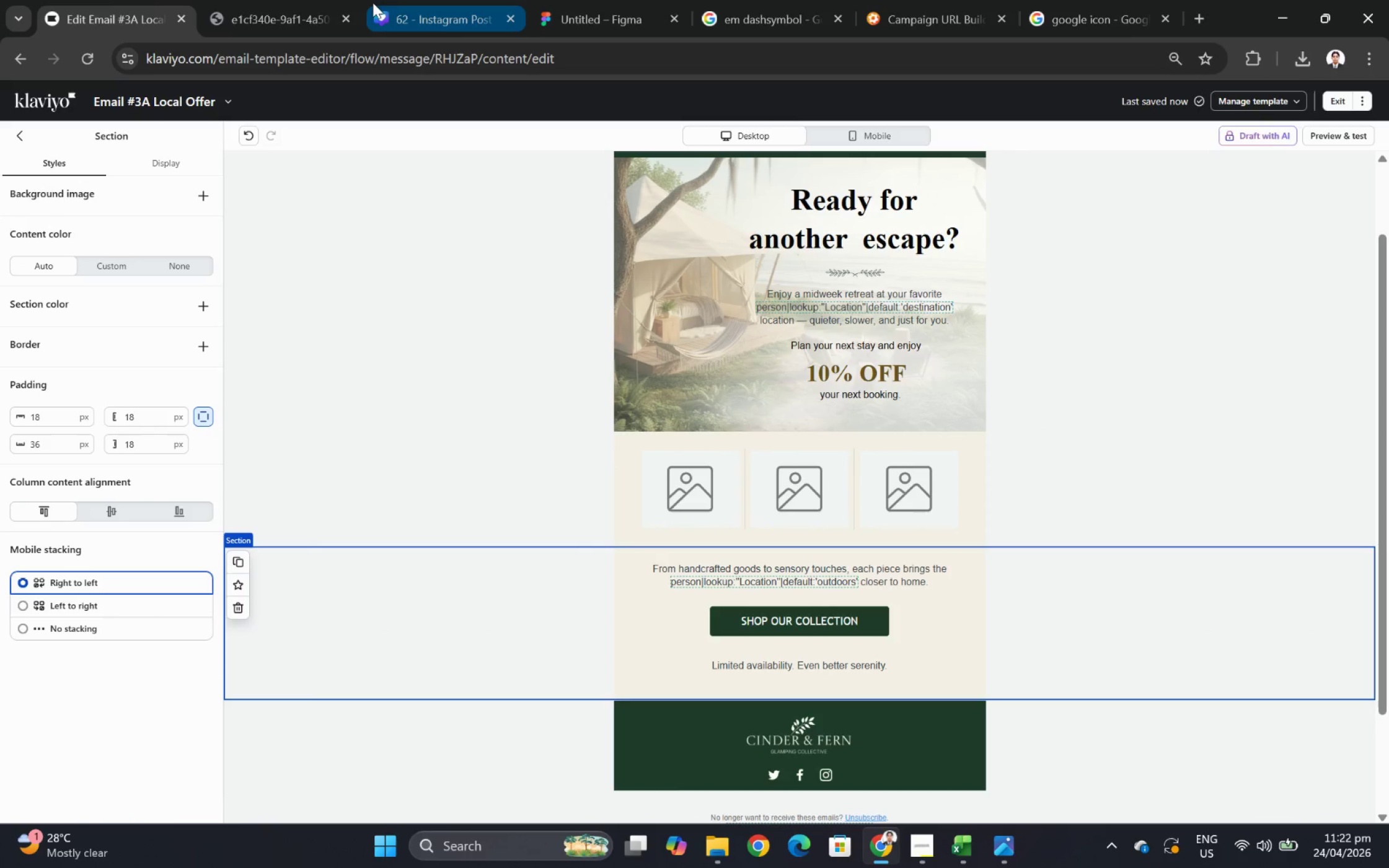 
scroll: coordinate [1139, 516], scroll_direction: up, amount: 7.0
 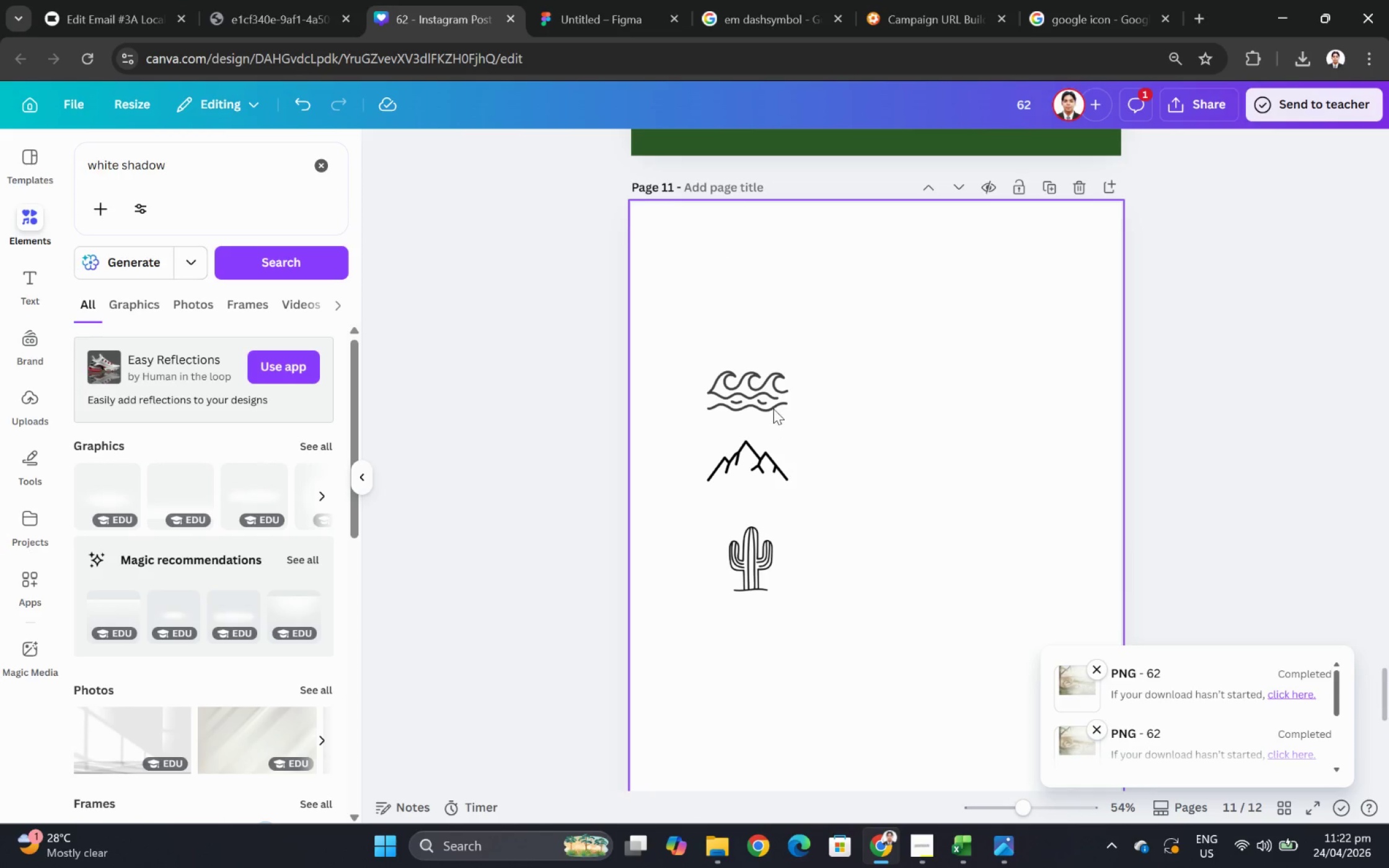 
left_click([772, 385])
 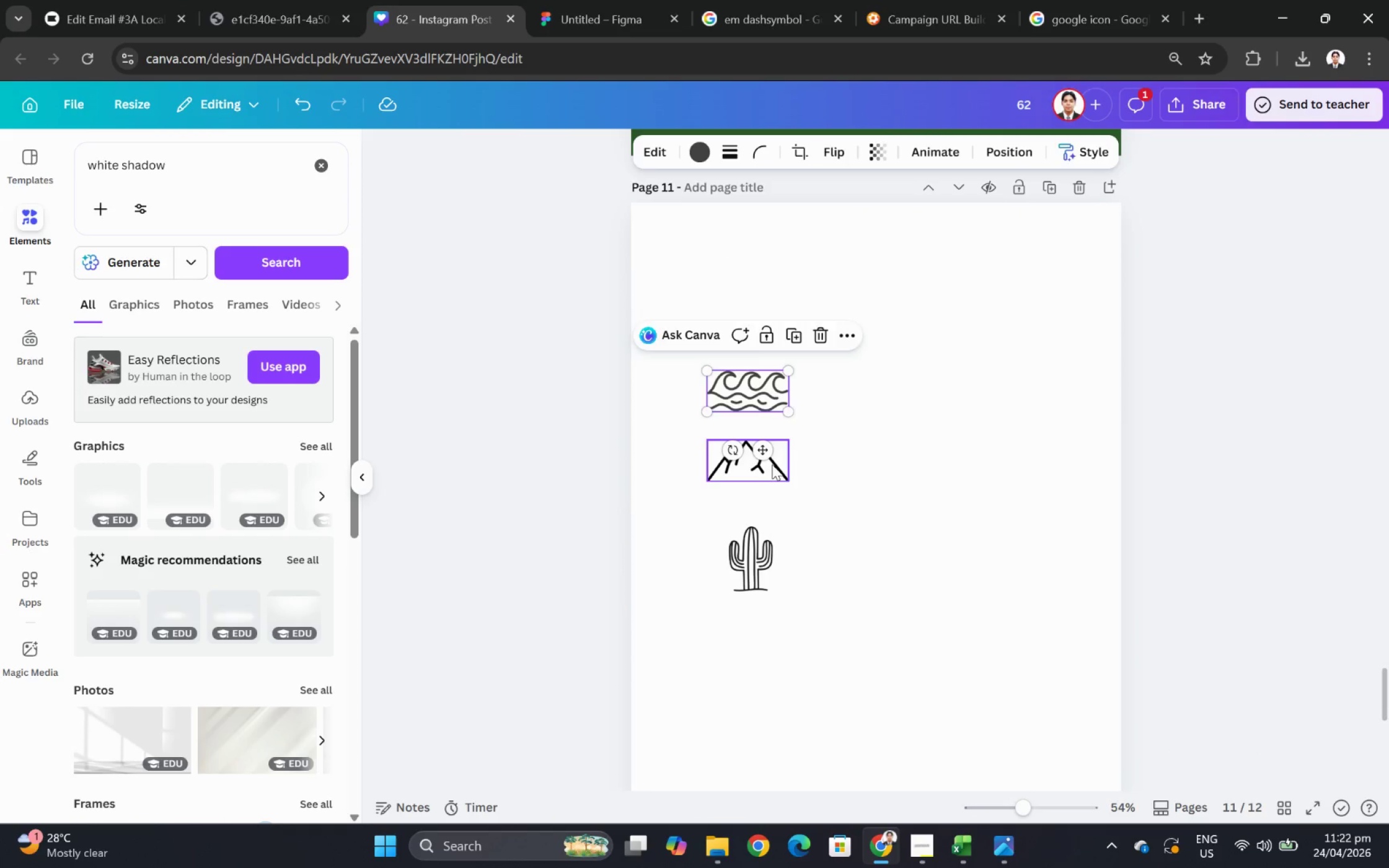 
left_click([774, 466])
 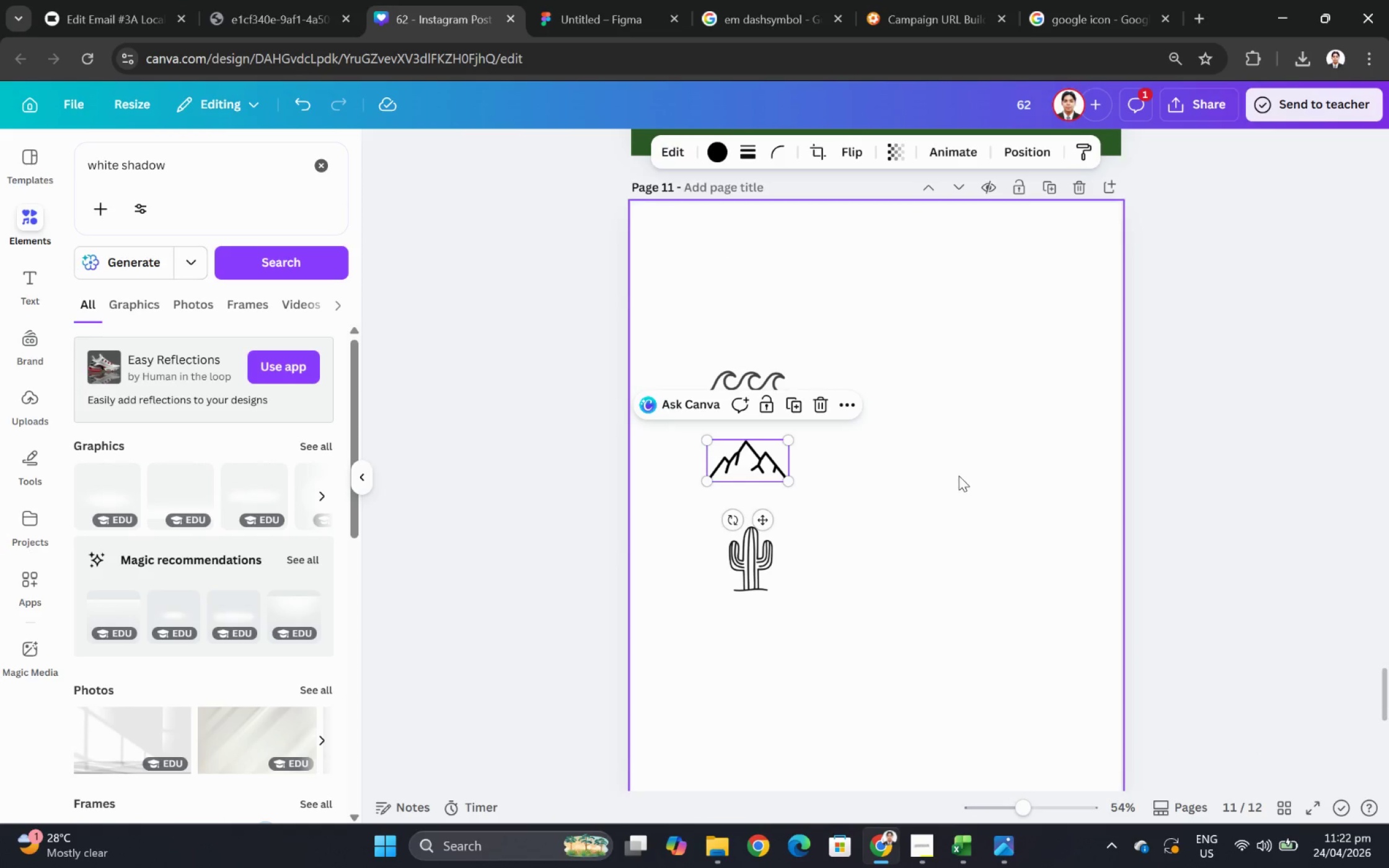 
left_click([958, 475])
 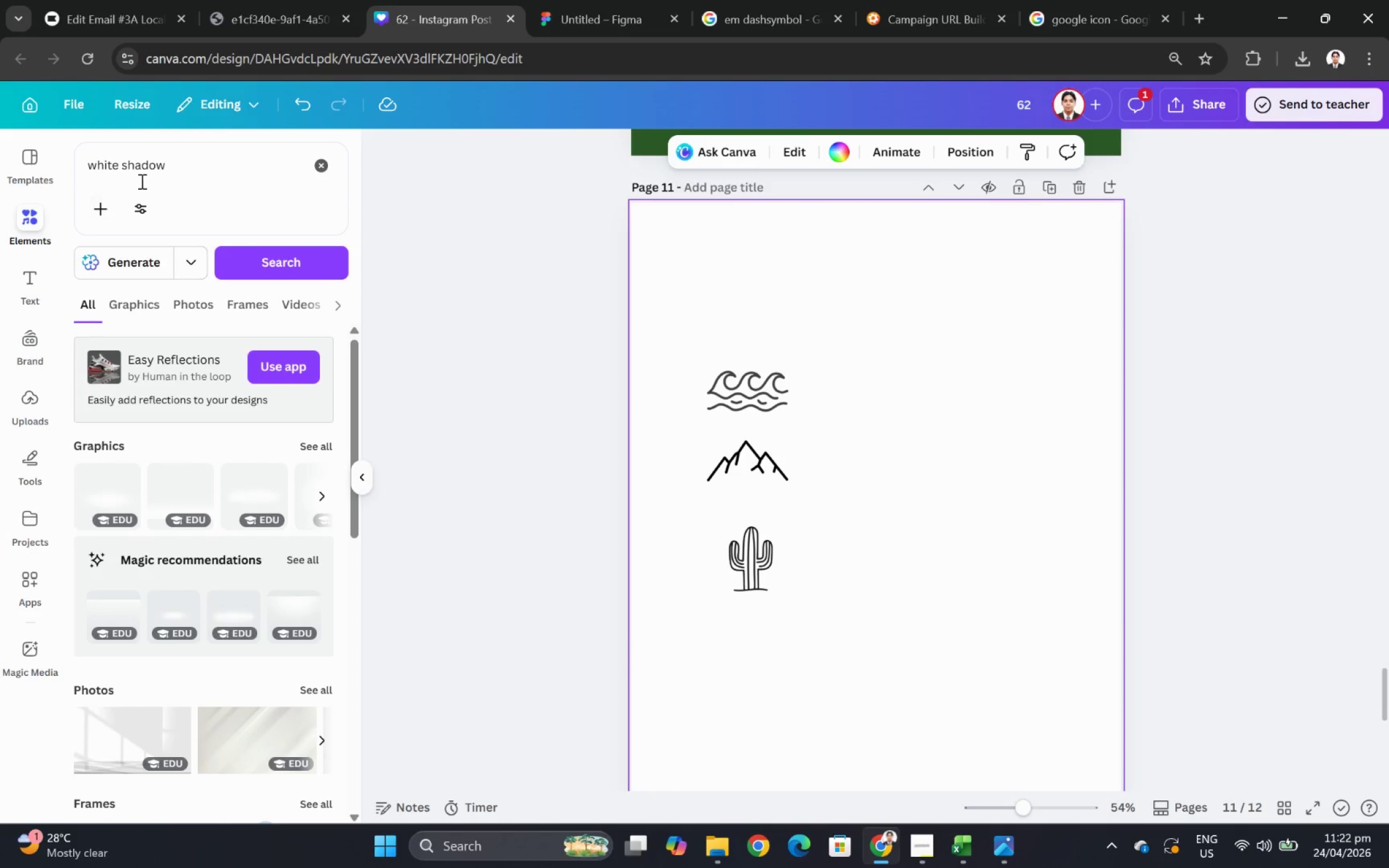 
double_click([162, 162])
 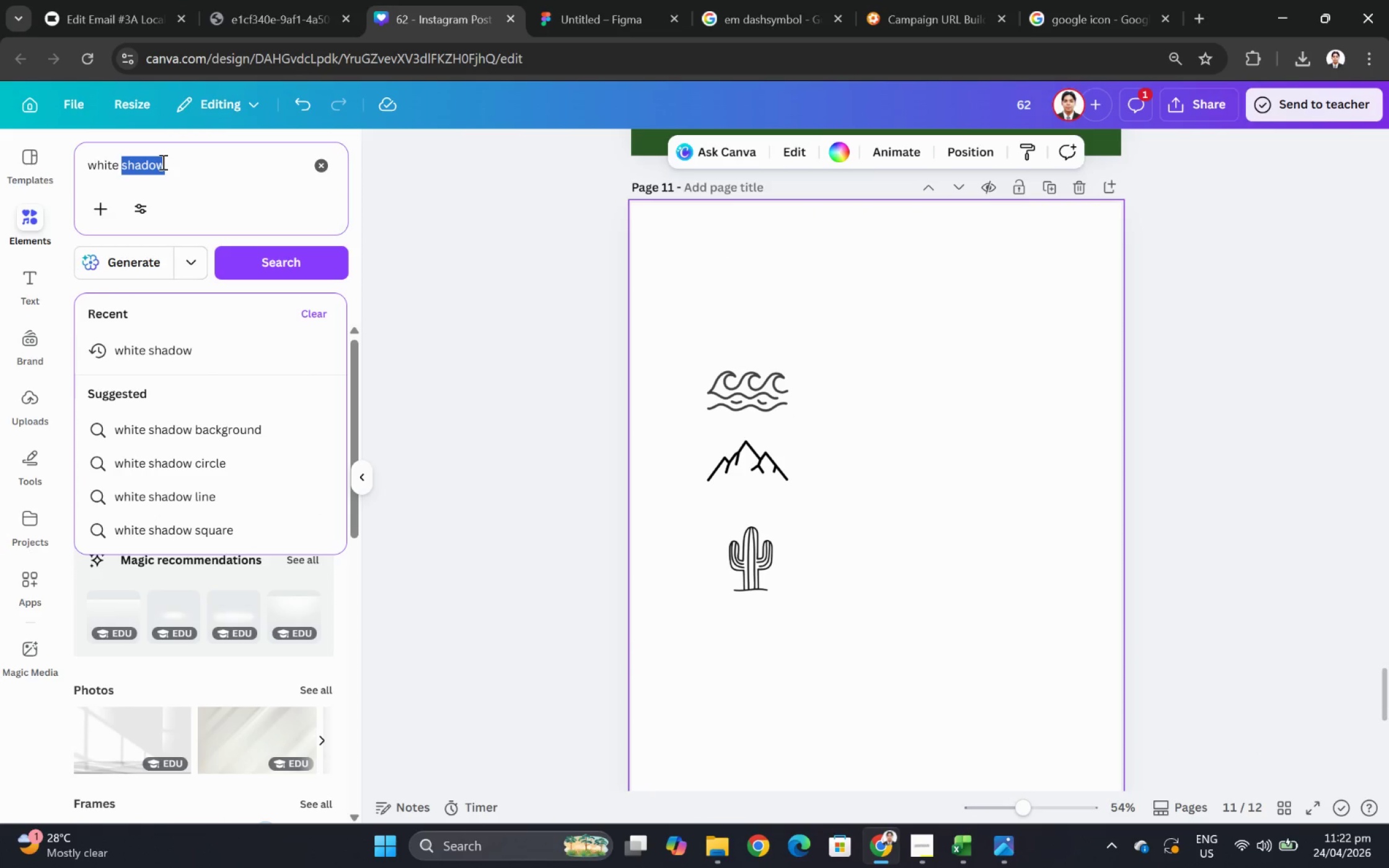 
triple_click([162, 162])
 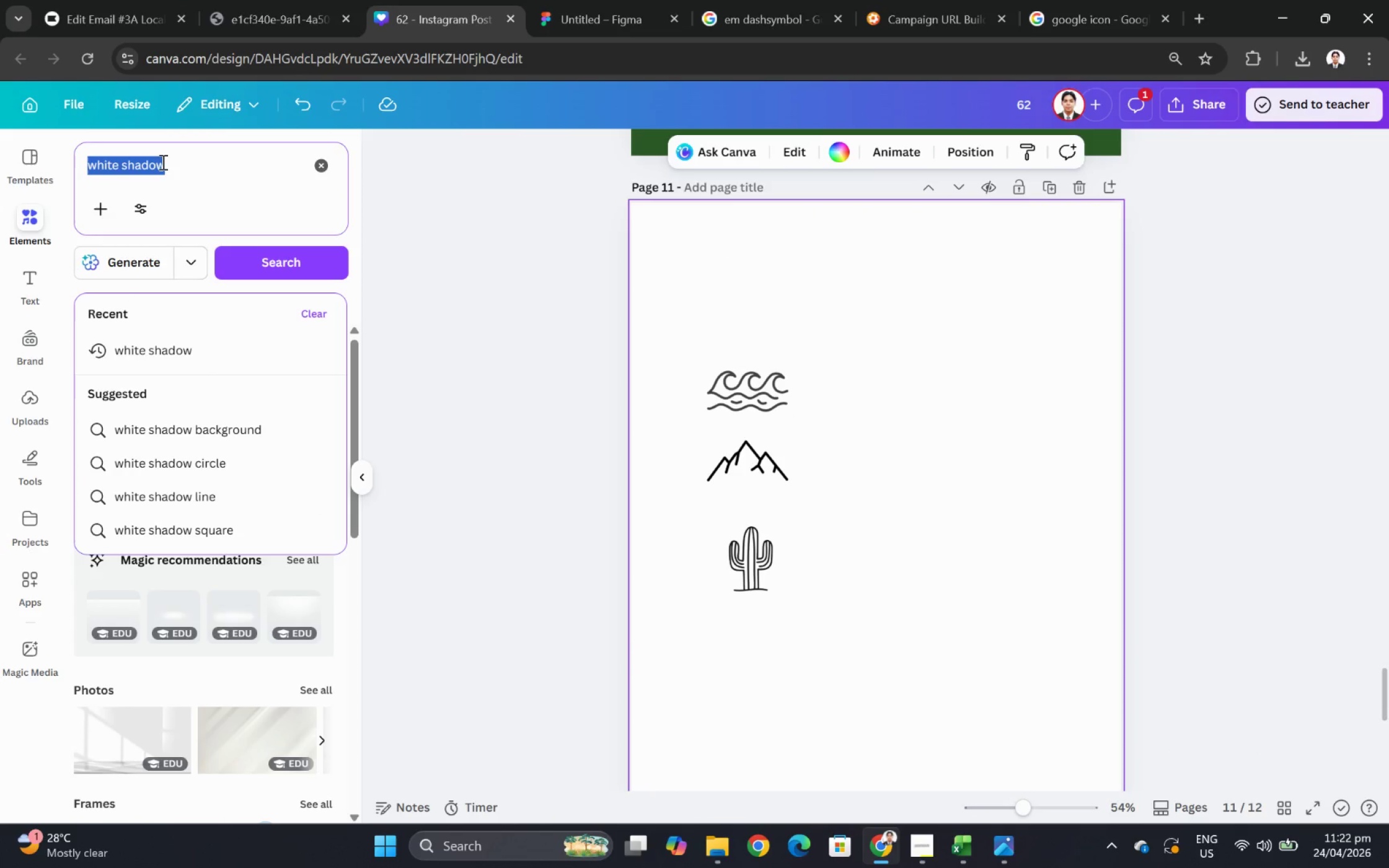 
wait(10.05)
 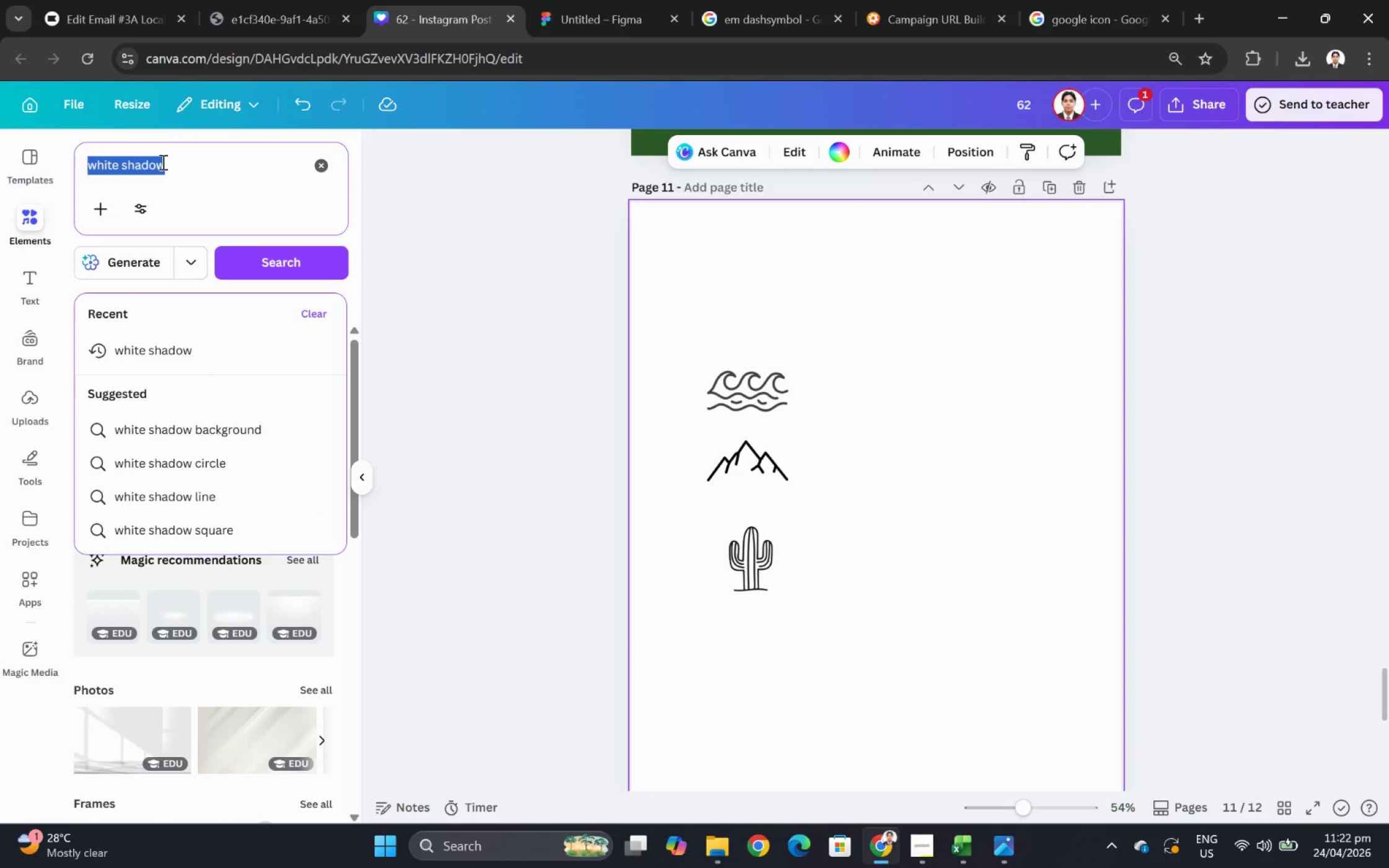 
type(calendar date icon outline)
 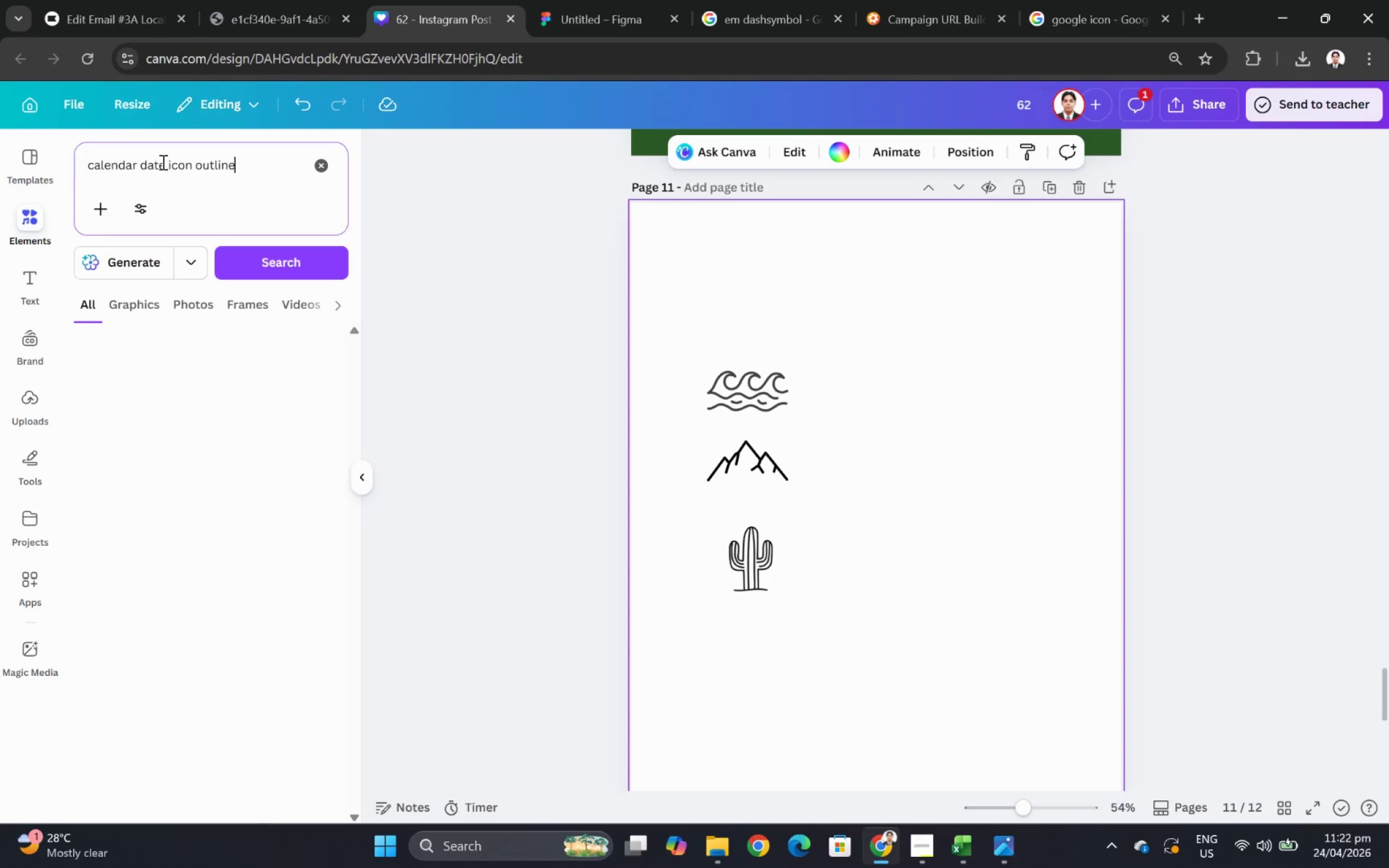 
key(Enter)
 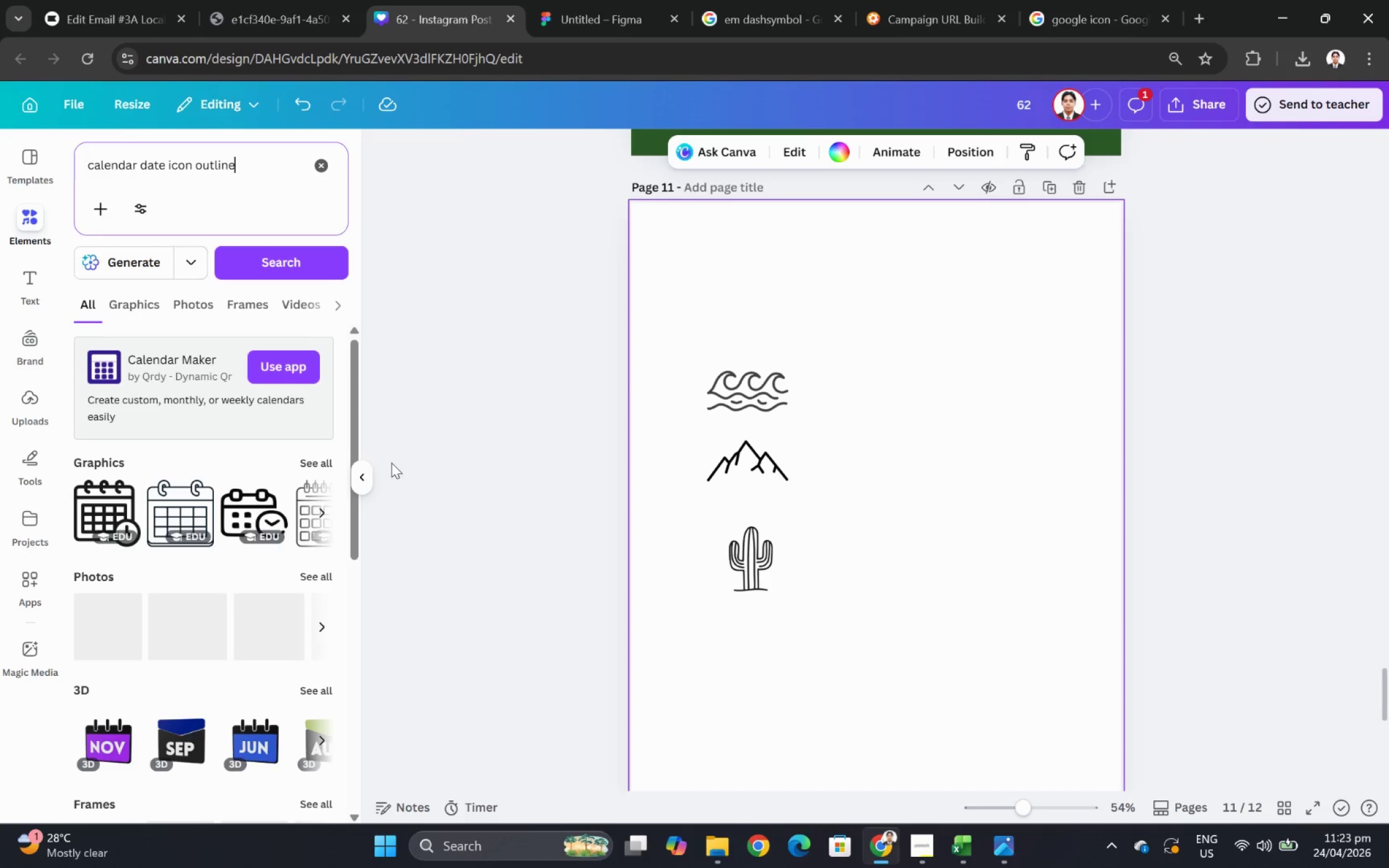 
left_click([327, 460])
 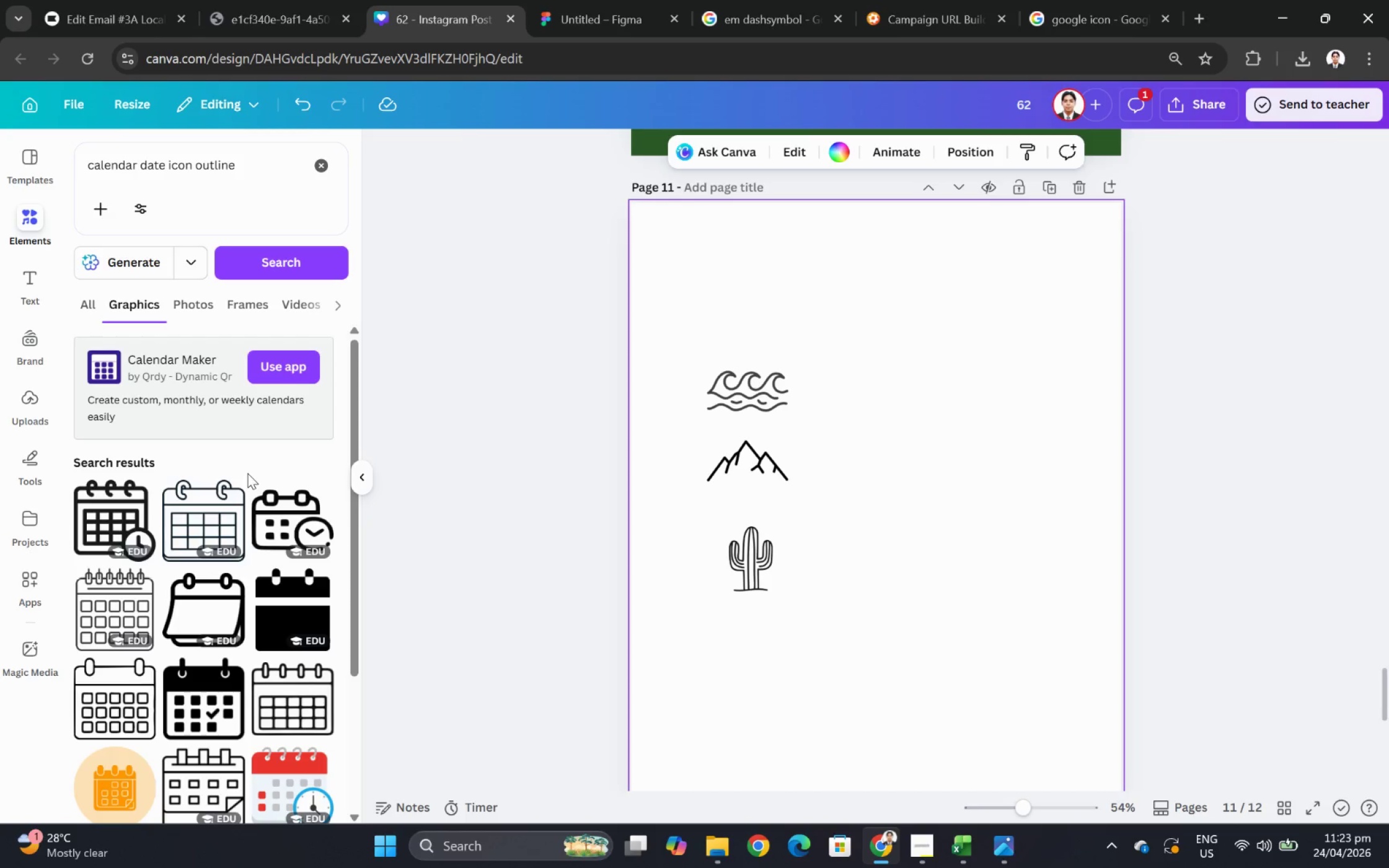 
scroll: coordinate [164, 636], scroll_direction: down, amount: 7.0
 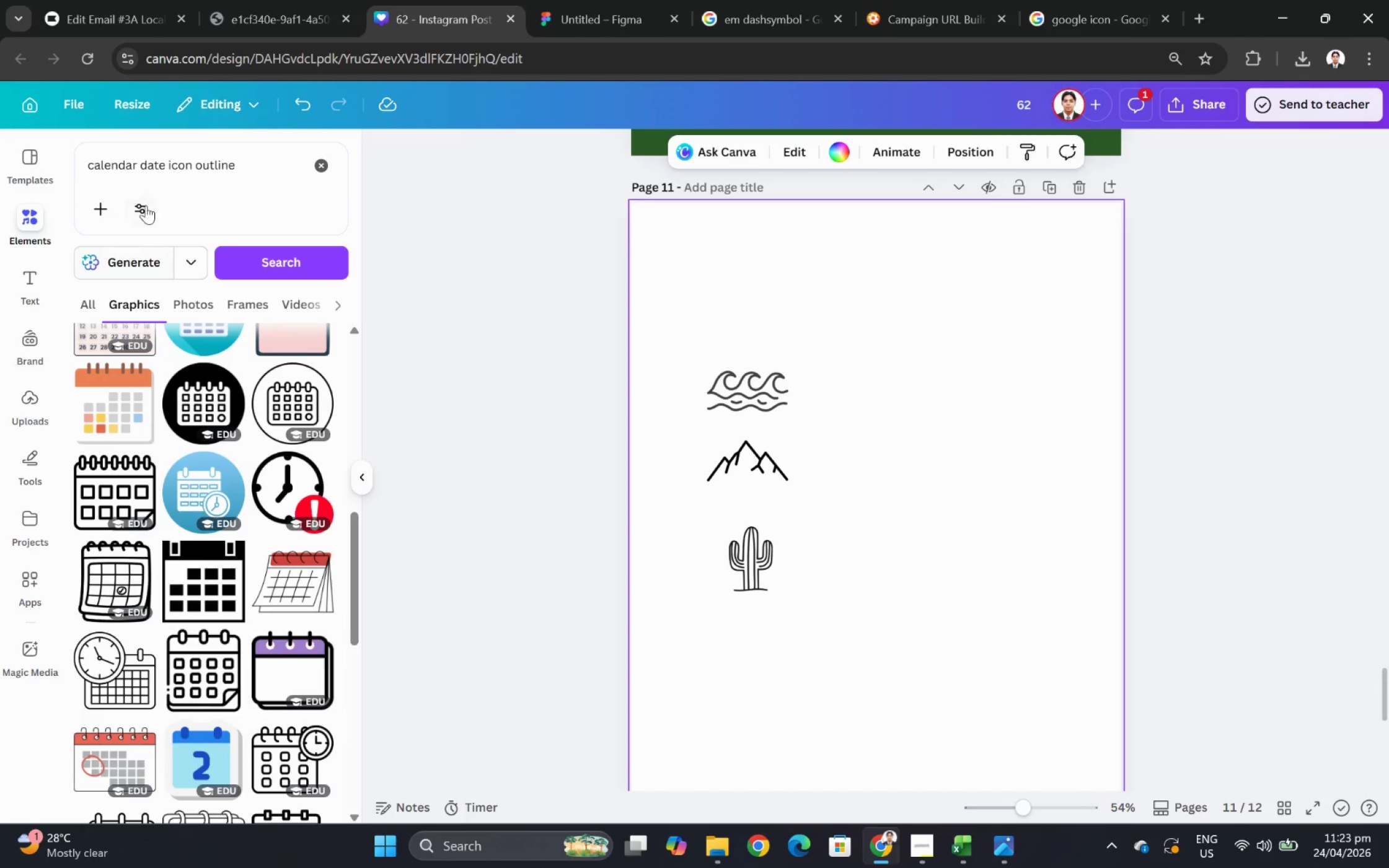 
left_click_drag(start_coordinate=[141, 161], to_coordinate=[69, 167])
 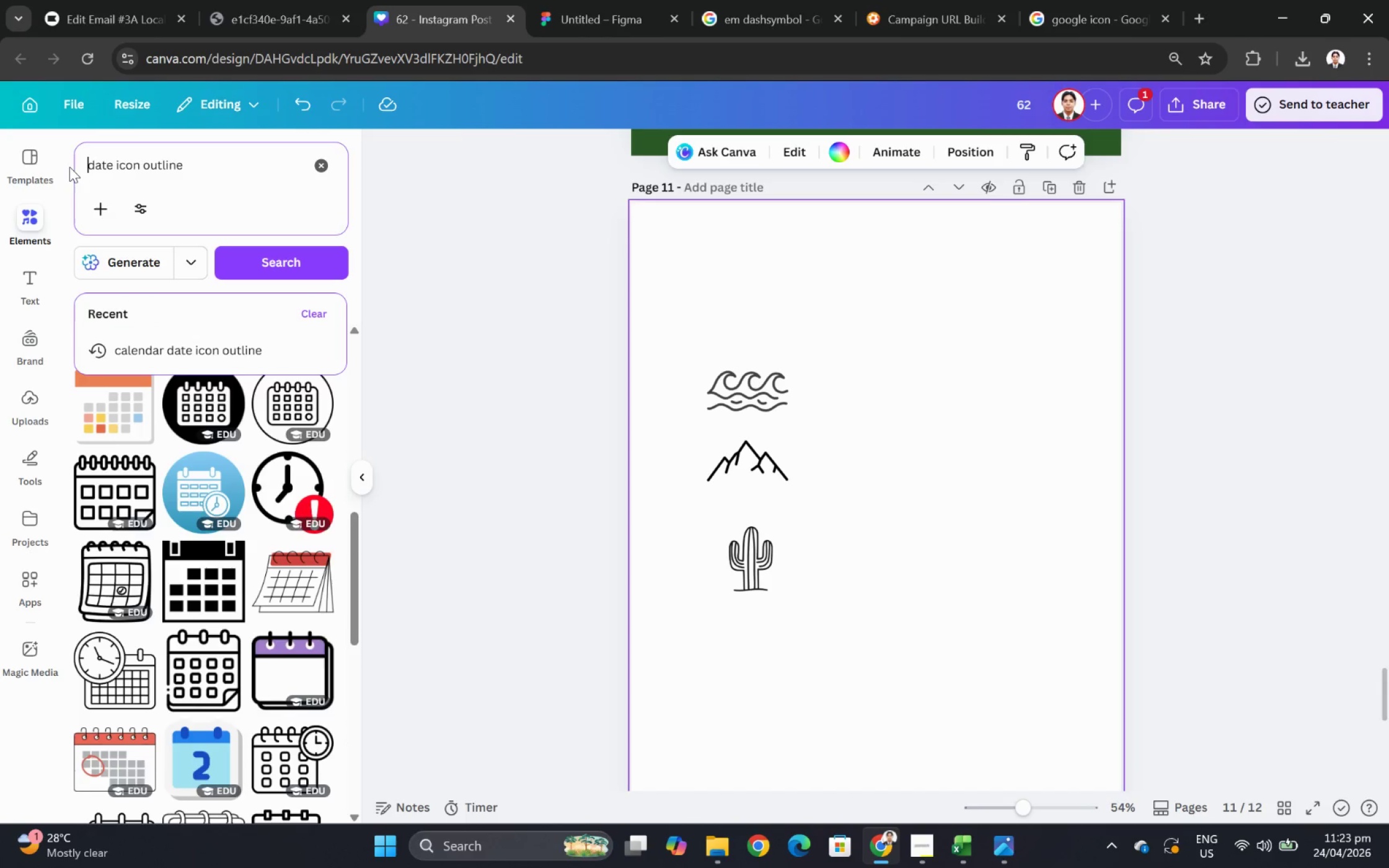 
key(Backspace)
 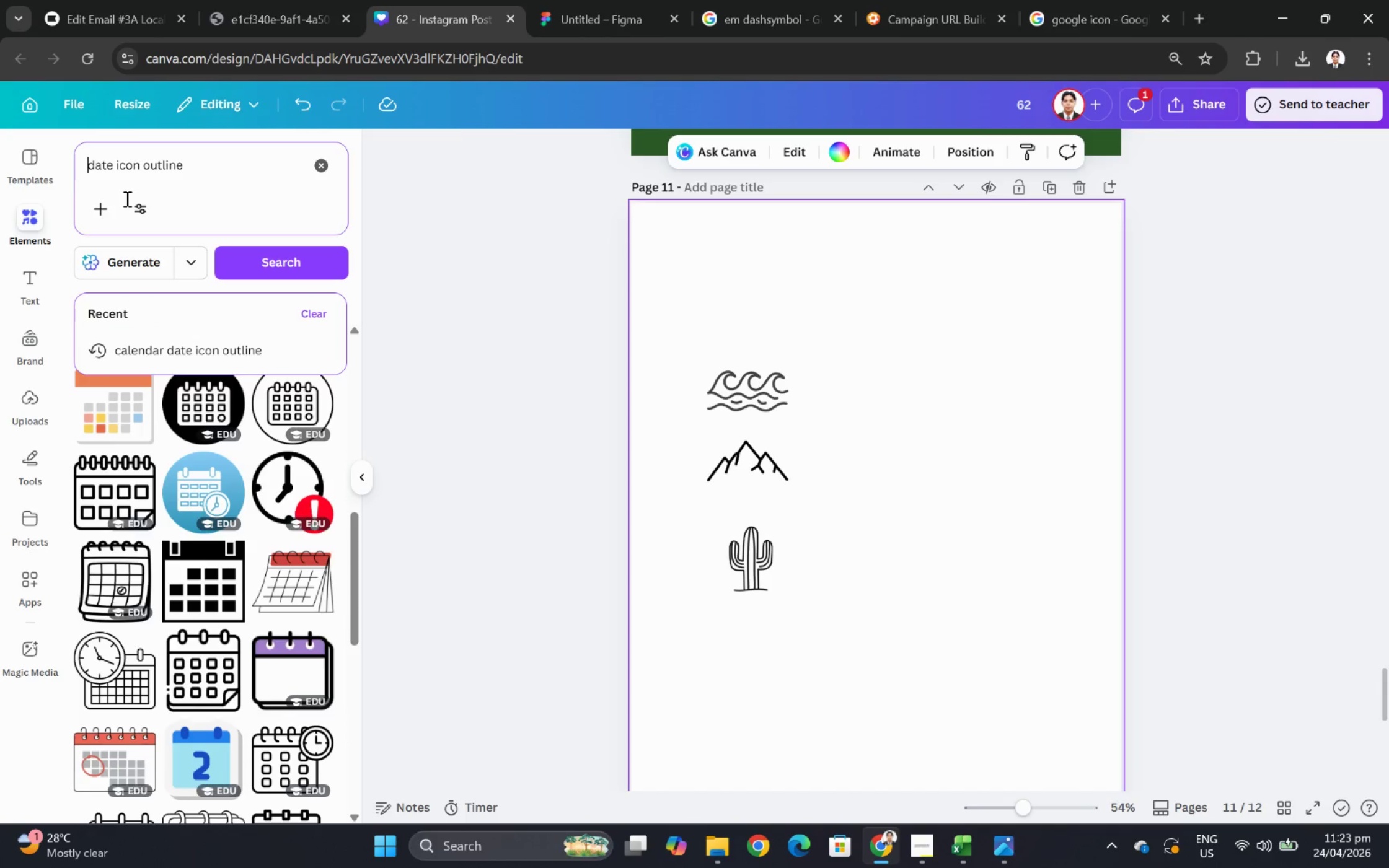 
key(Enter)
 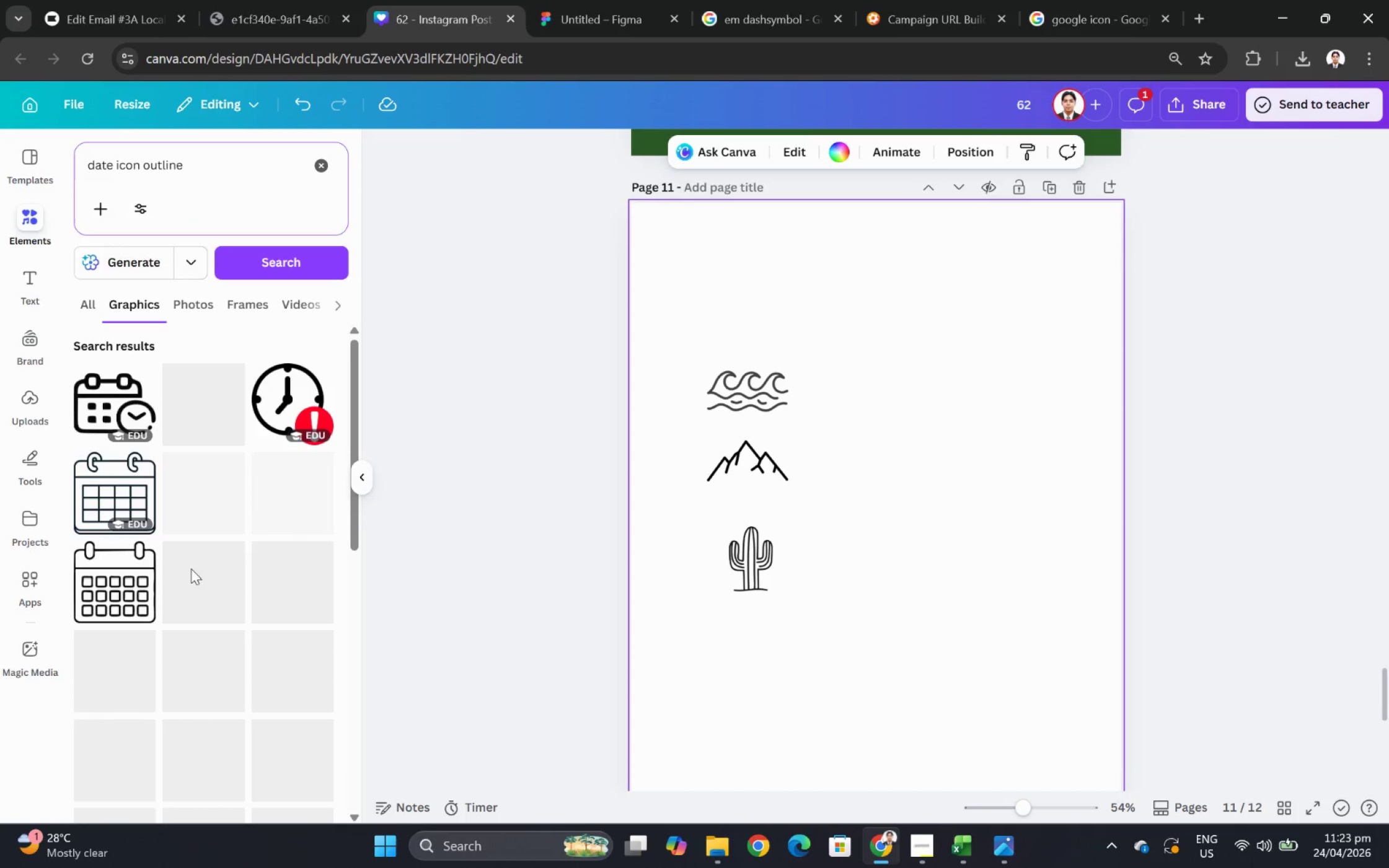 
mouse_move([223, 554])
 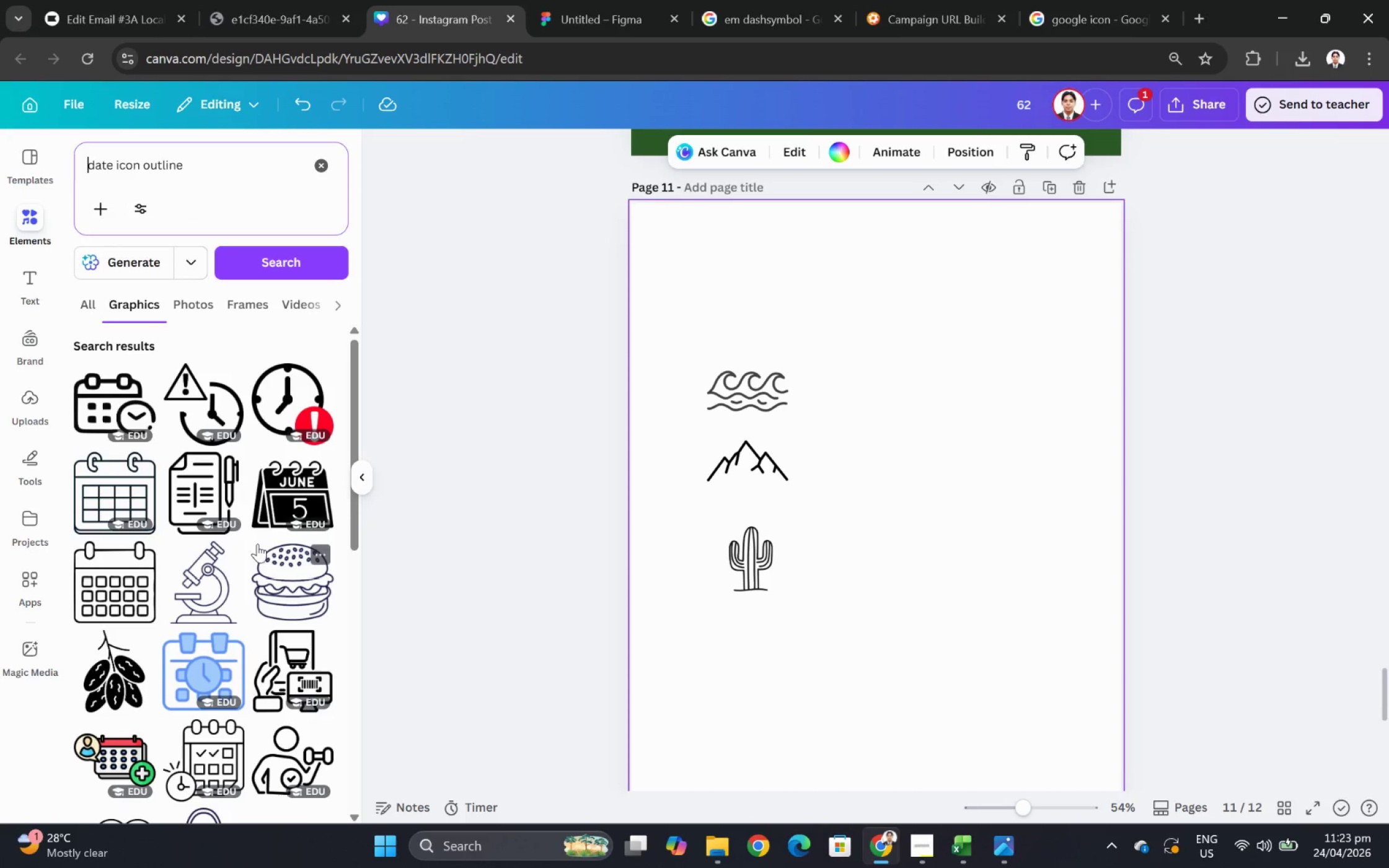 
scroll: coordinate [245, 519], scroll_direction: down, amount: 7.0
 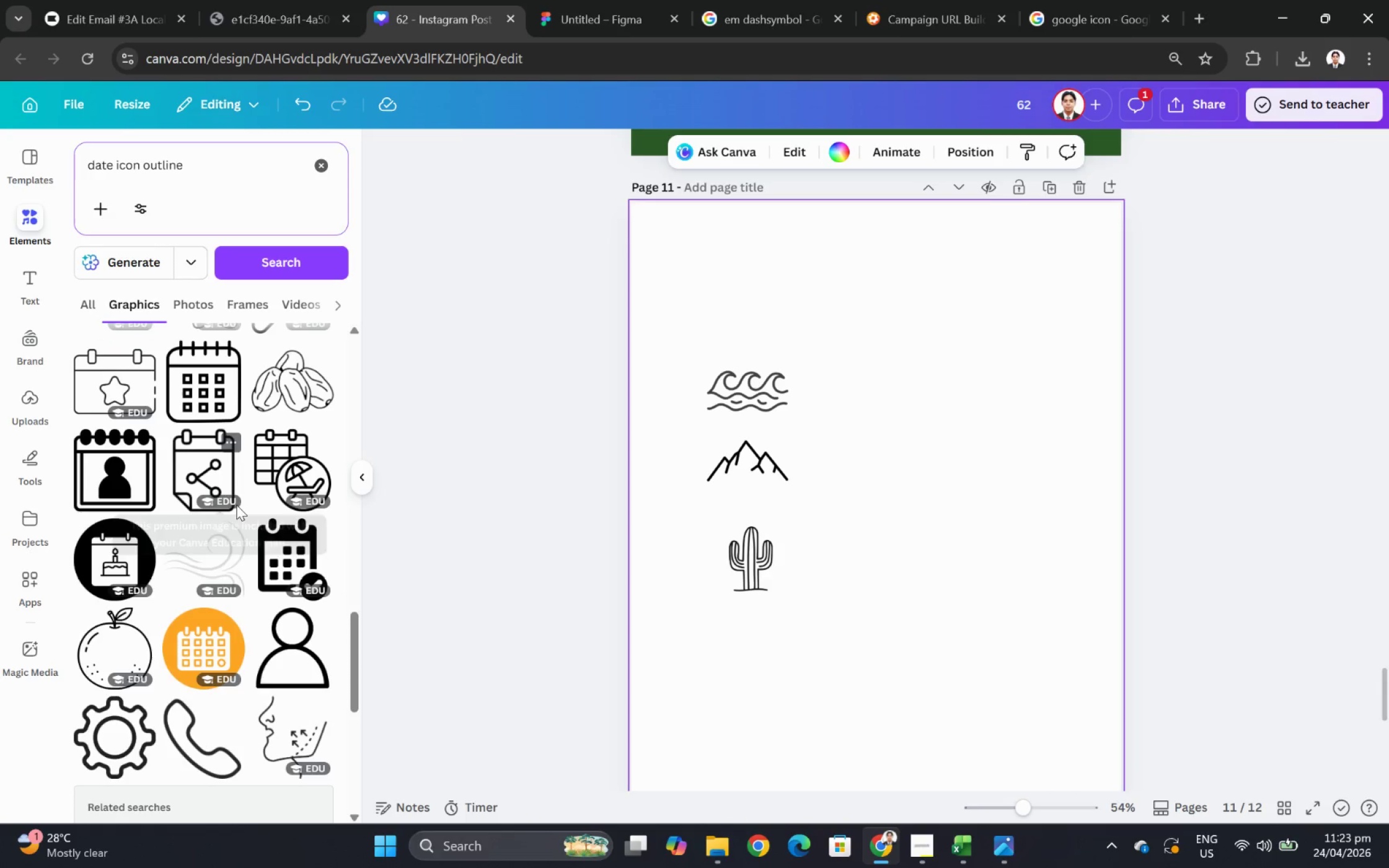 
scroll: coordinate [236, 504], scroll_direction: down, amount: 4.0
 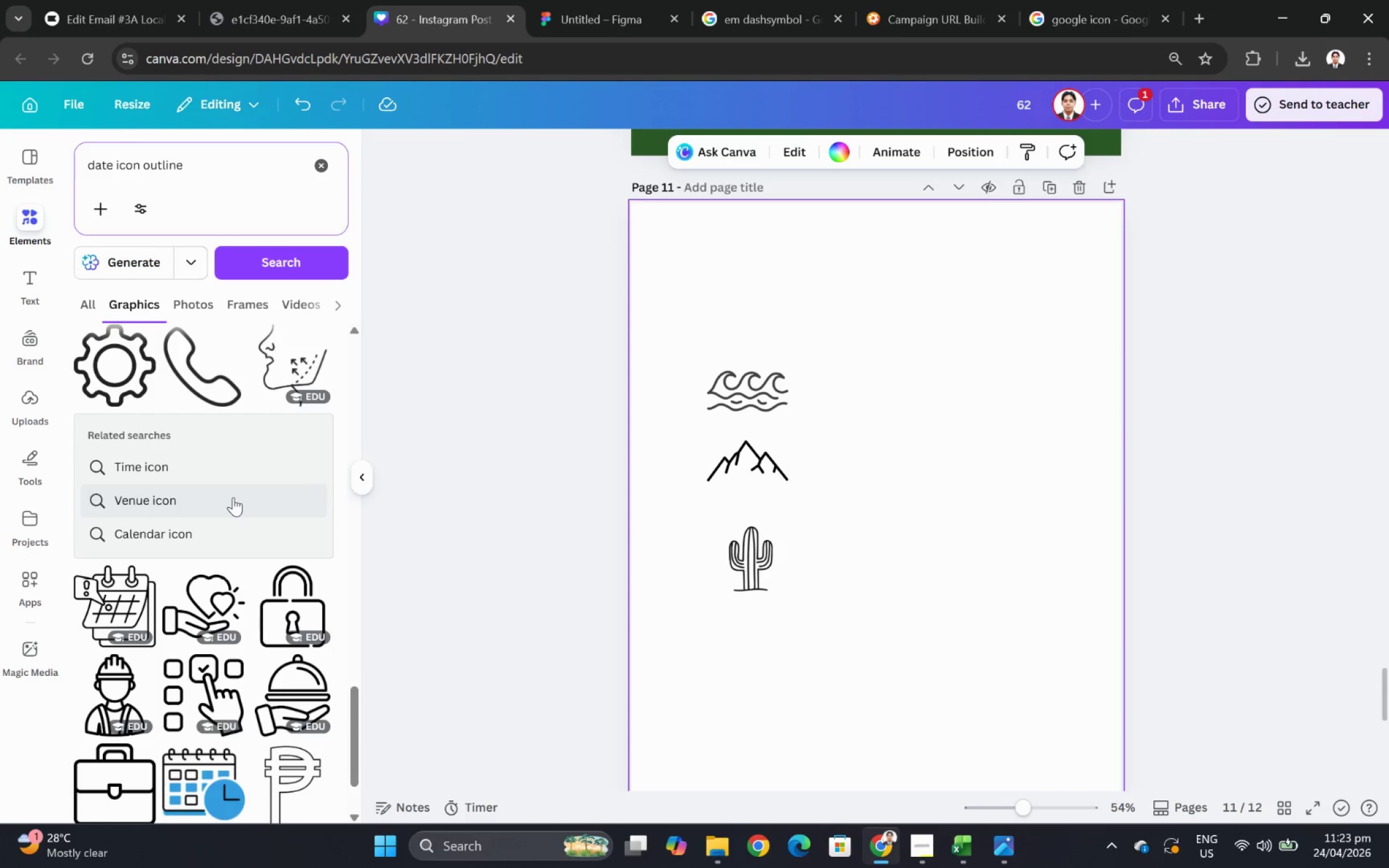 
scroll: coordinate [234, 488], scroll_direction: up, amount: 15.0
 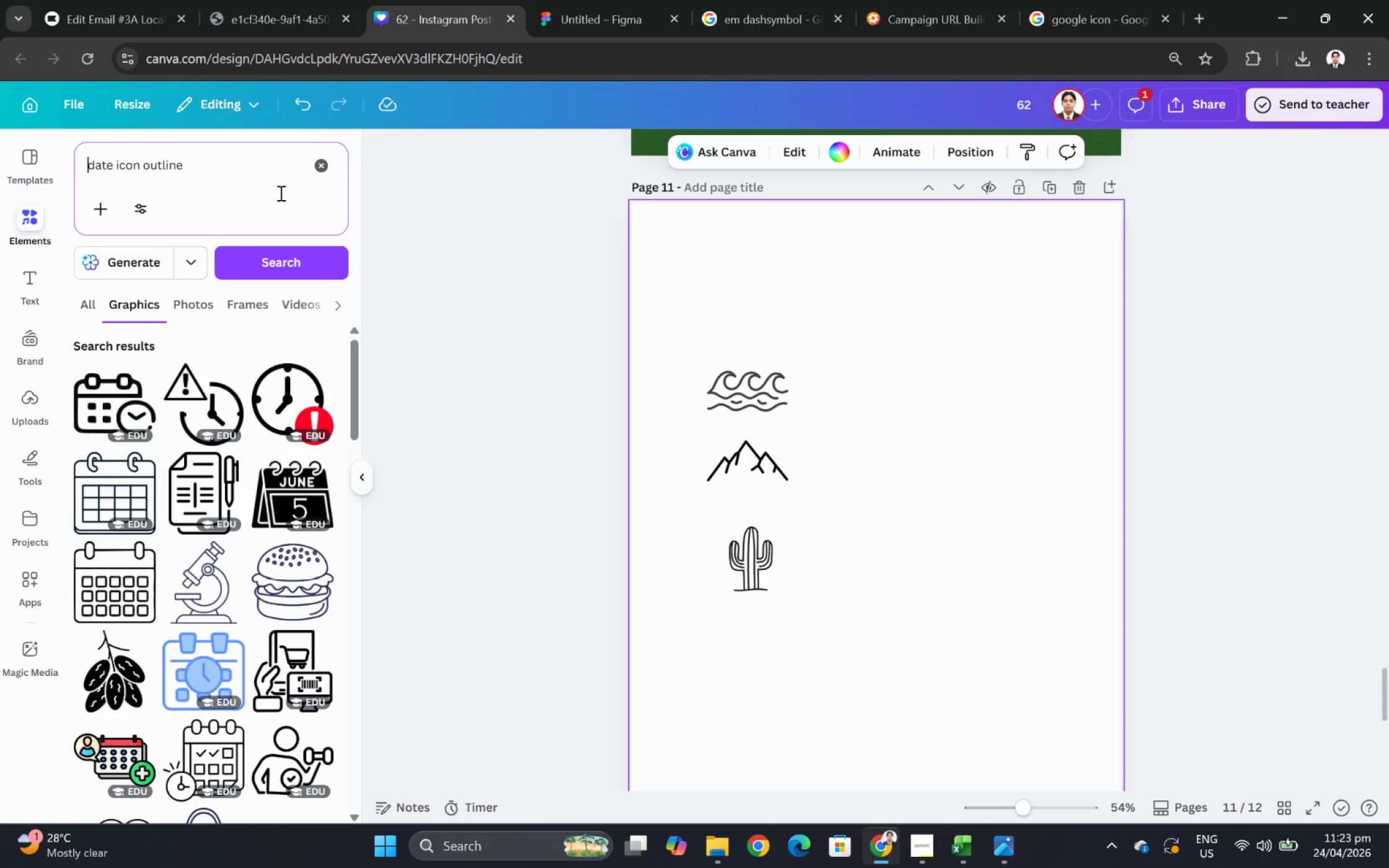 
wait(6.26)
 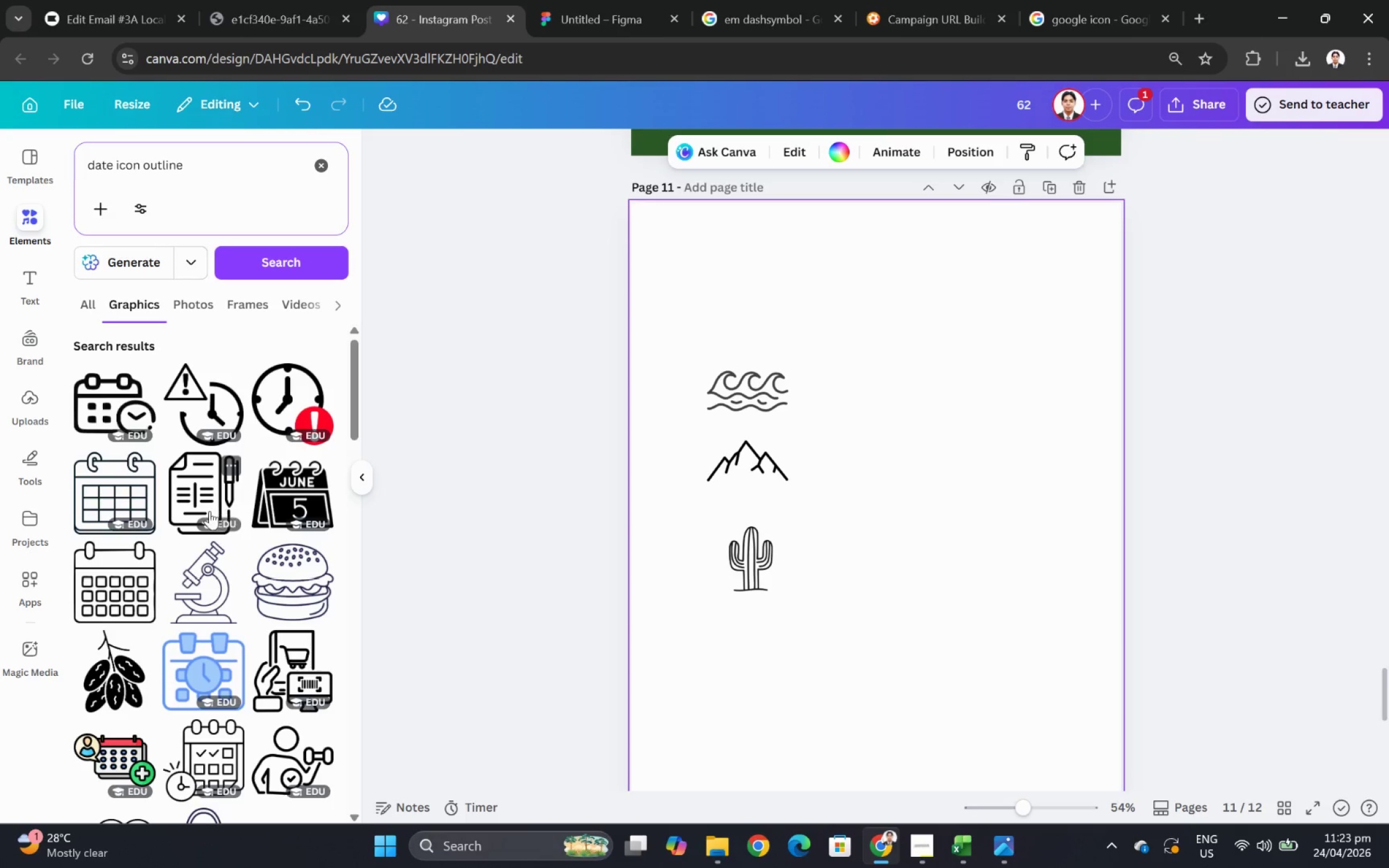 
left_click([138, 170])
 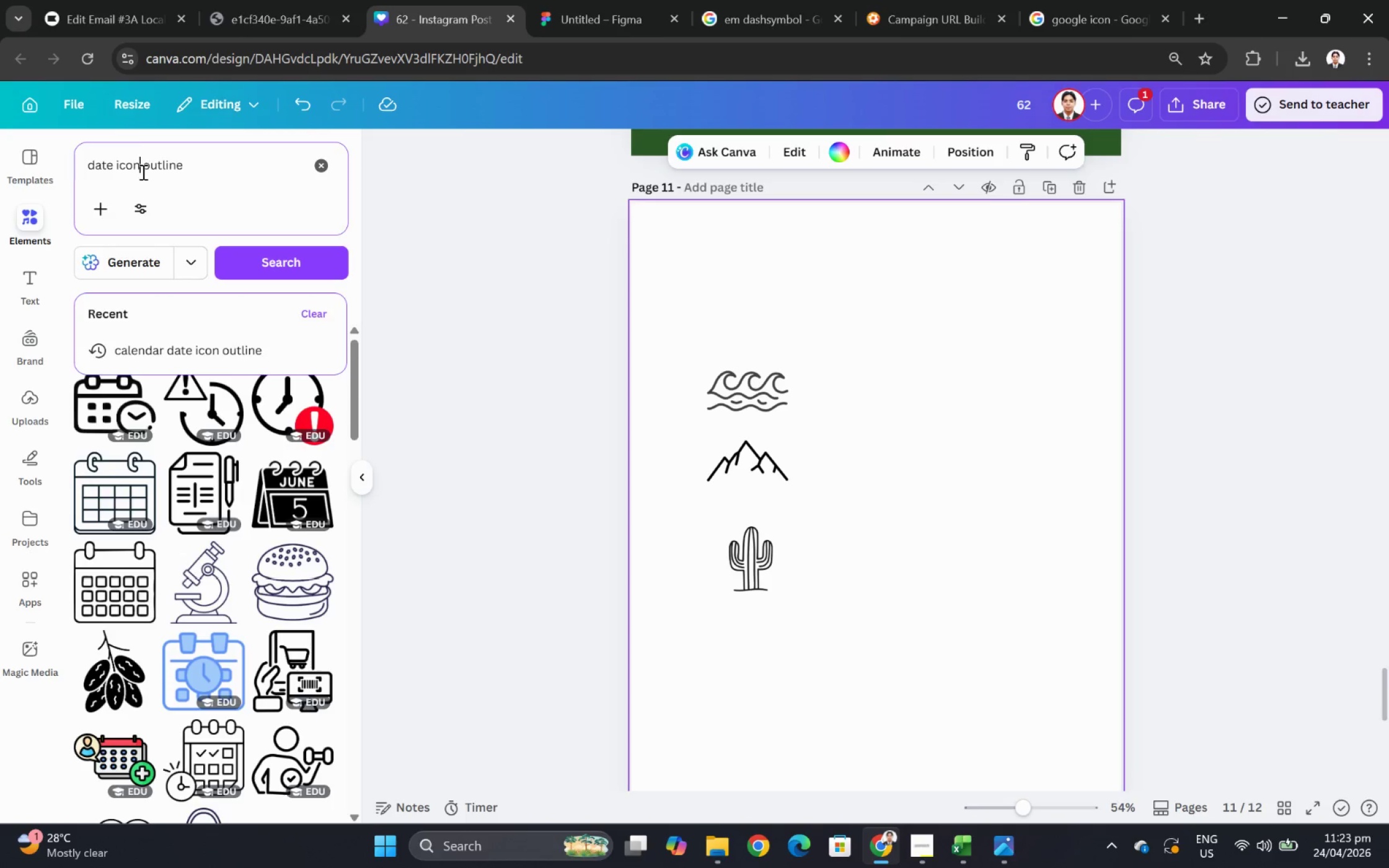 
type( with check)
 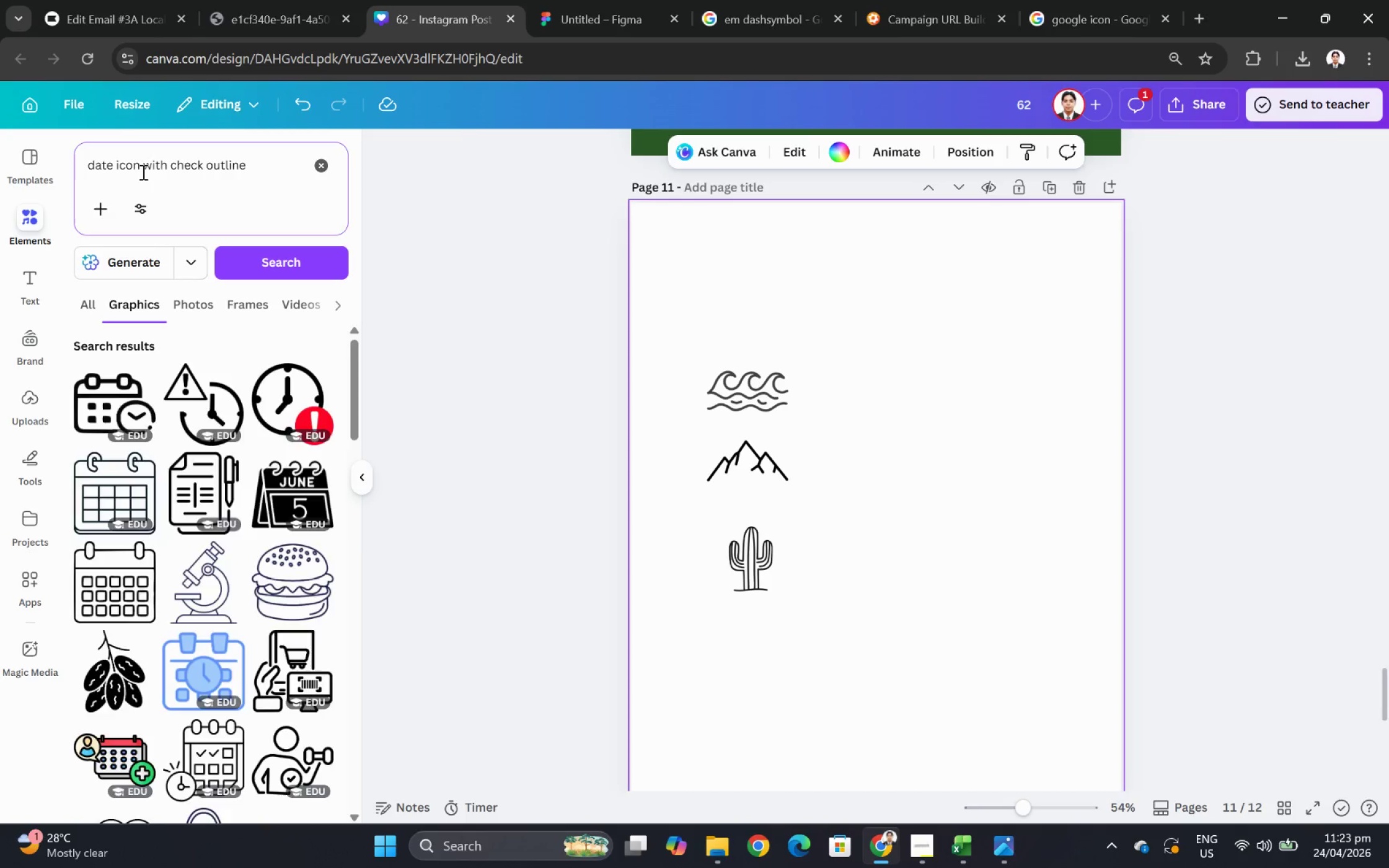 
key(Enter)
 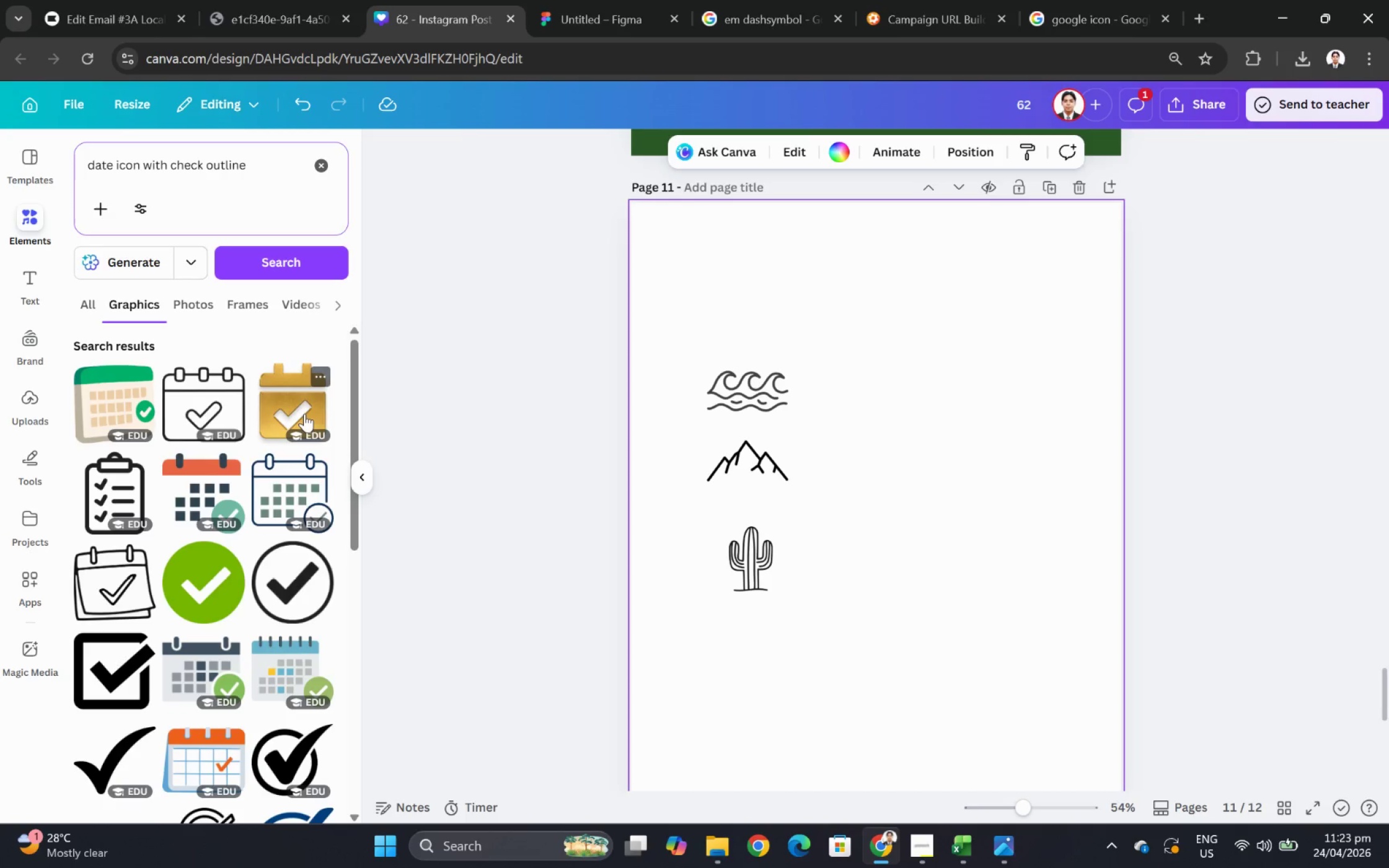 
wait(6.94)
 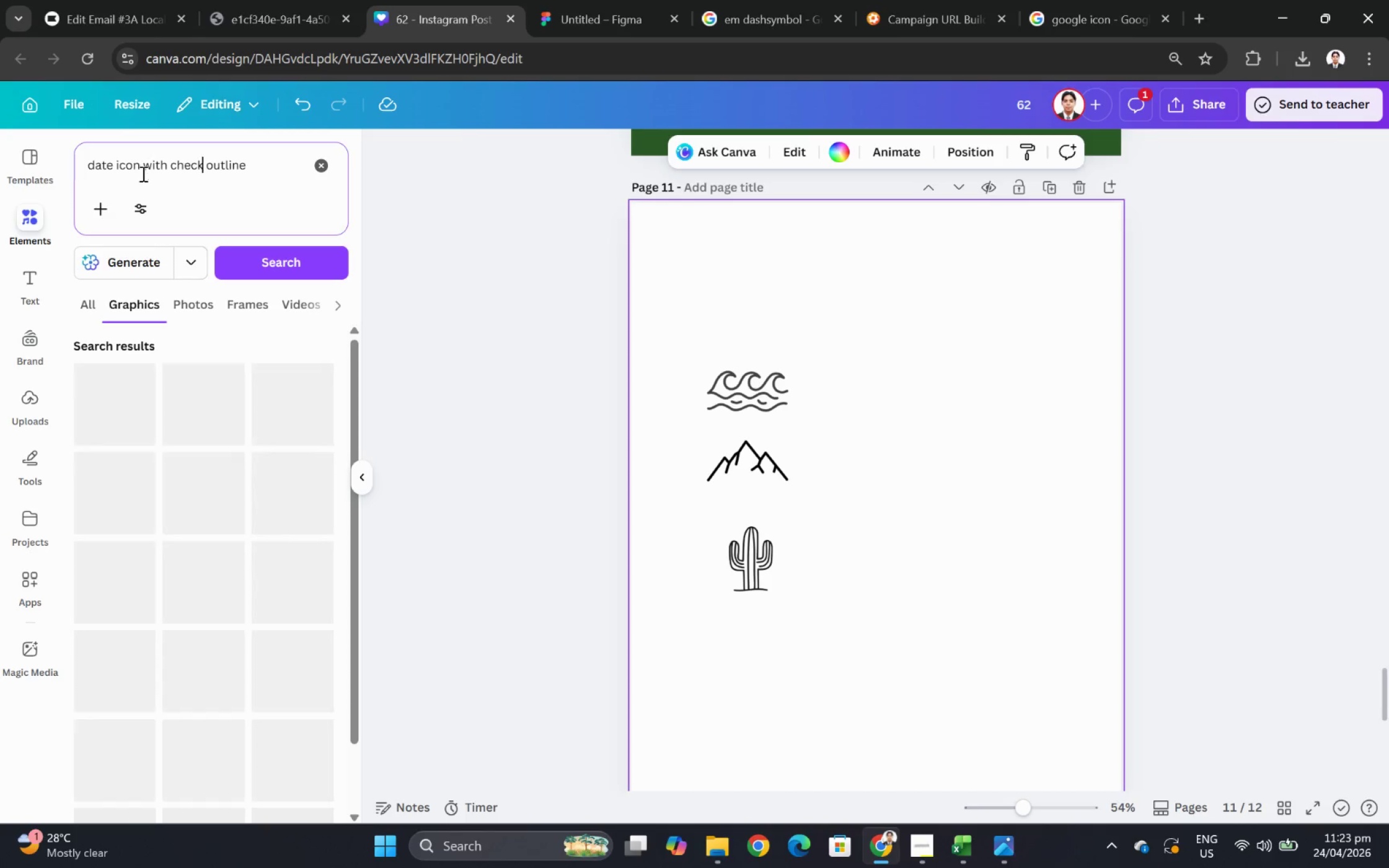 
left_click([233, 393])
 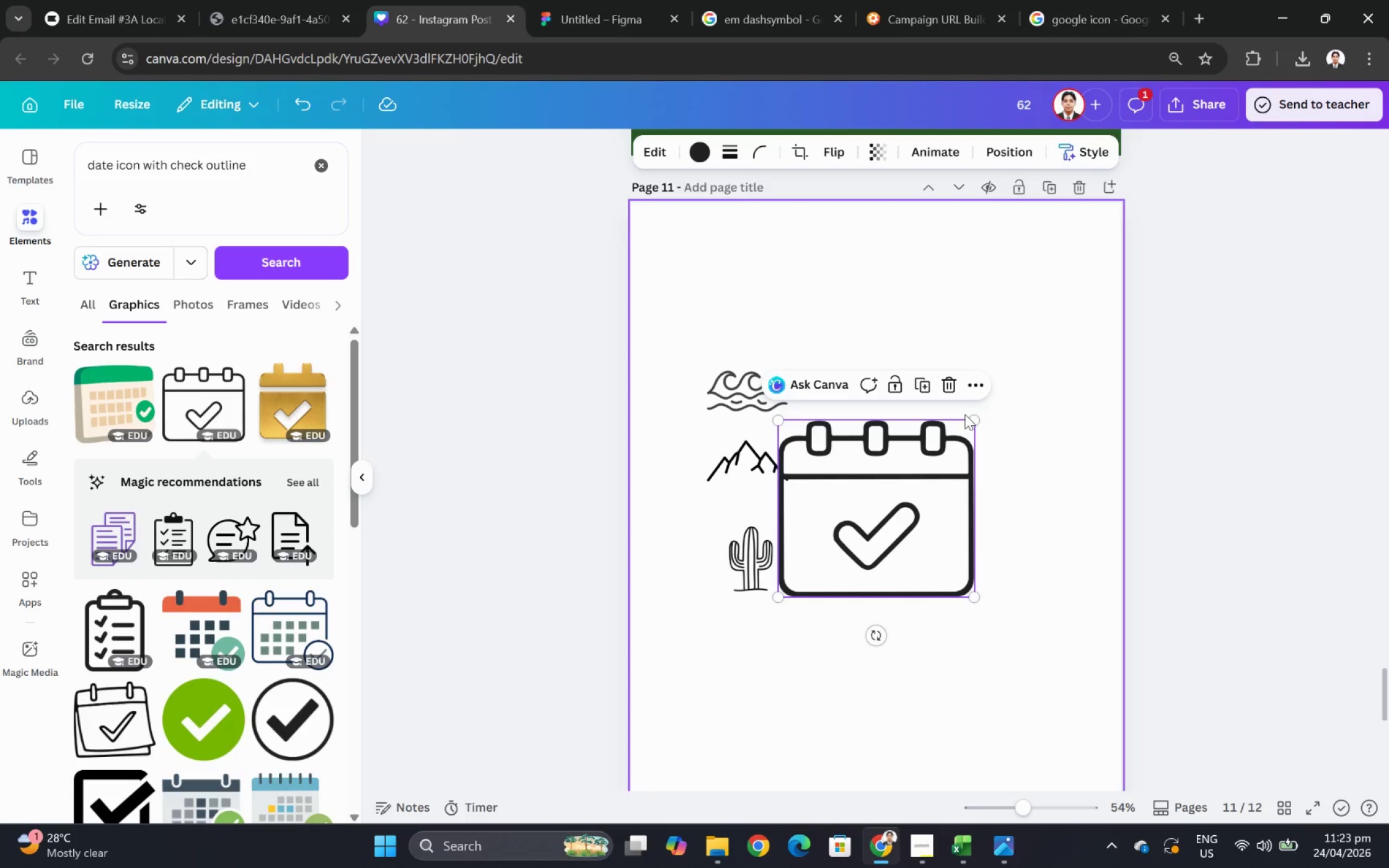 
left_click_drag(start_coordinate=[974, 421], to_coordinate=[891, 507])
 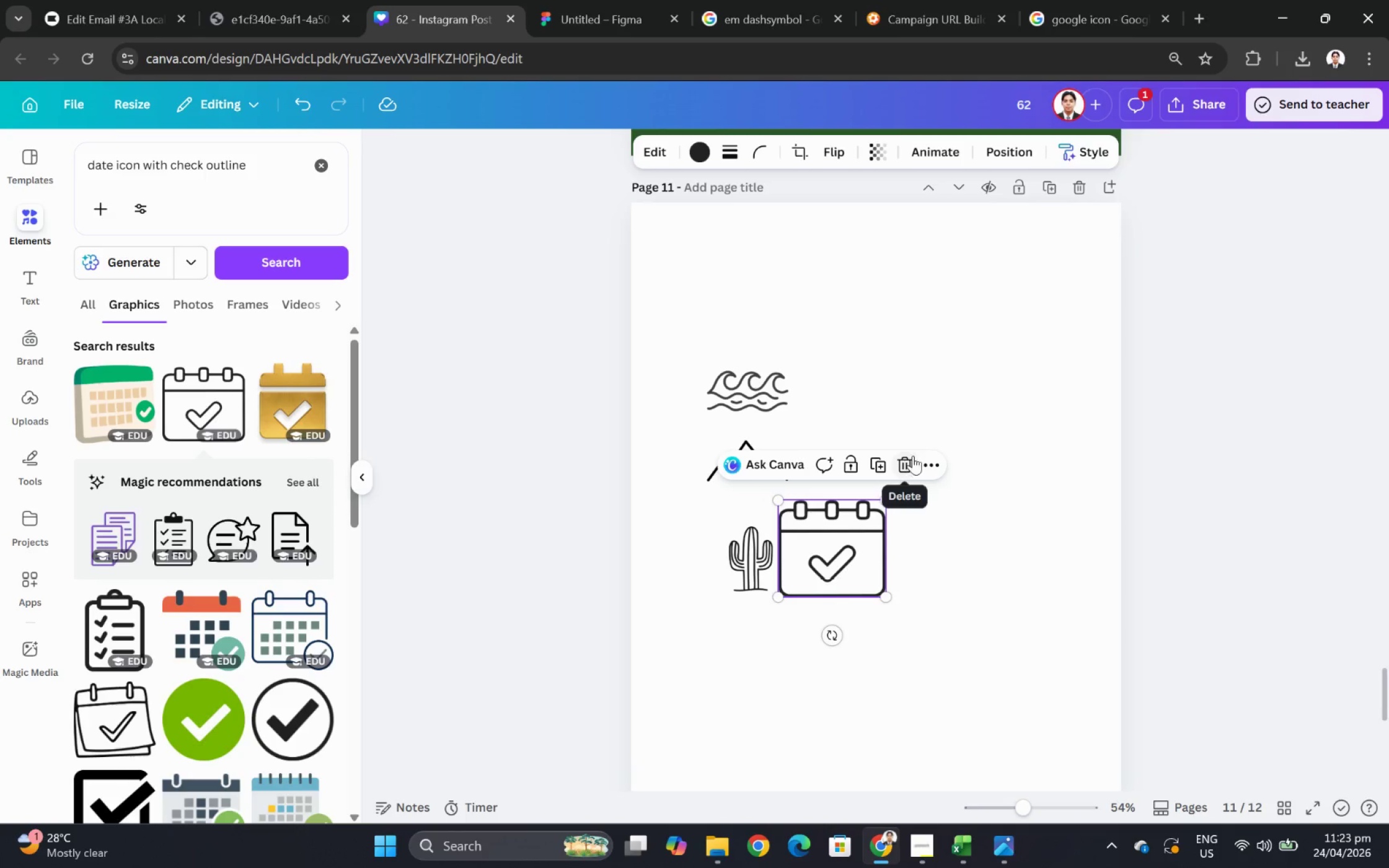 
scroll: coordinate [912, 445], scroll_direction: down, amount: 2.0
 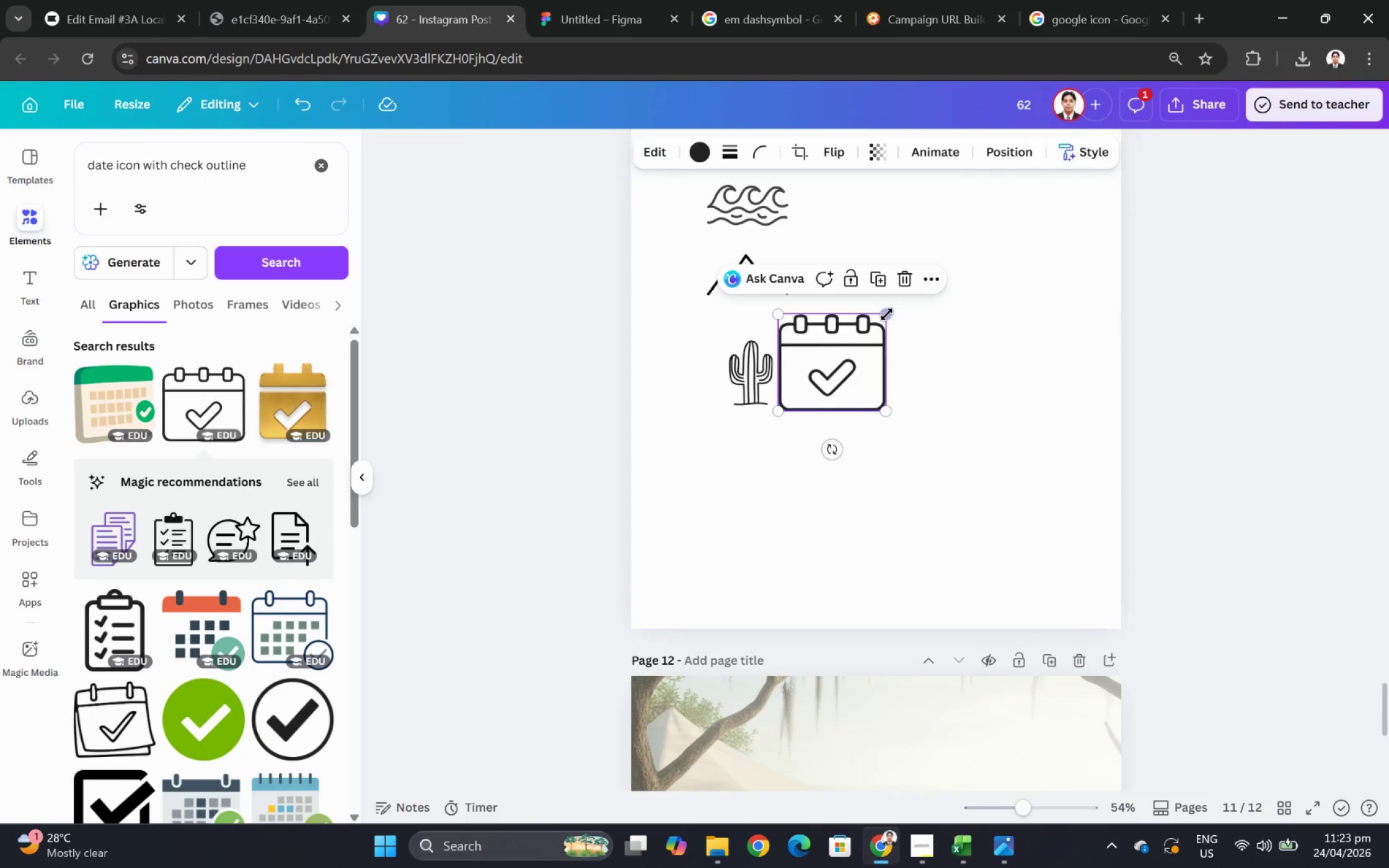 
left_click_drag(start_coordinate=[886, 313], to_coordinate=[858, 351])
 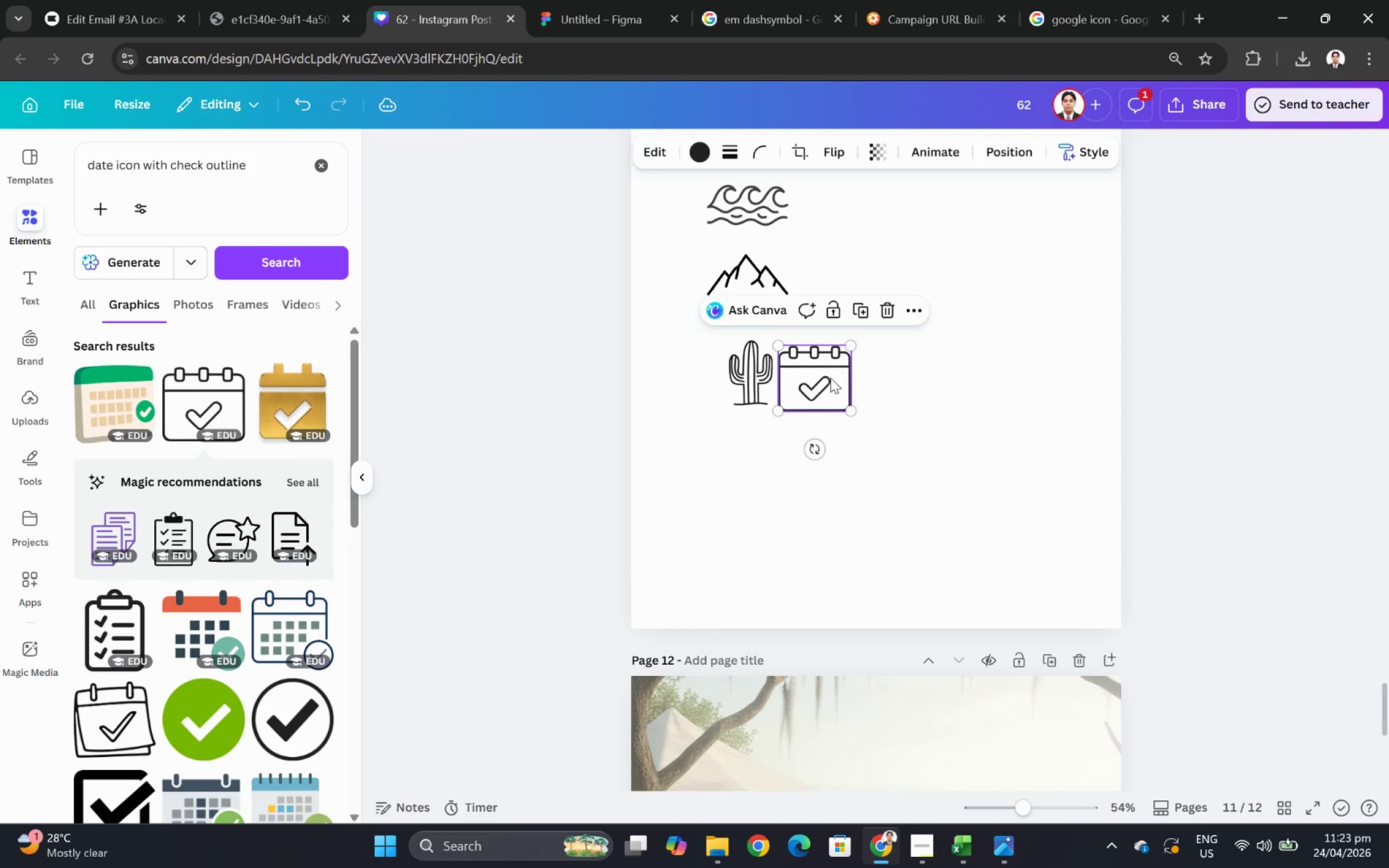 
left_click_drag(start_coordinate=[829, 378], to_coordinate=[779, 459])
 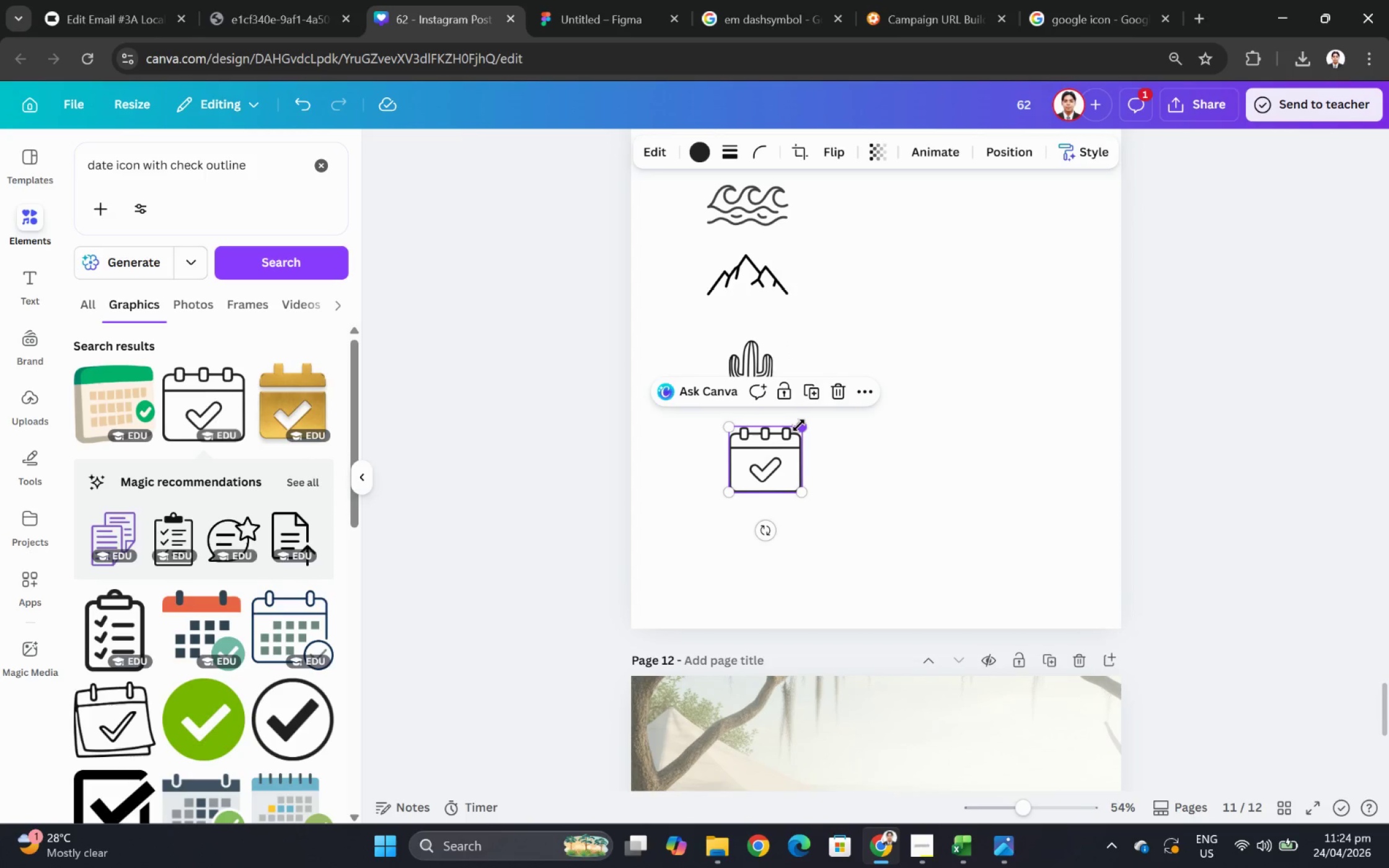 
left_click_drag(start_coordinate=[798, 424], to_coordinate=[790, 439])
 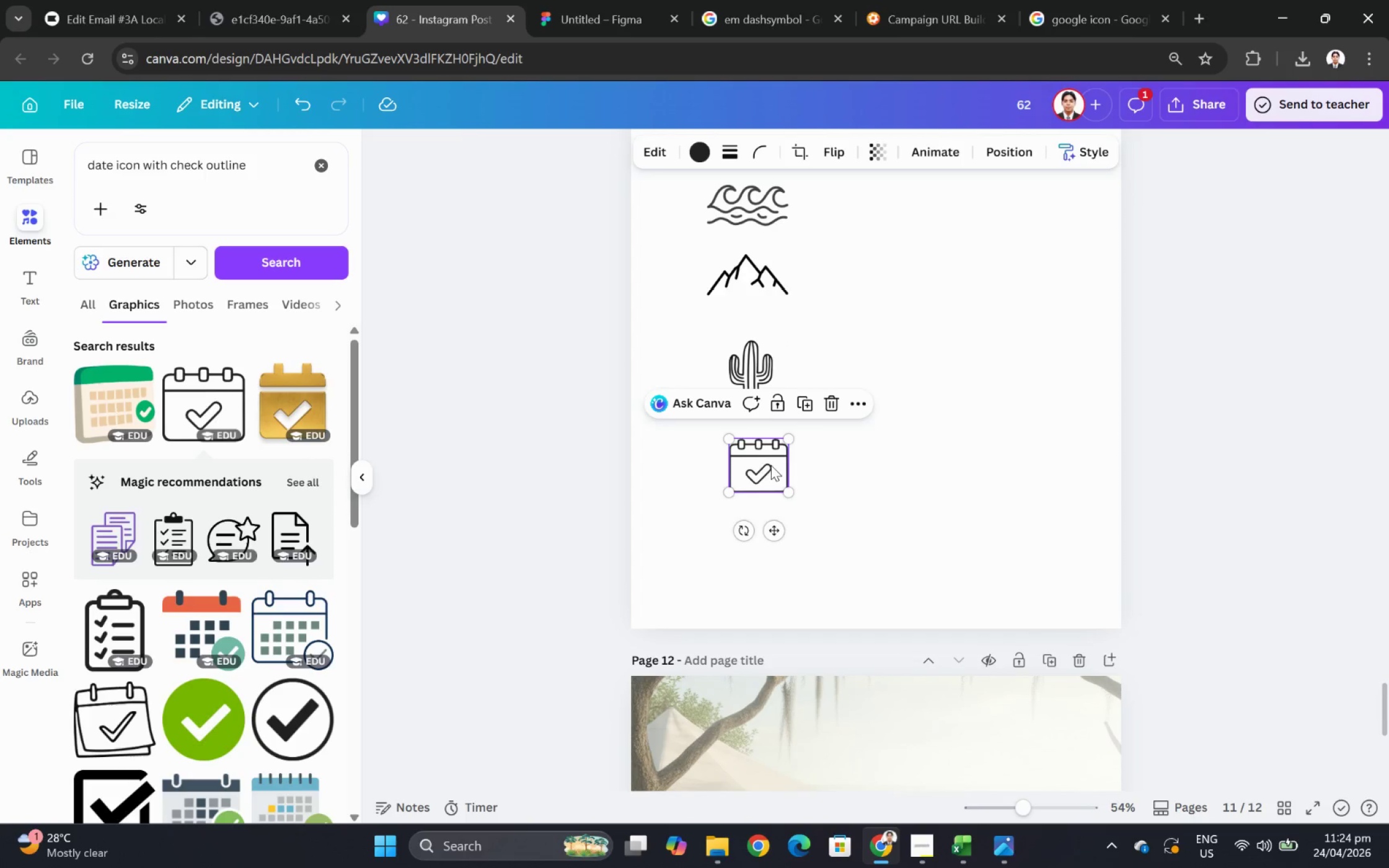 
left_click_drag(start_coordinate=[769, 465], to_coordinate=[917, 207])
 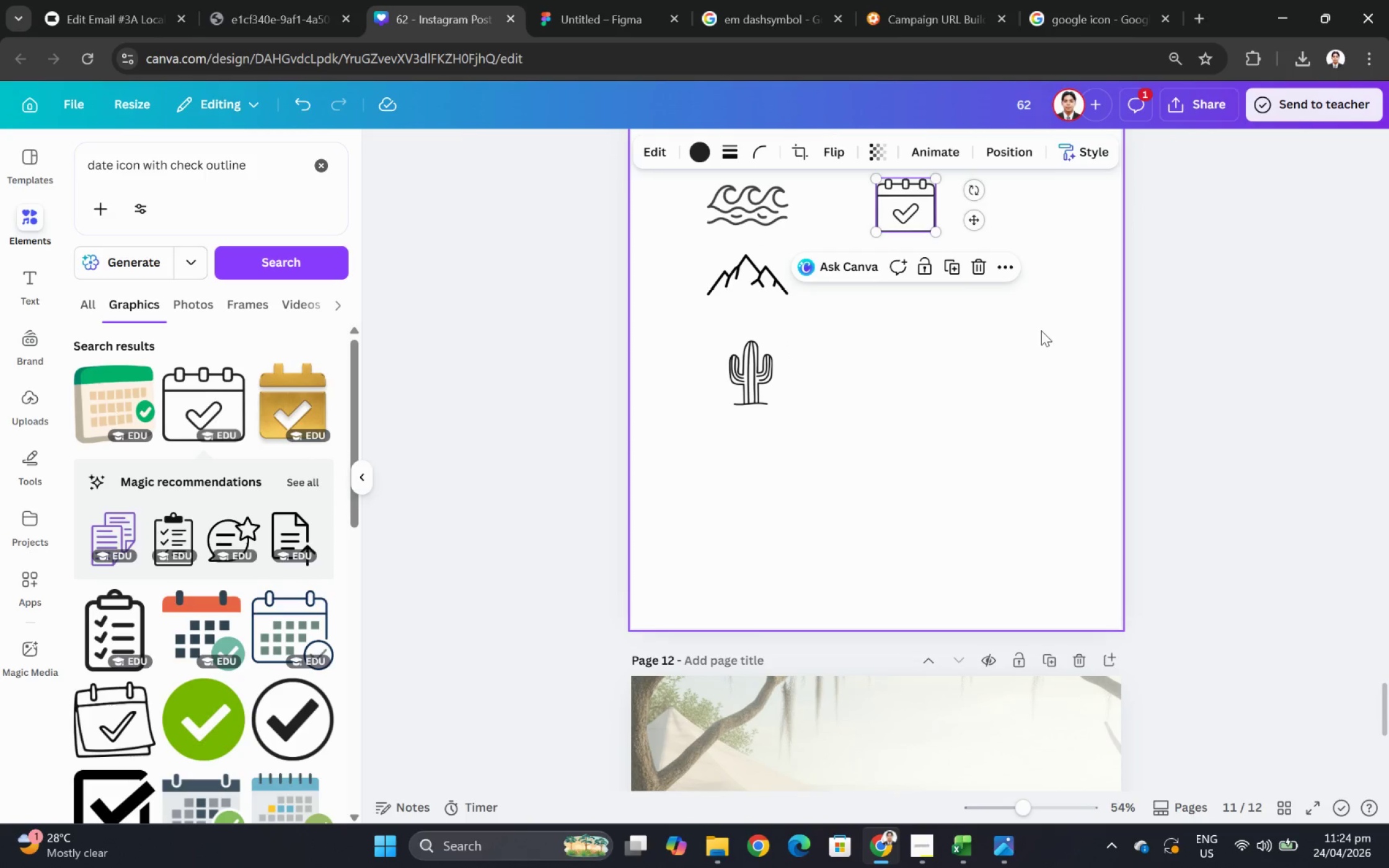 
left_click([1046, 343])
 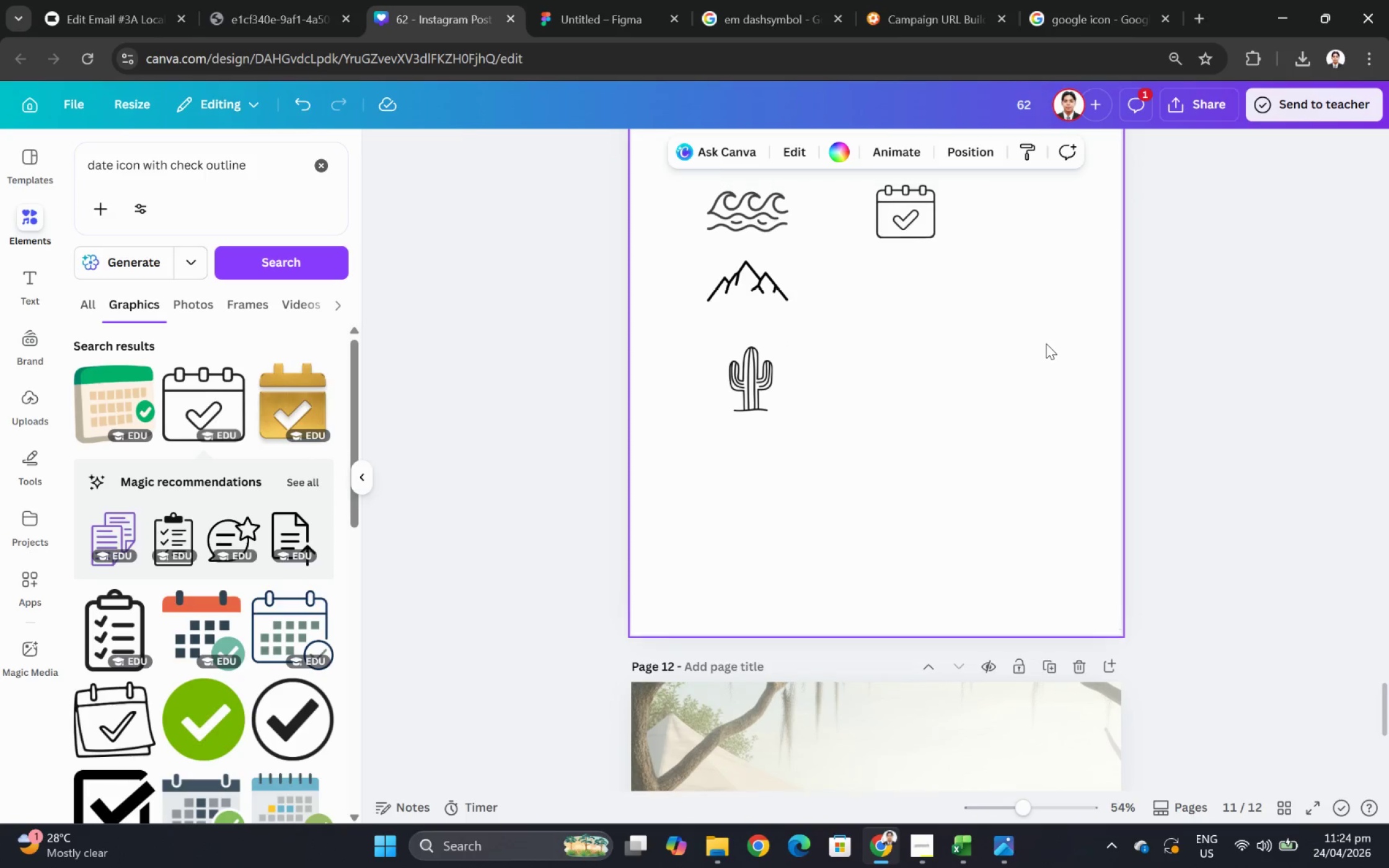 
scroll: coordinate [1046, 343], scroll_direction: up, amount: 1.0
 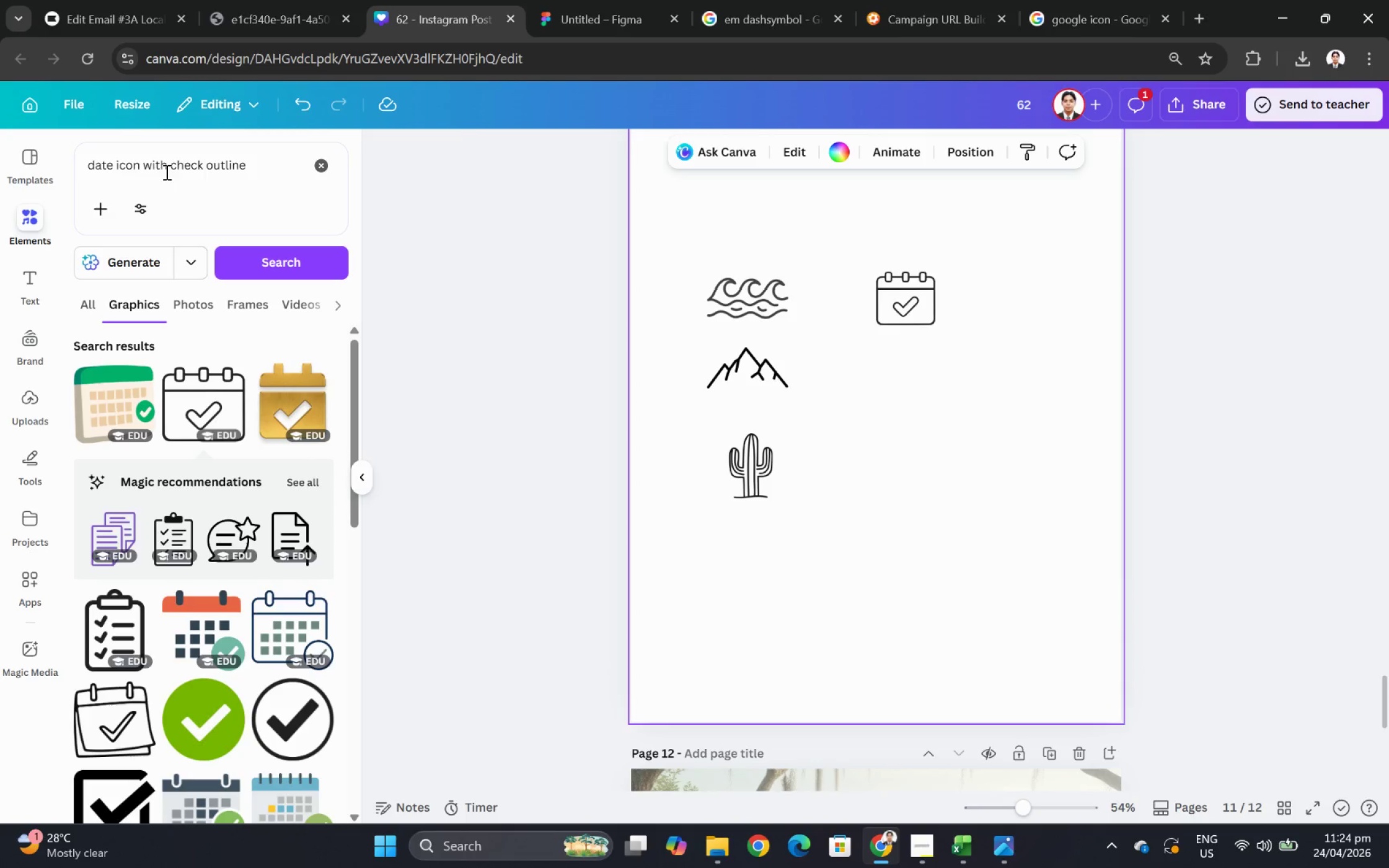 
left_click_drag(start_coordinate=[201, 170], to_coordinate=[76, 169])
 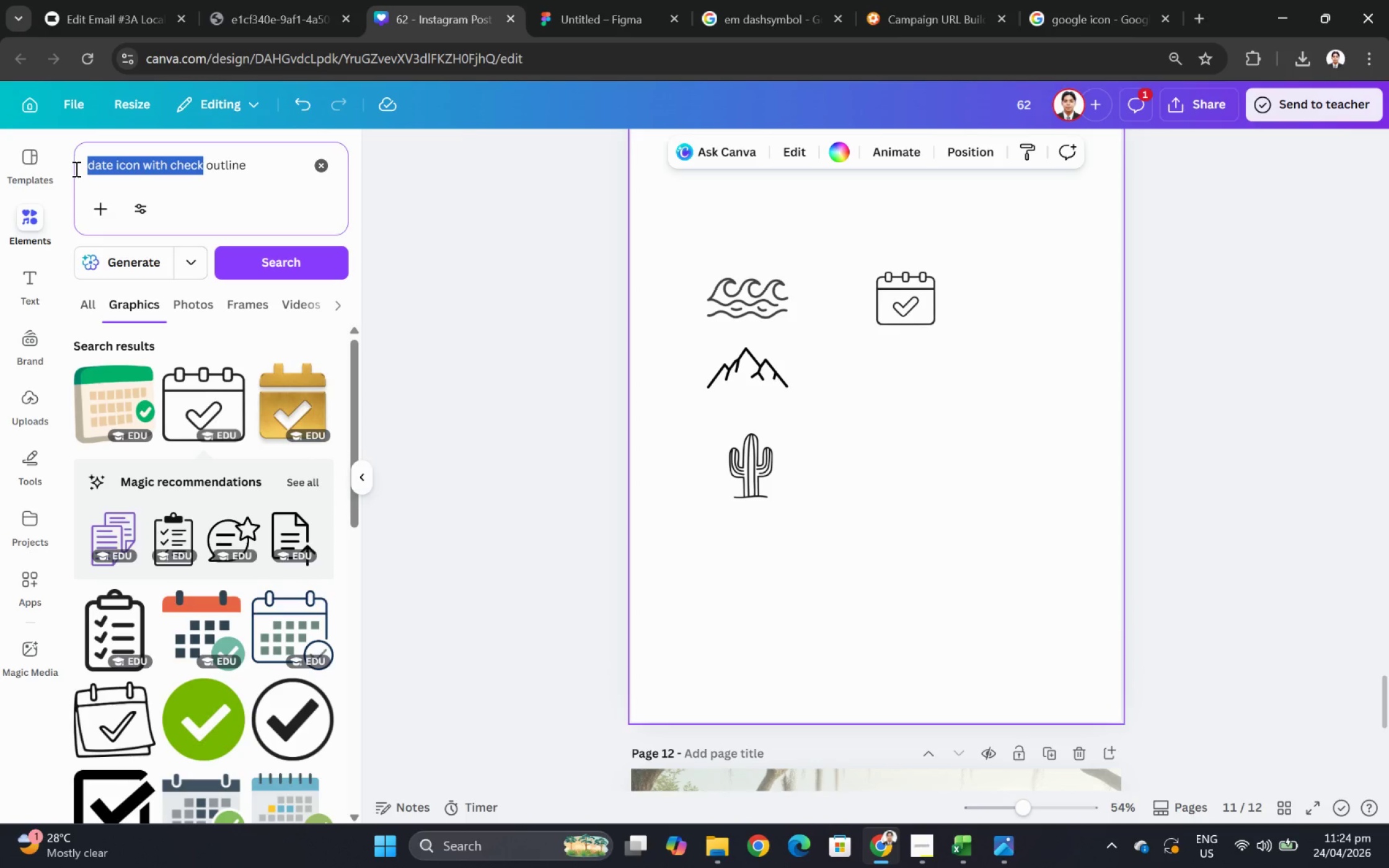 
type(tag)
 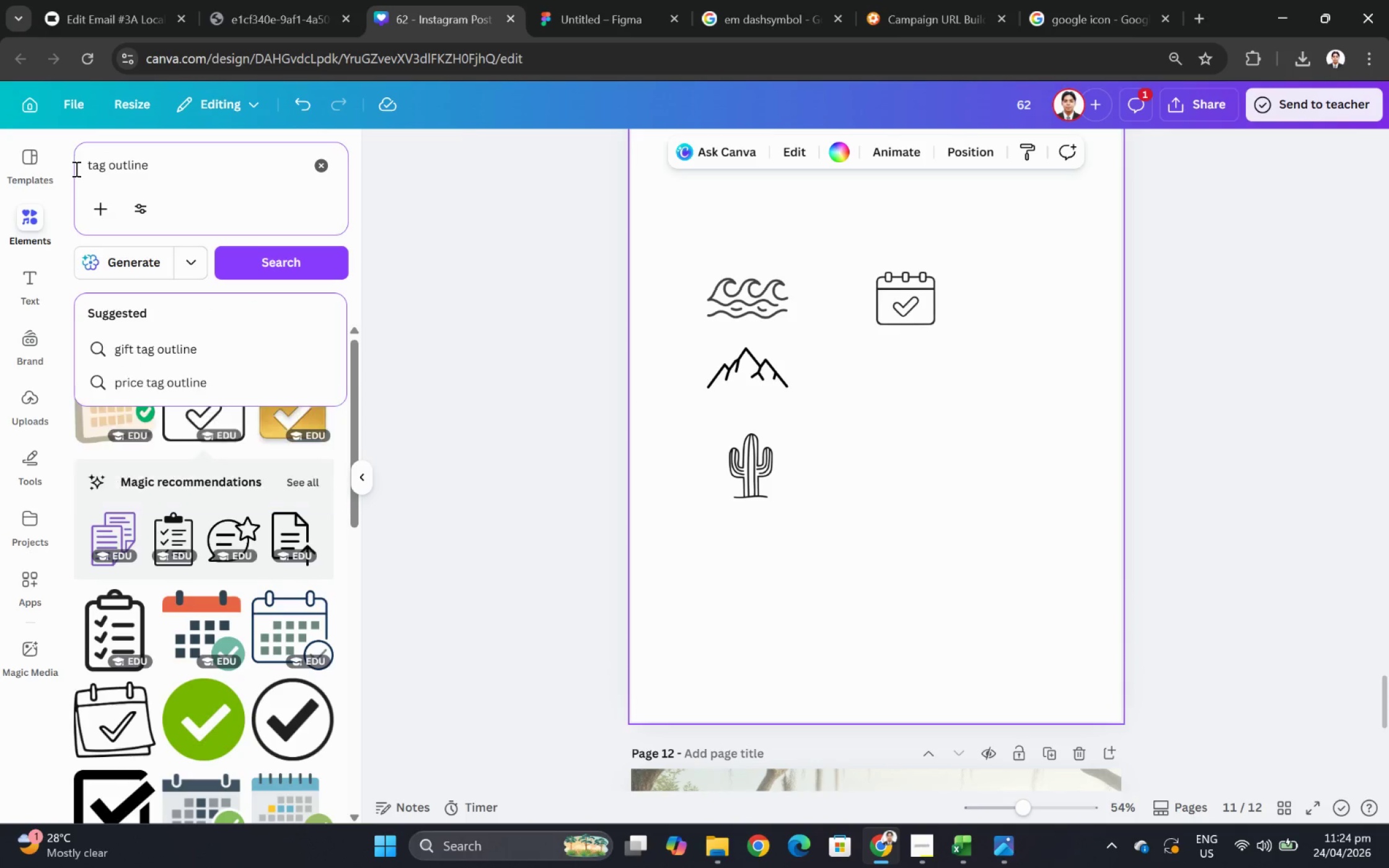 
key(Enter)
 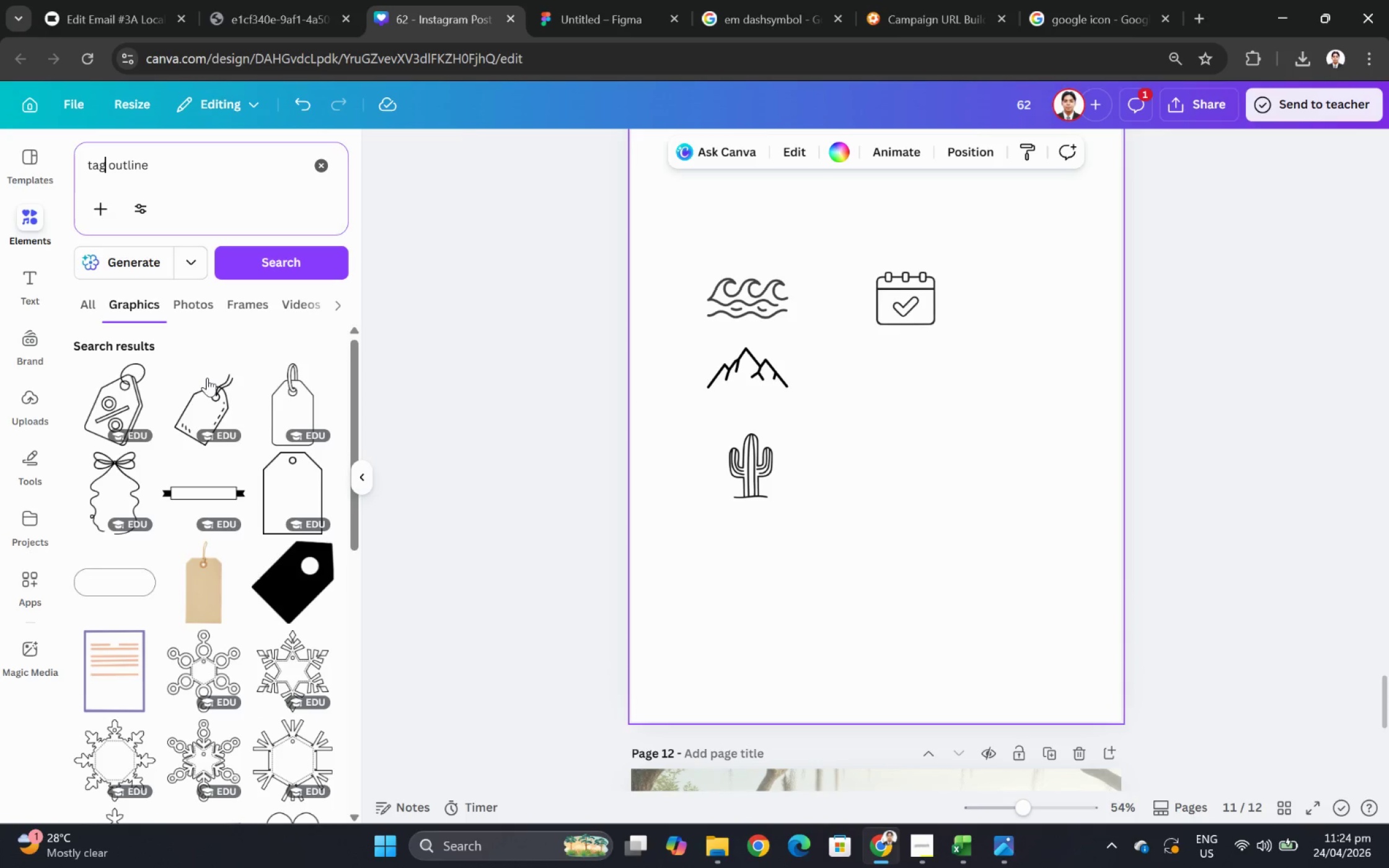 
mouse_move([255, 411])
 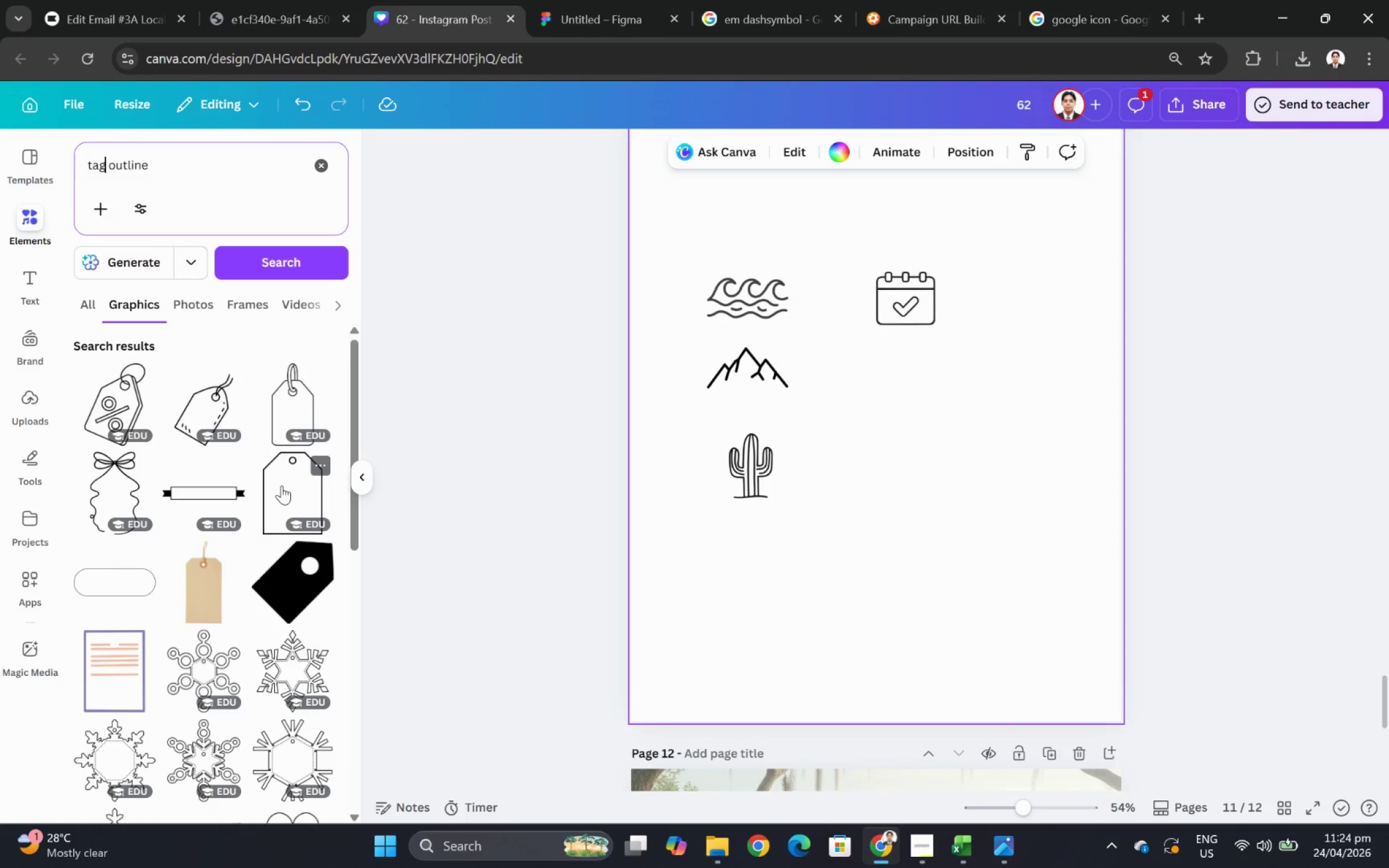 
wait(6.73)
 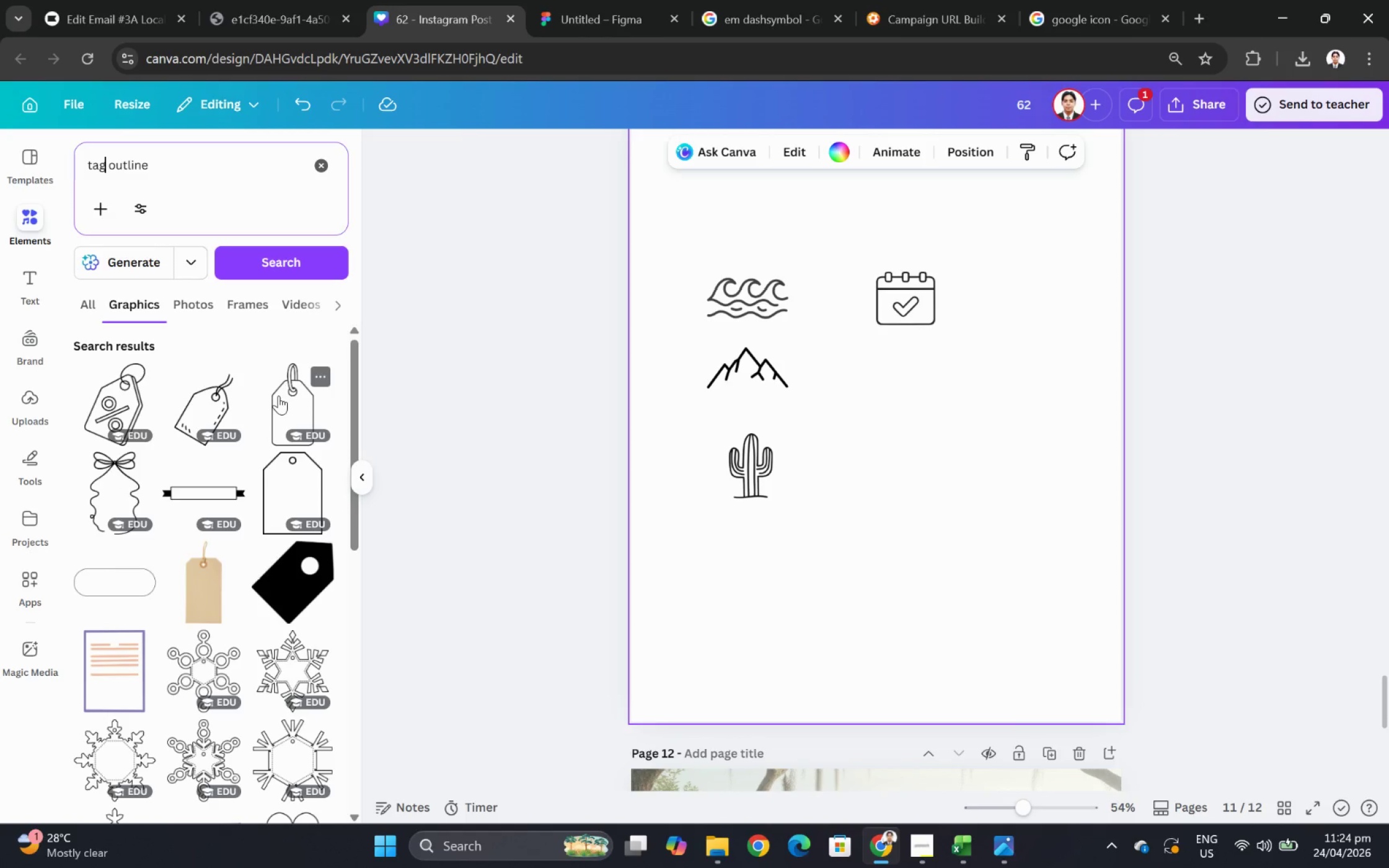 
scroll: coordinate [250, 421], scroll_direction: down, amount: 2.0
 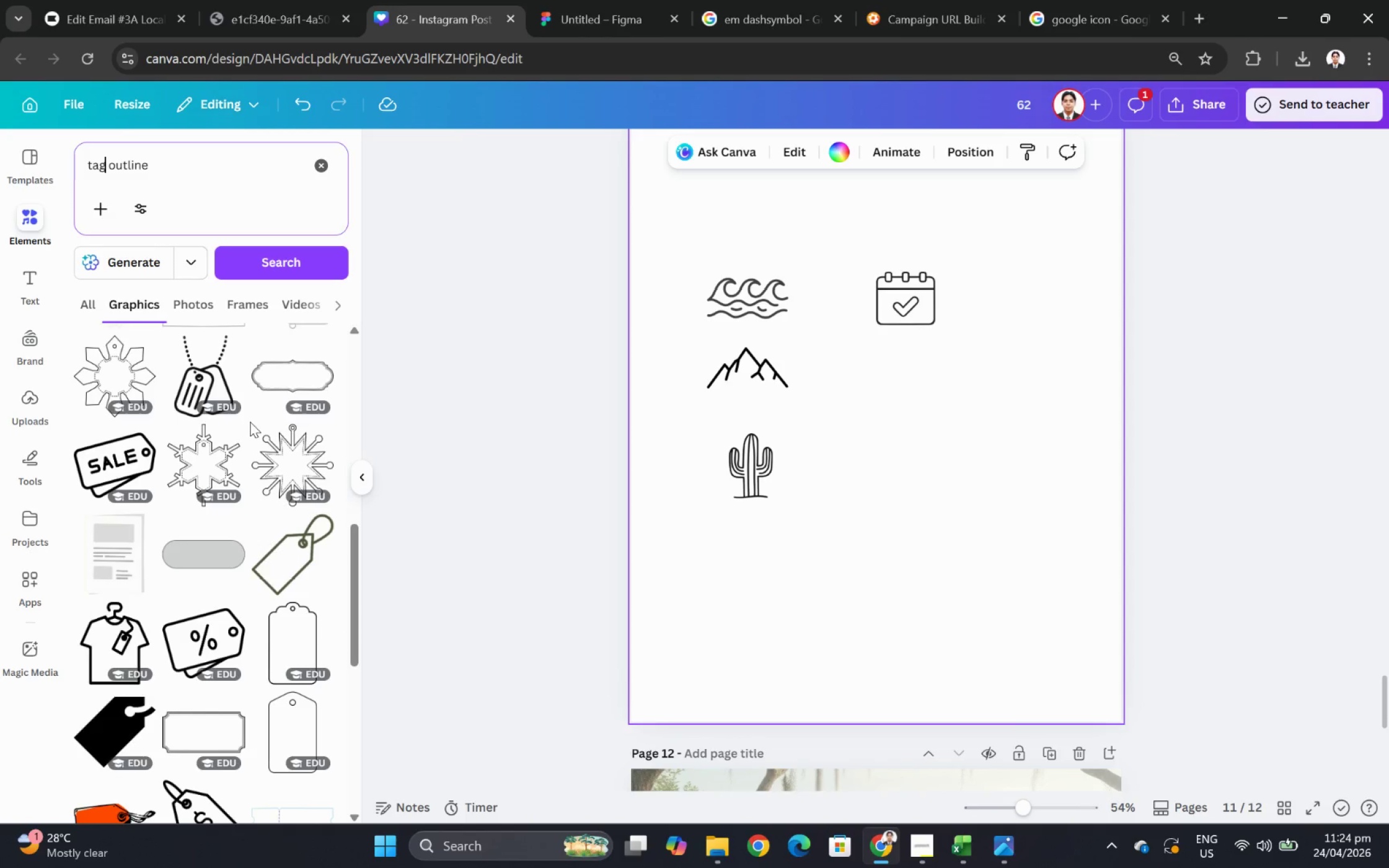 
scroll: coordinate [250, 421], scroll_direction: up, amount: 4.0
 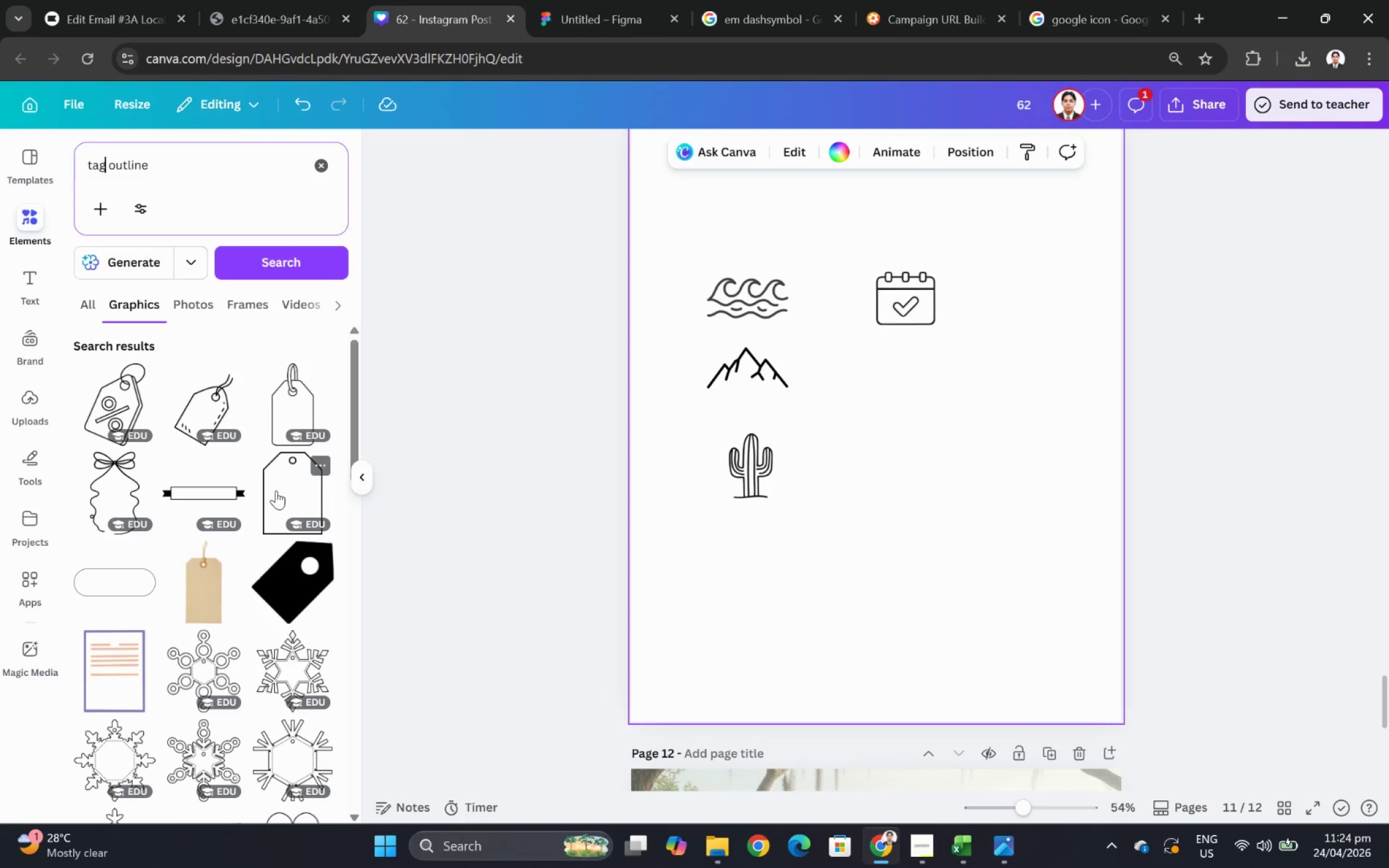 
wait(8.86)
 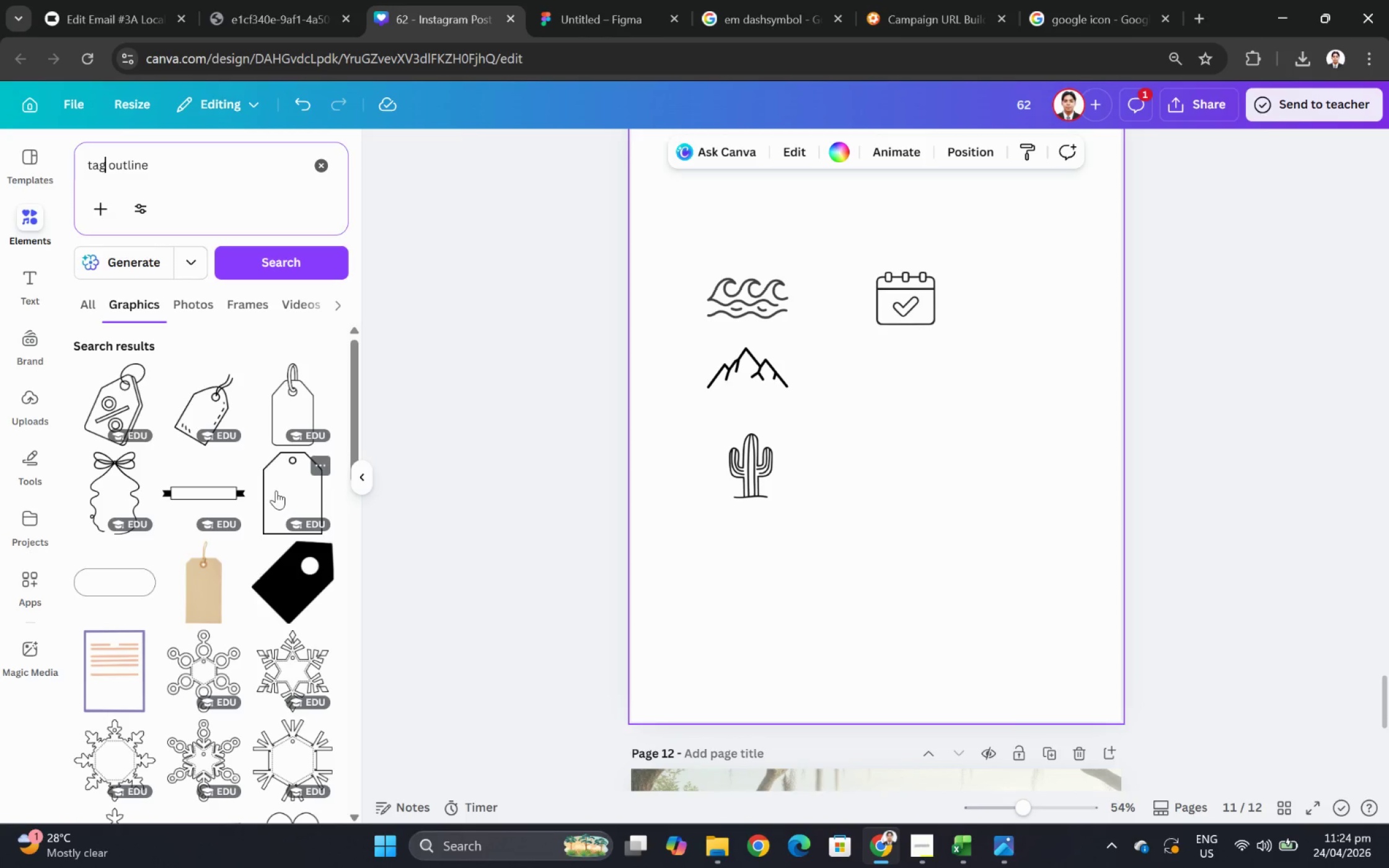 
left_click([141, 398])
 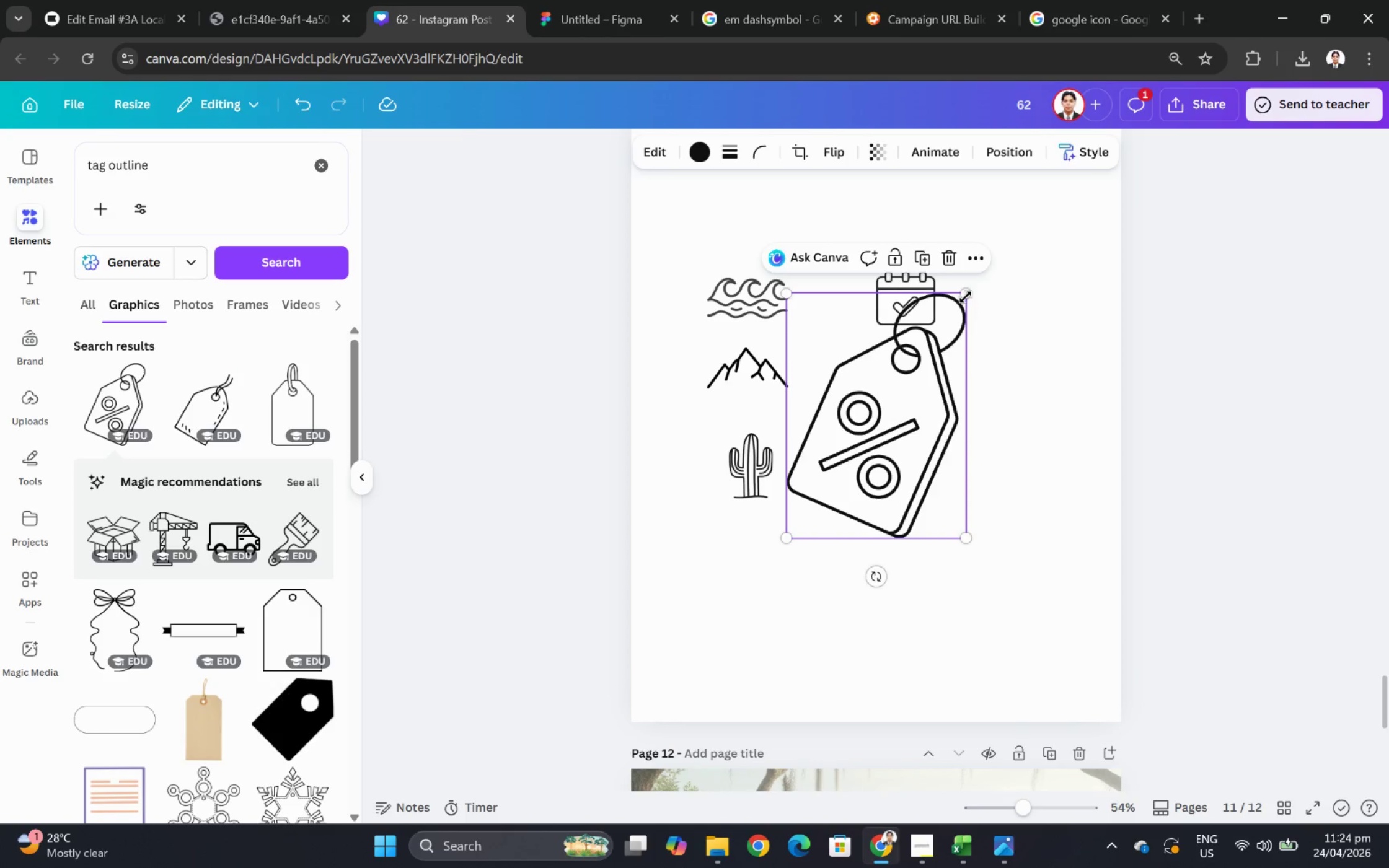 
left_click_drag(start_coordinate=[967, 291], to_coordinate=[858, 457])
 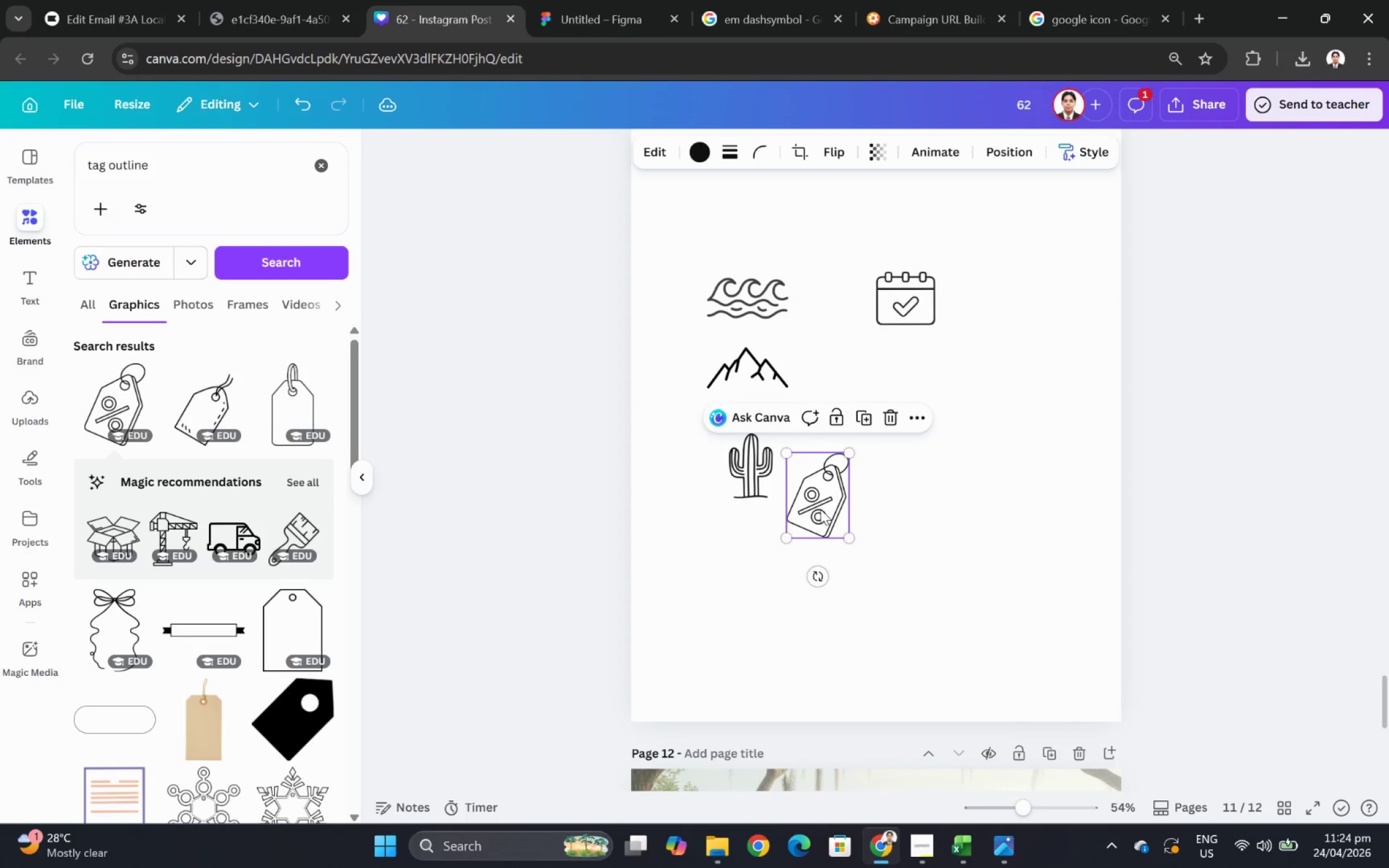 
left_click_drag(start_coordinate=[820, 506], to_coordinate=[899, 395])
 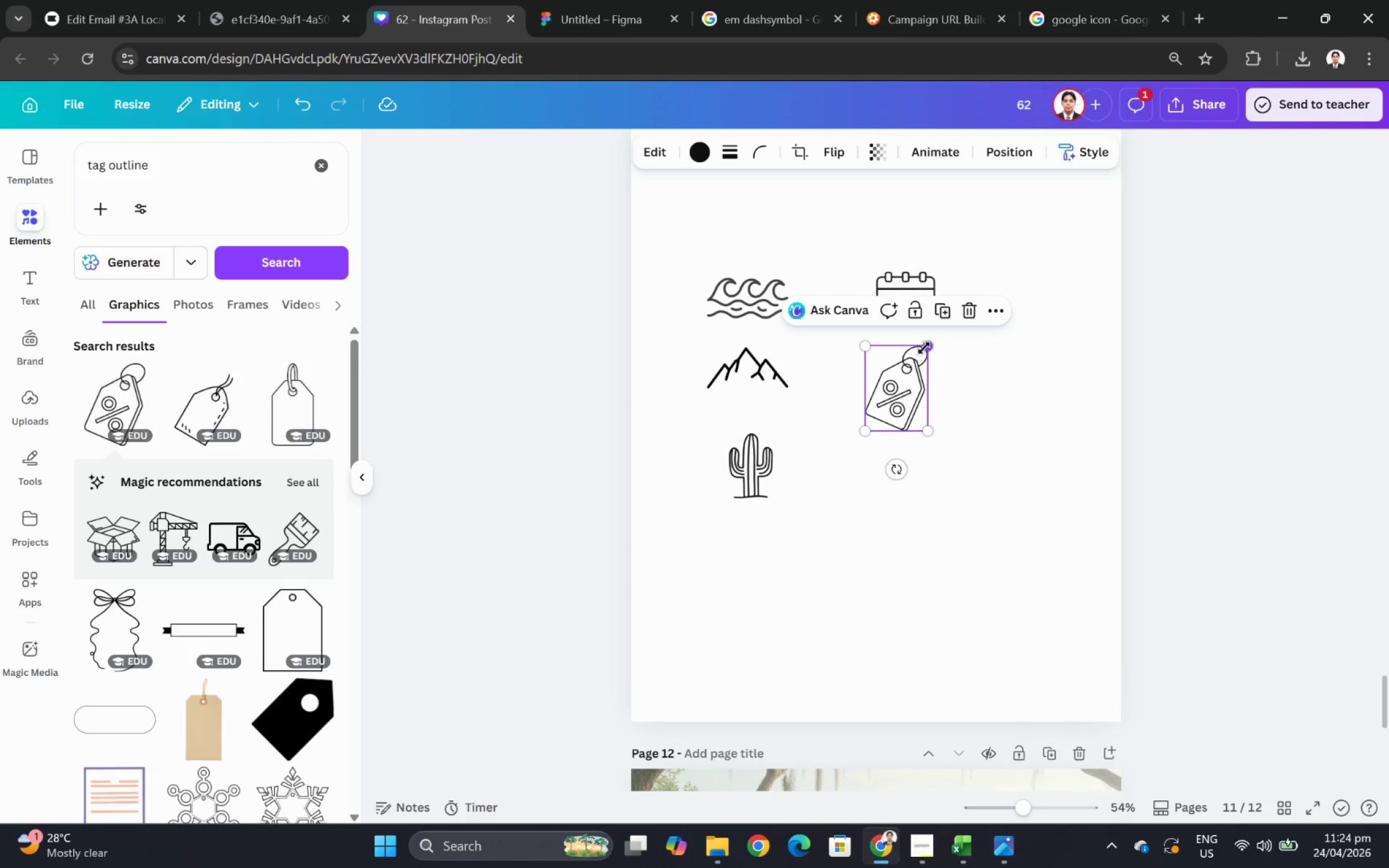 
left_click_drag(start_coordinate=[925, 347], to_coordinate=[926, 364])
 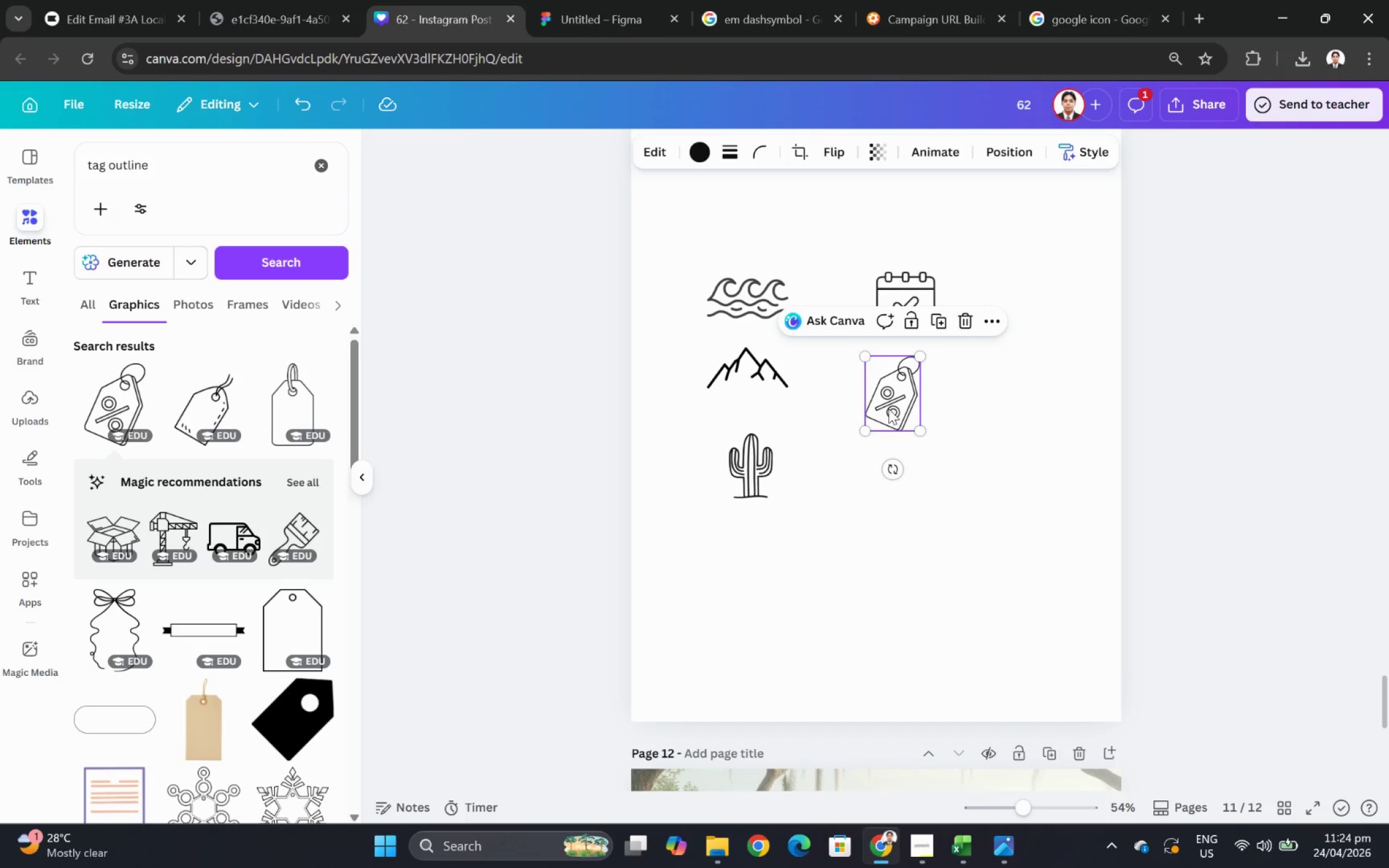 
left_click_drag(start_coordinate=[888, 409], to_coordinate=[899, 392])
 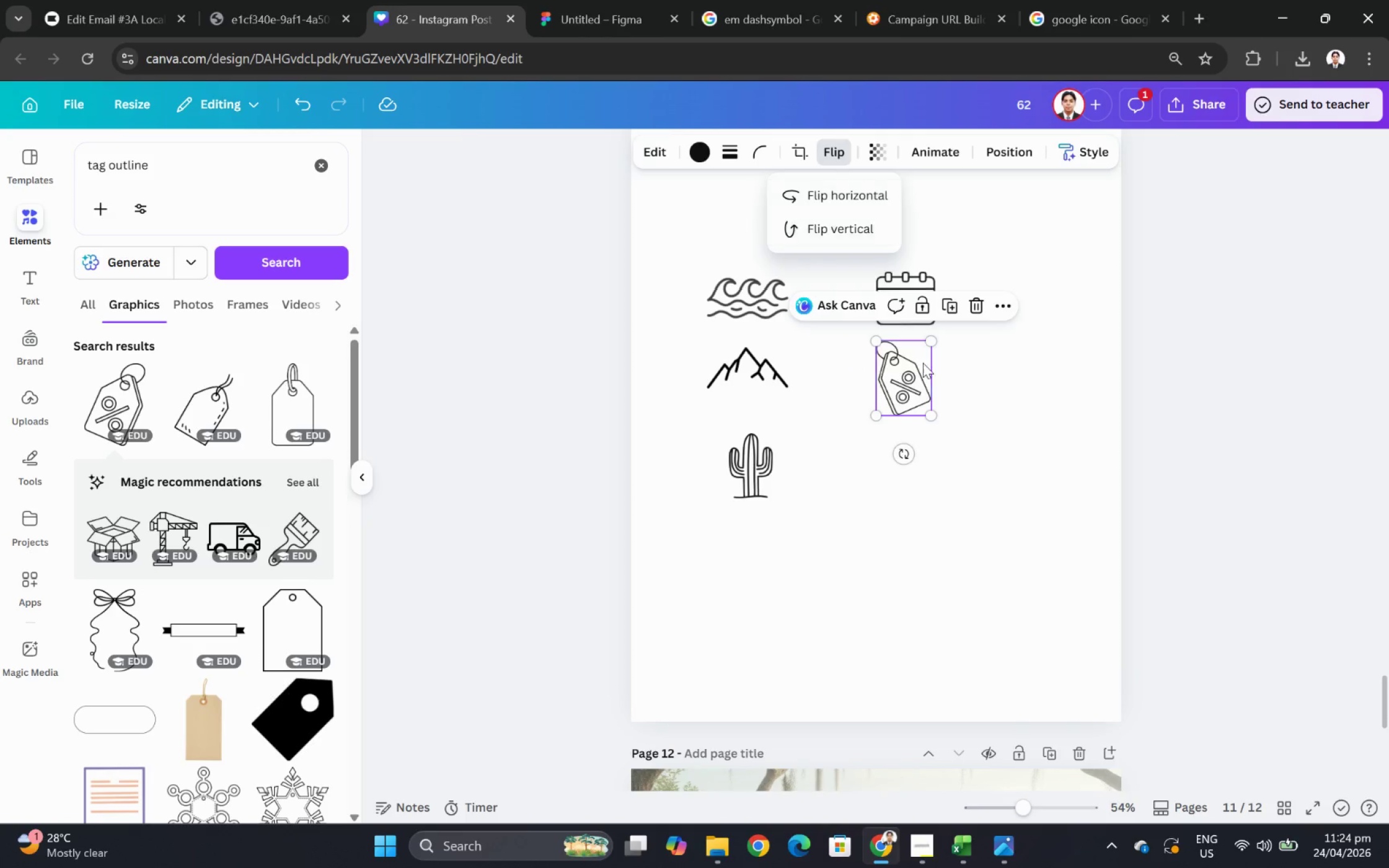 
left_click_drag(start_coordinate=[907, 403], to_coordinate=[915, 399])
 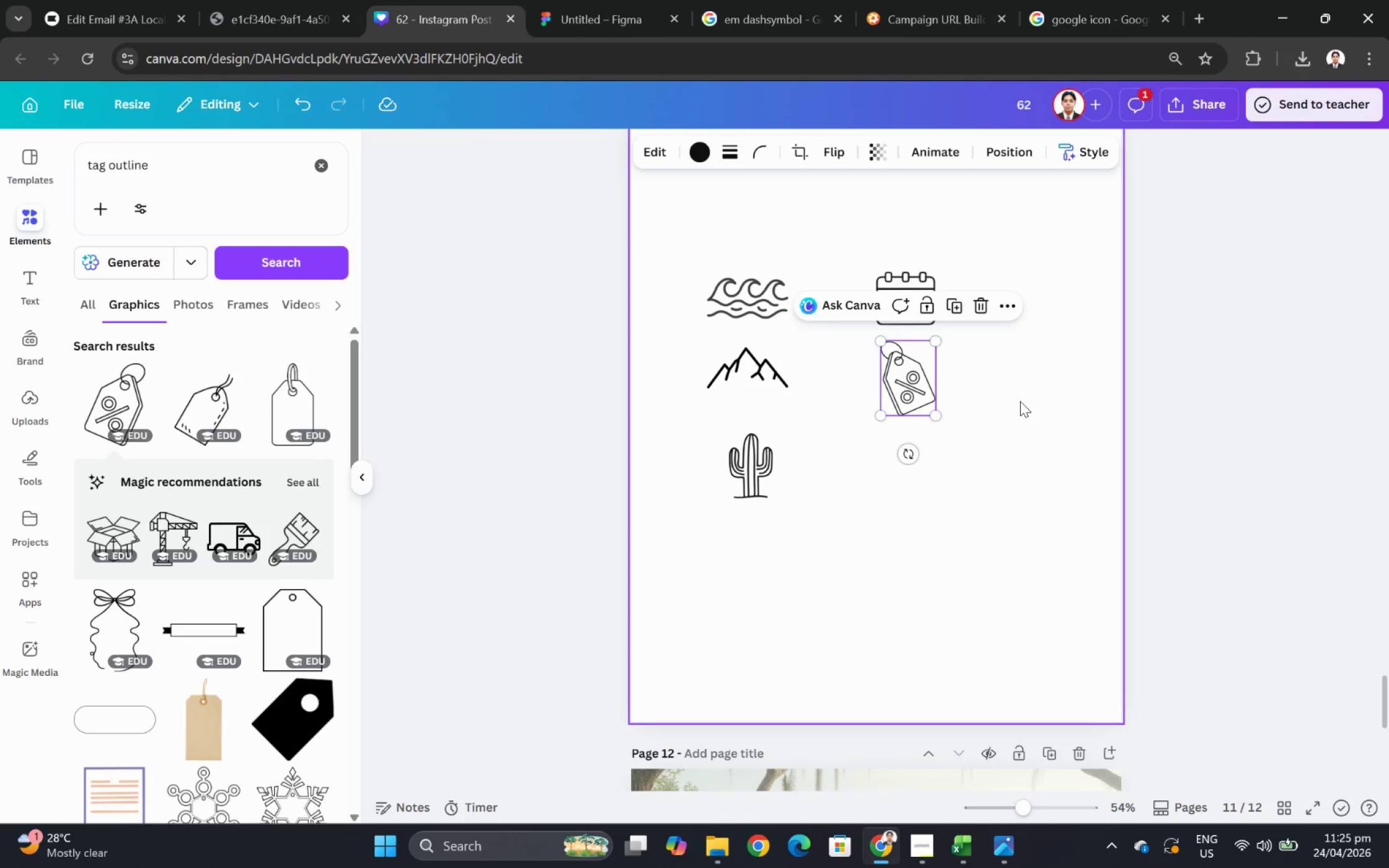 
left_click([1020, 401])
 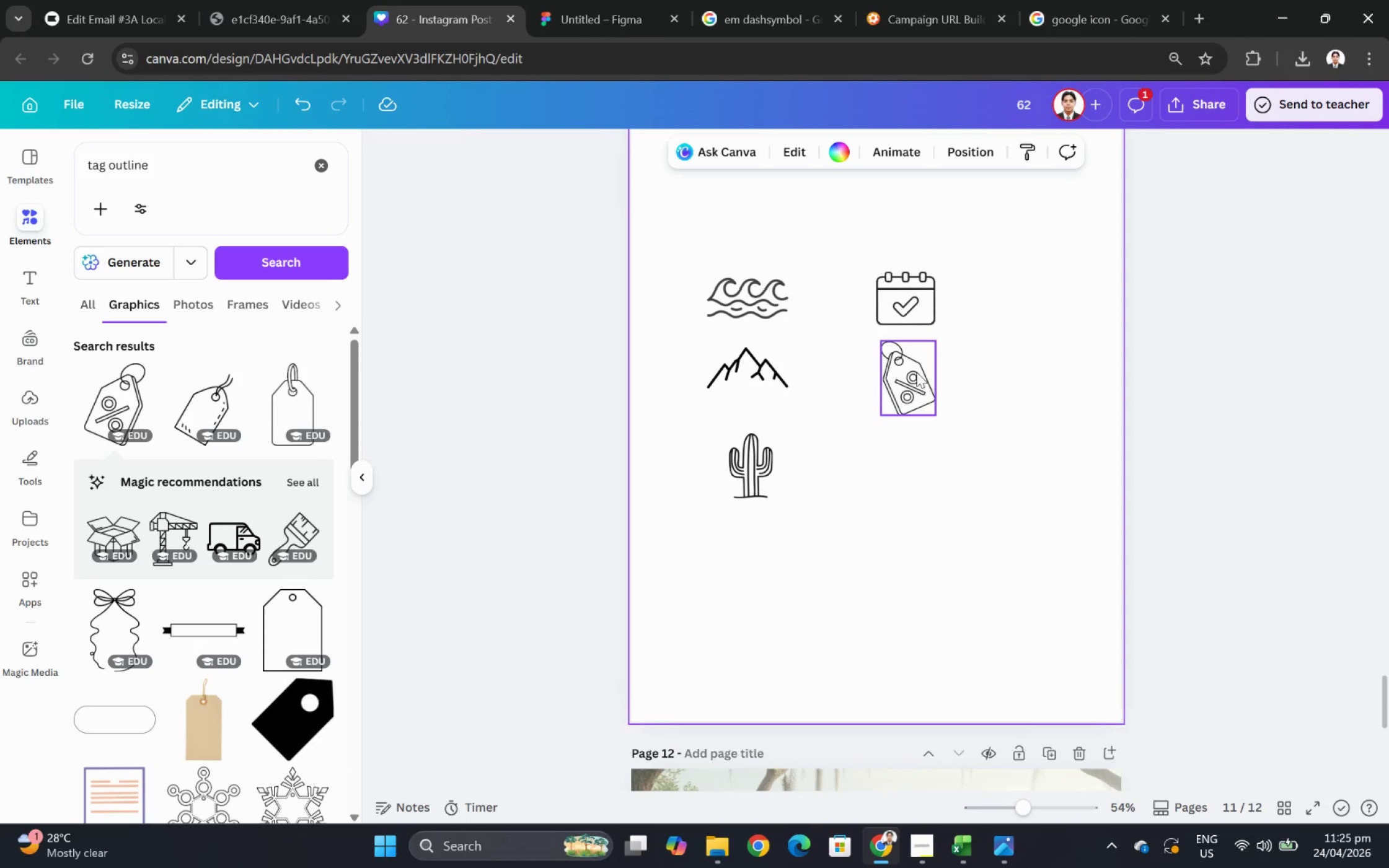 
left_click_drag(start_coordinate=[916, 372], to_coordinate=[916, 379])
 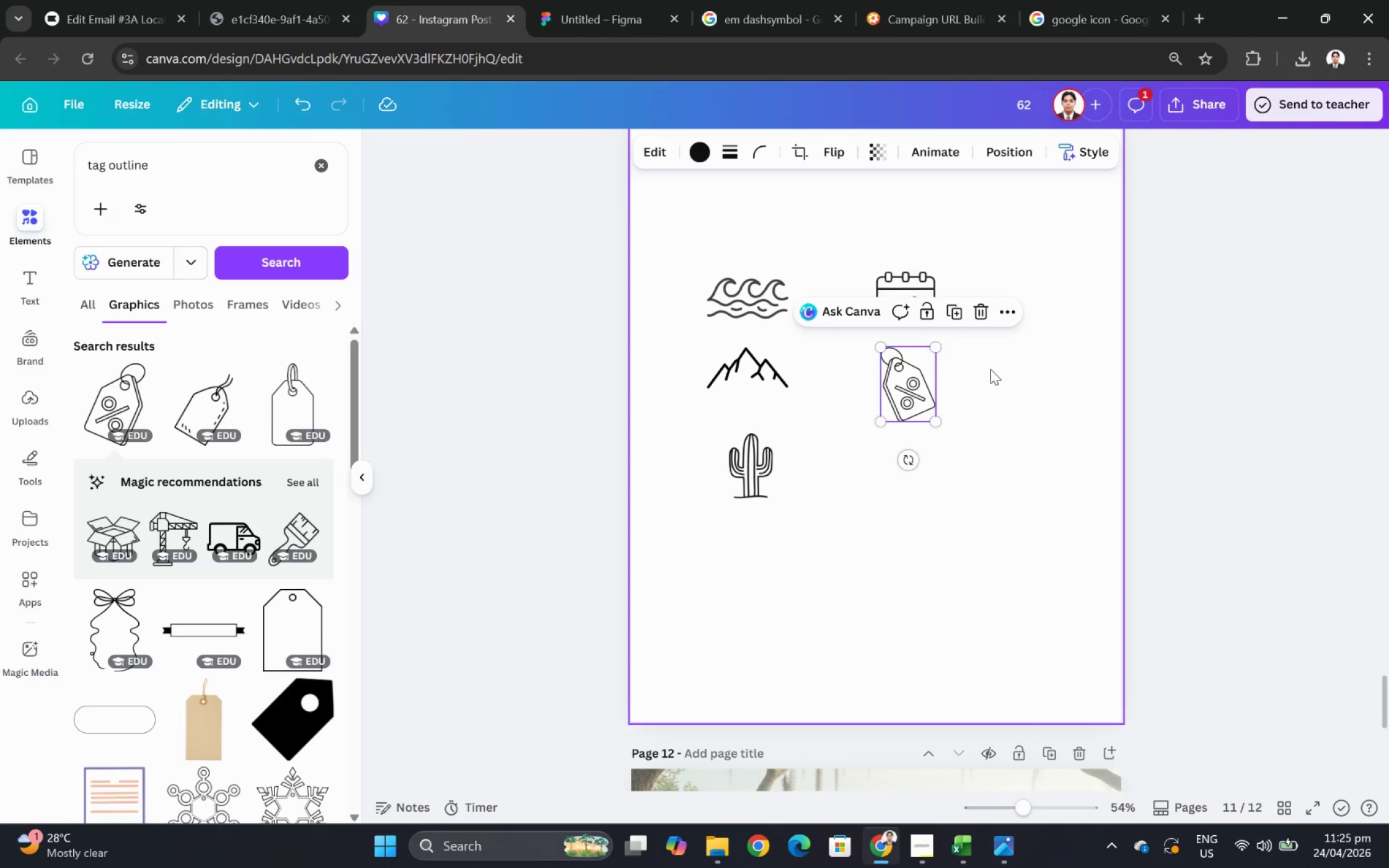 
left_click([990, 369])
 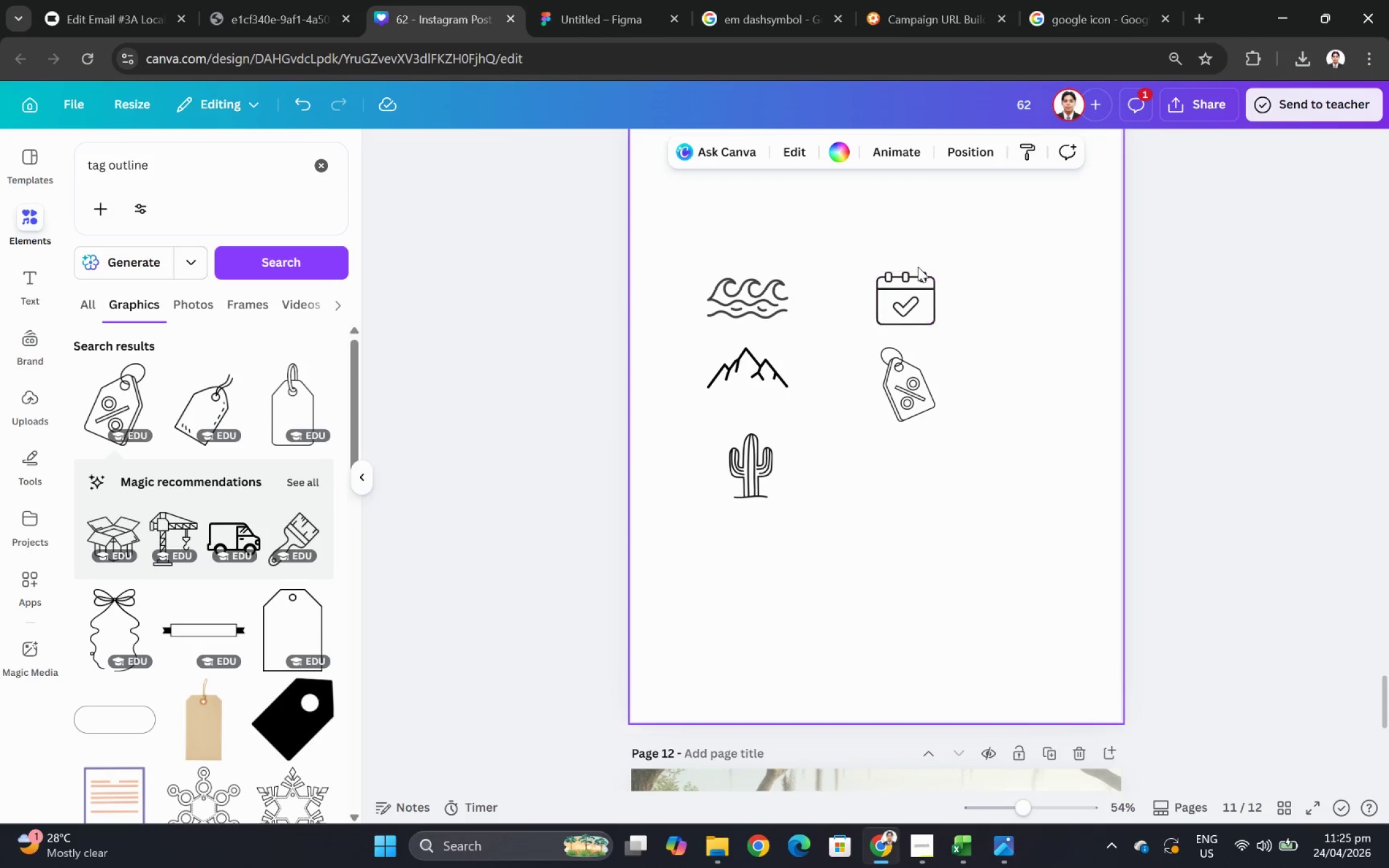 
left_click([1231, 109])
 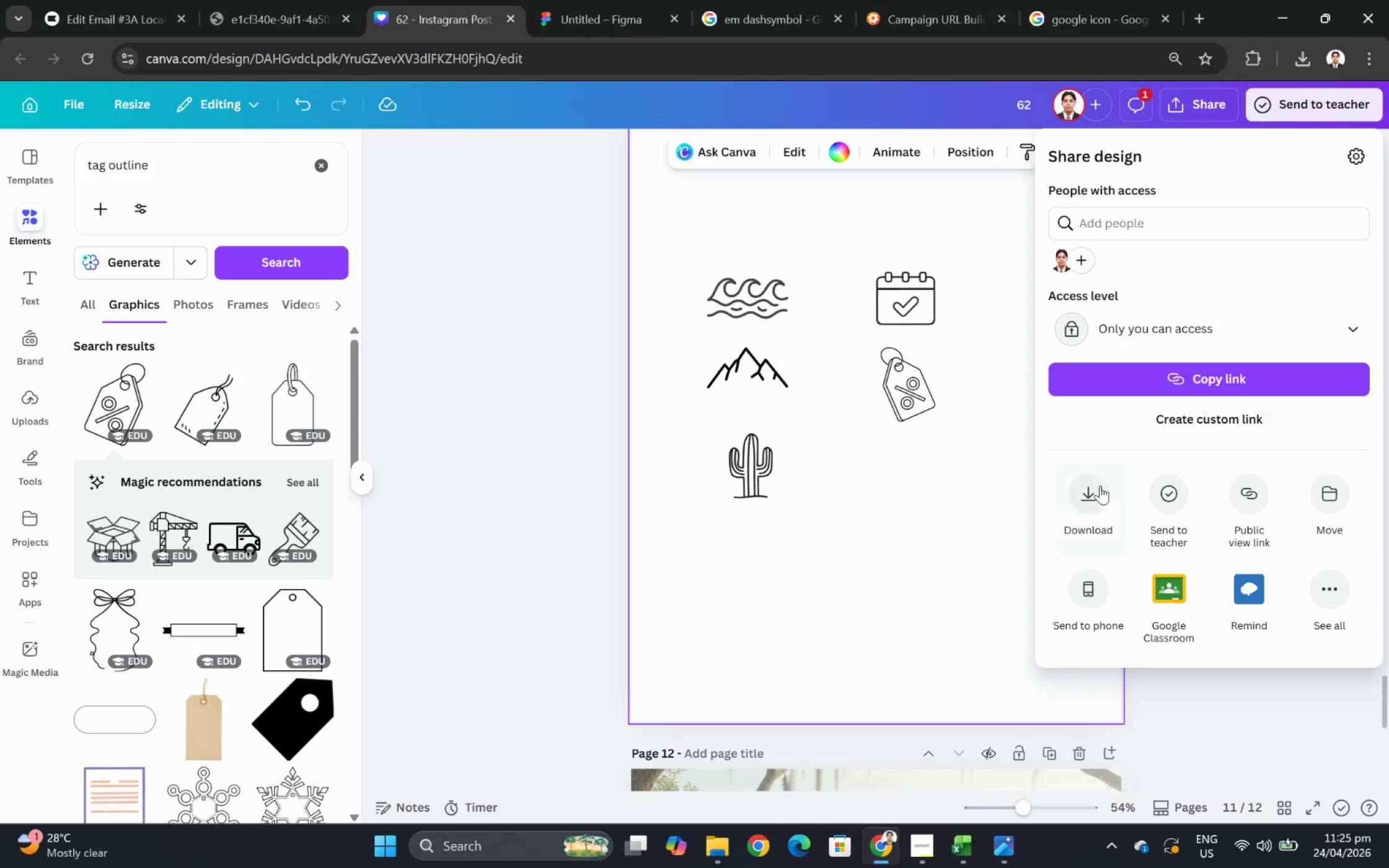 
left_click([1098, 493])
 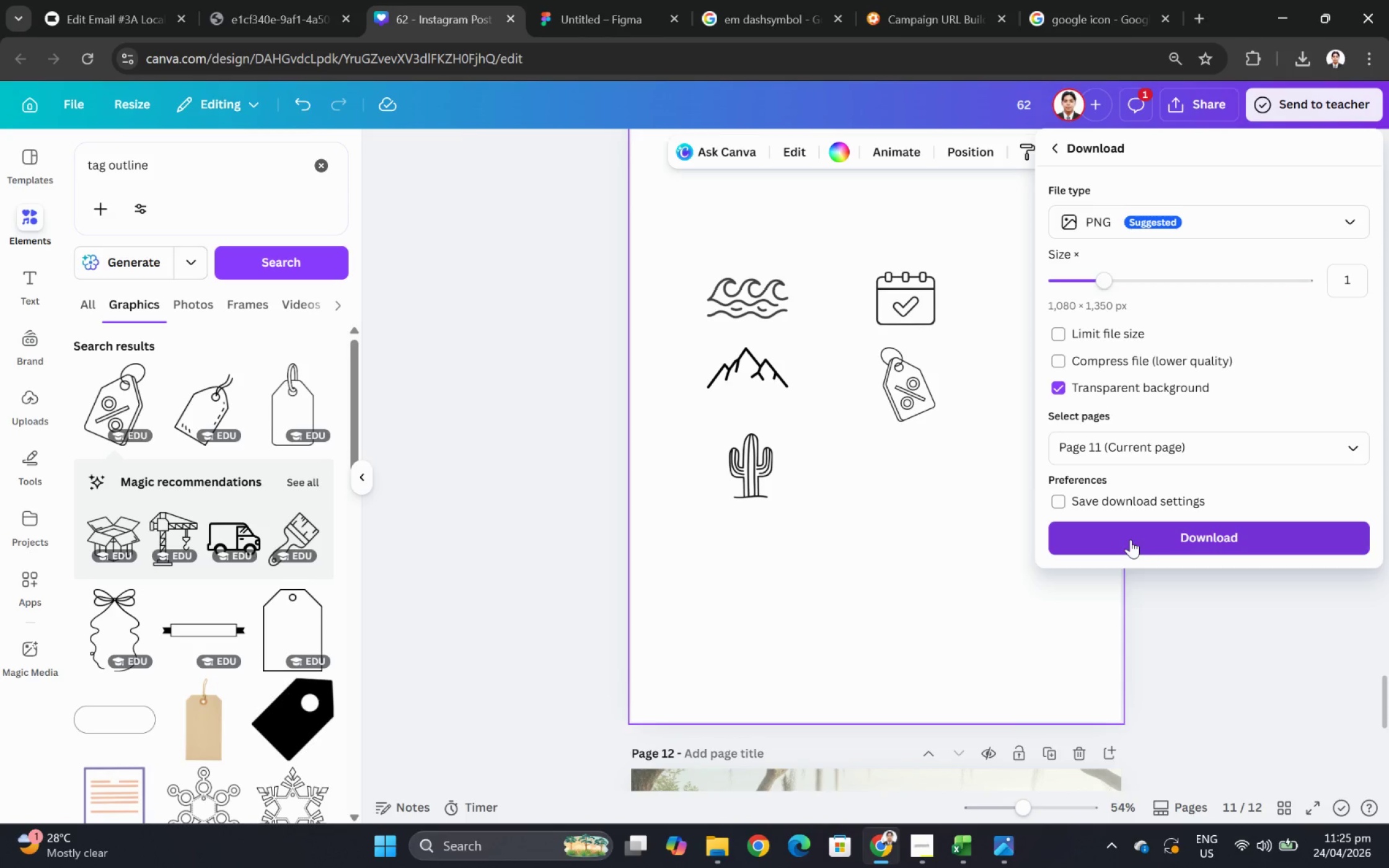 
wait(6.89)
 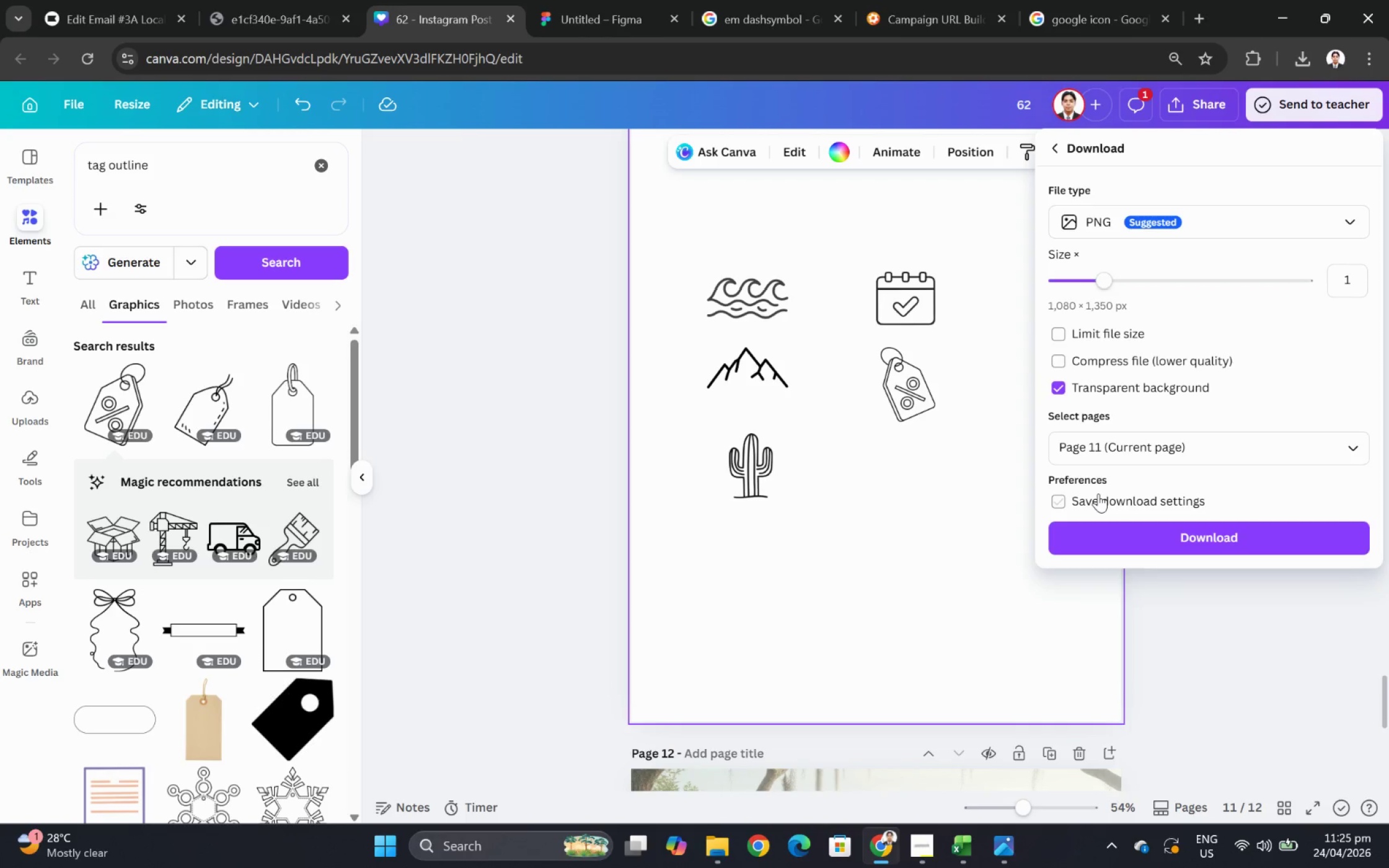 
left_click([1130, 539])
 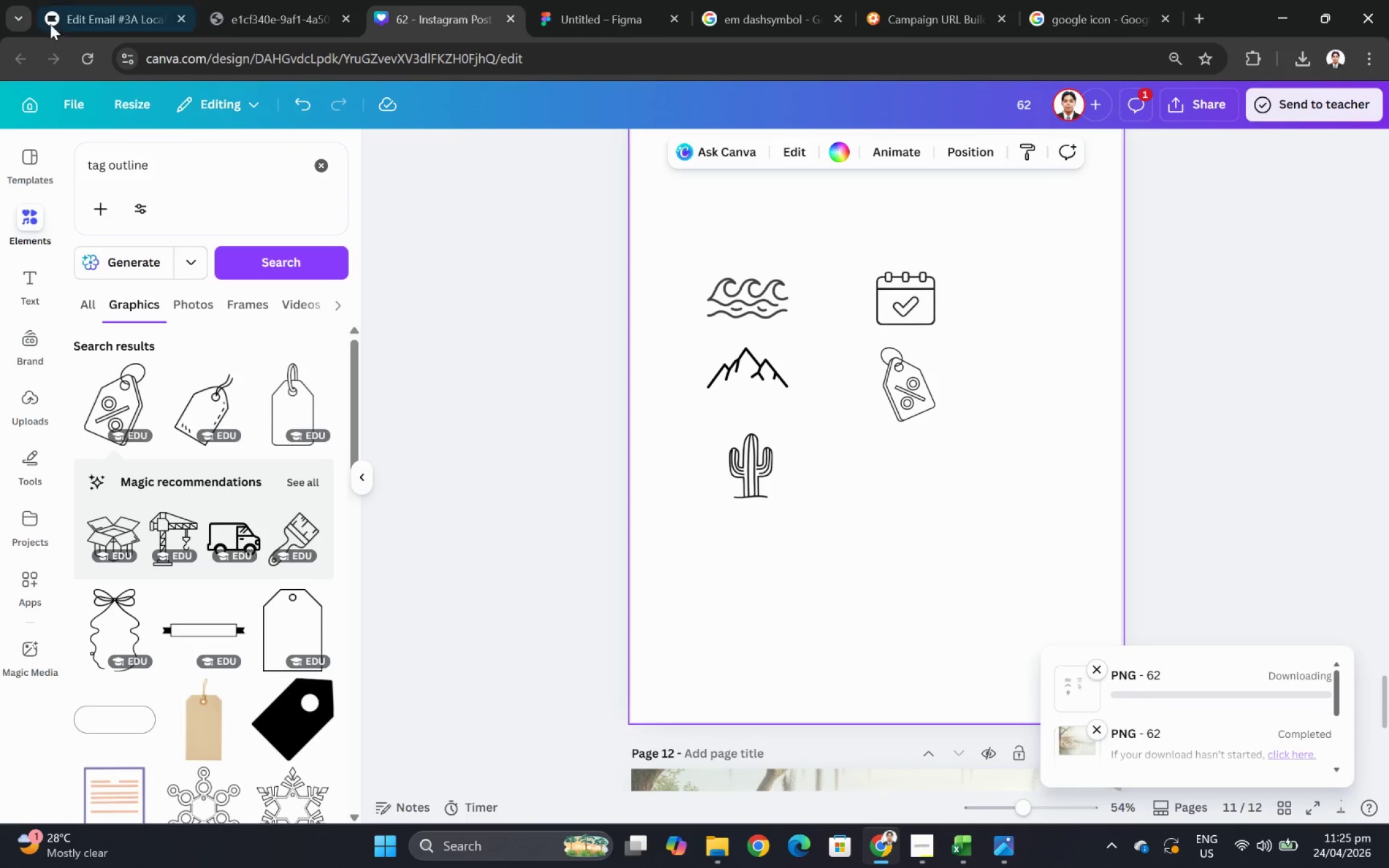 
left_click([107, 22])
 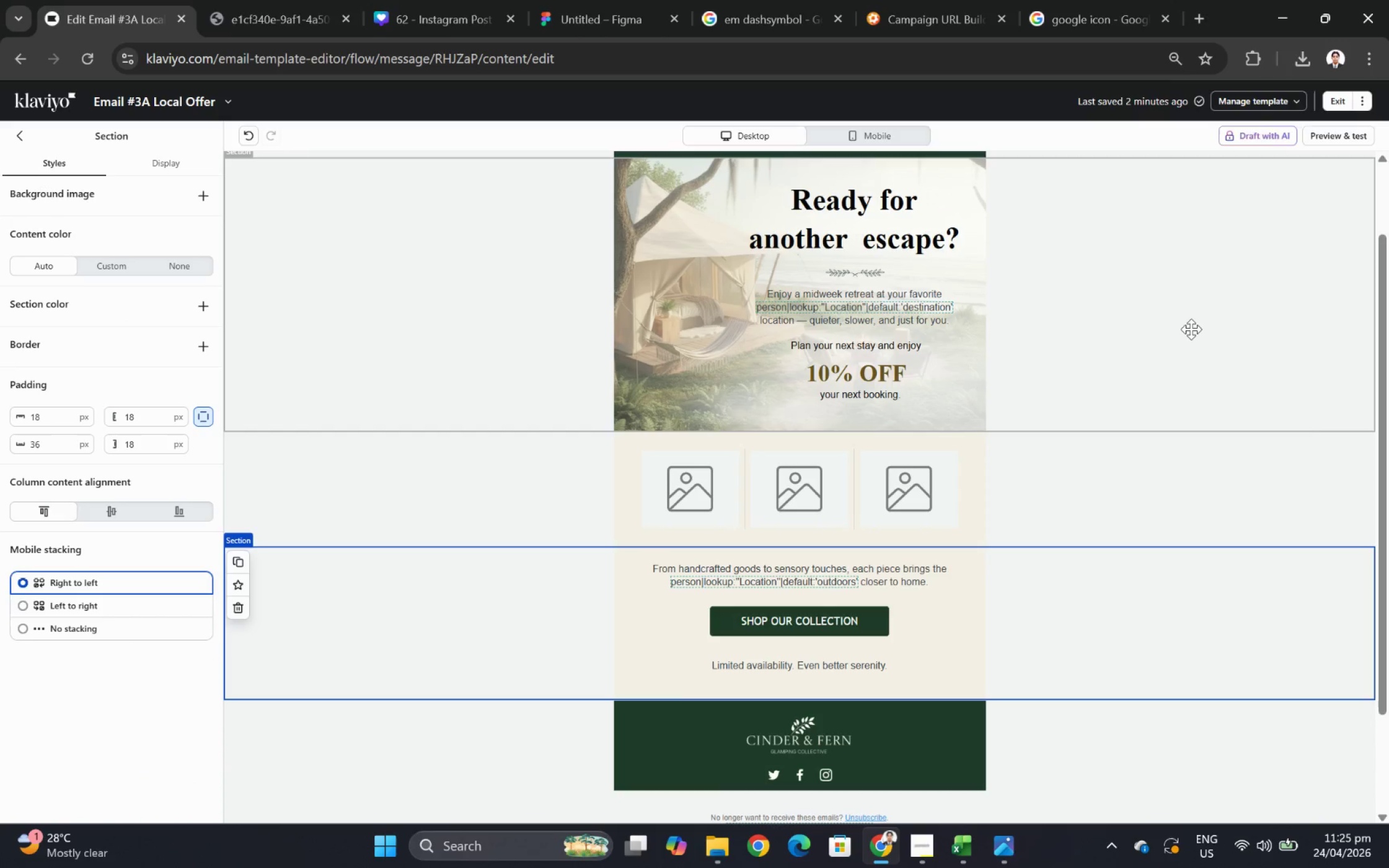 
scroll: coordinate [1191, 329], scroll_direction: up, amount: 1.0
 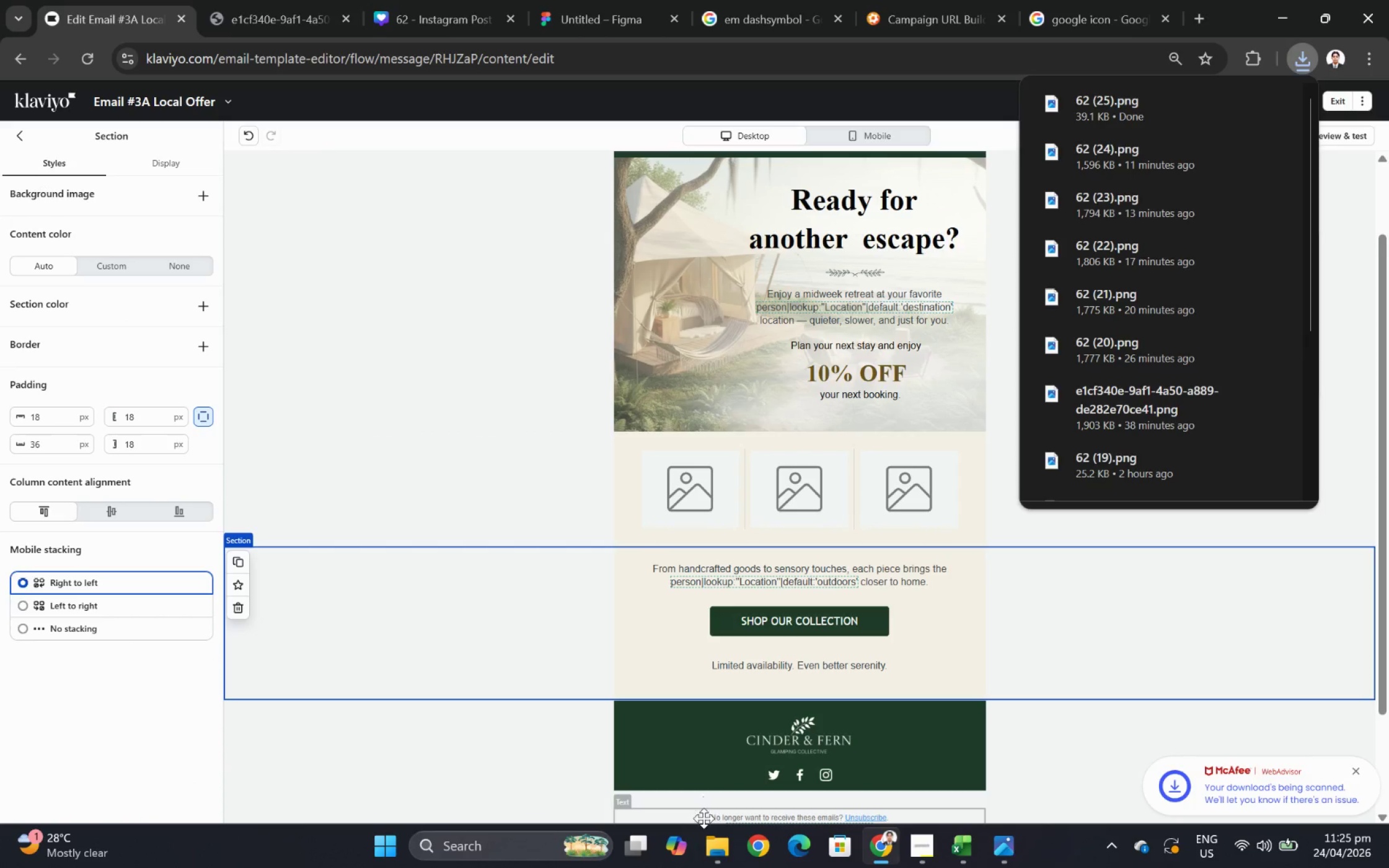 
left_click([721, 864])
 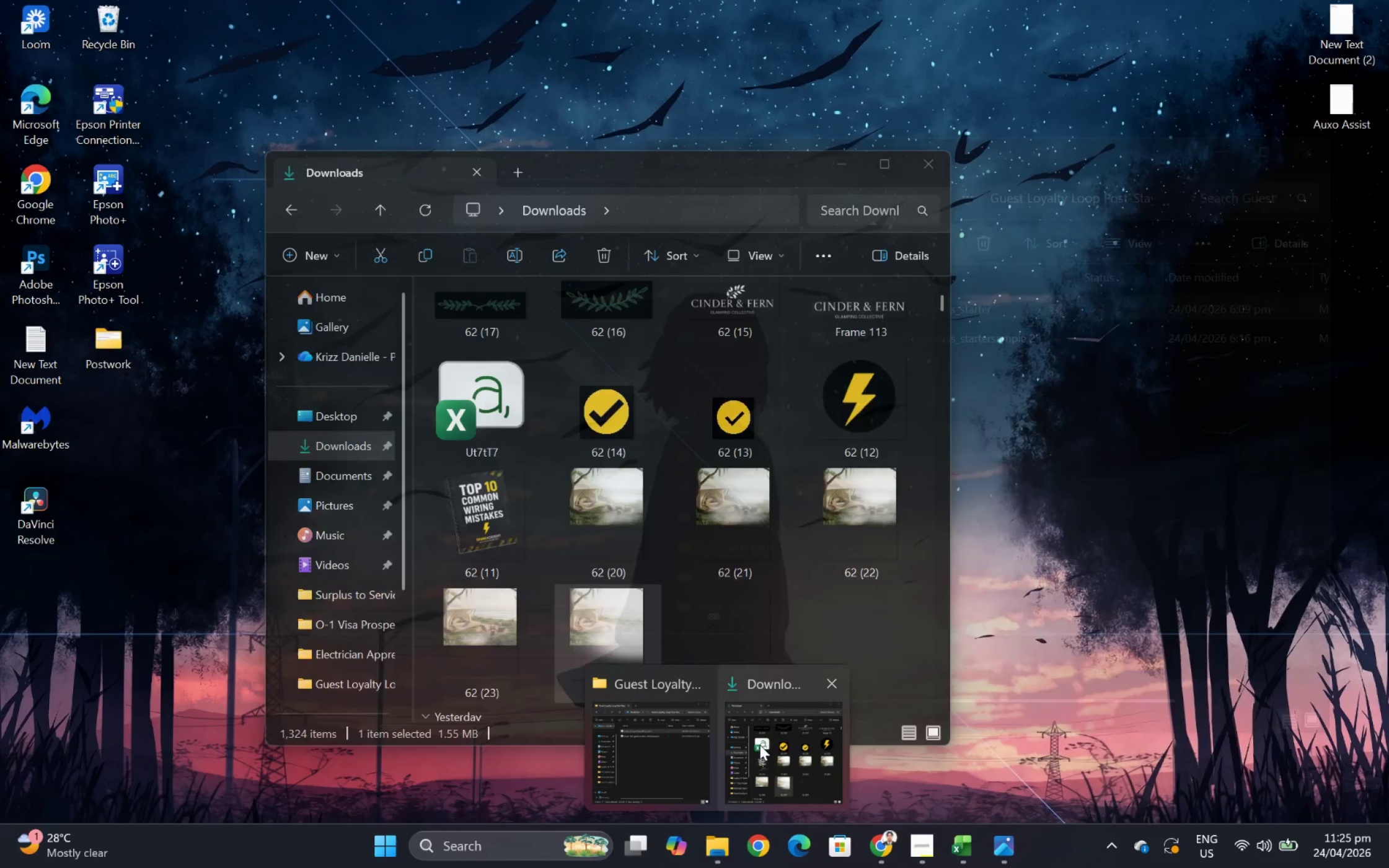 
left_click([759, 744])
 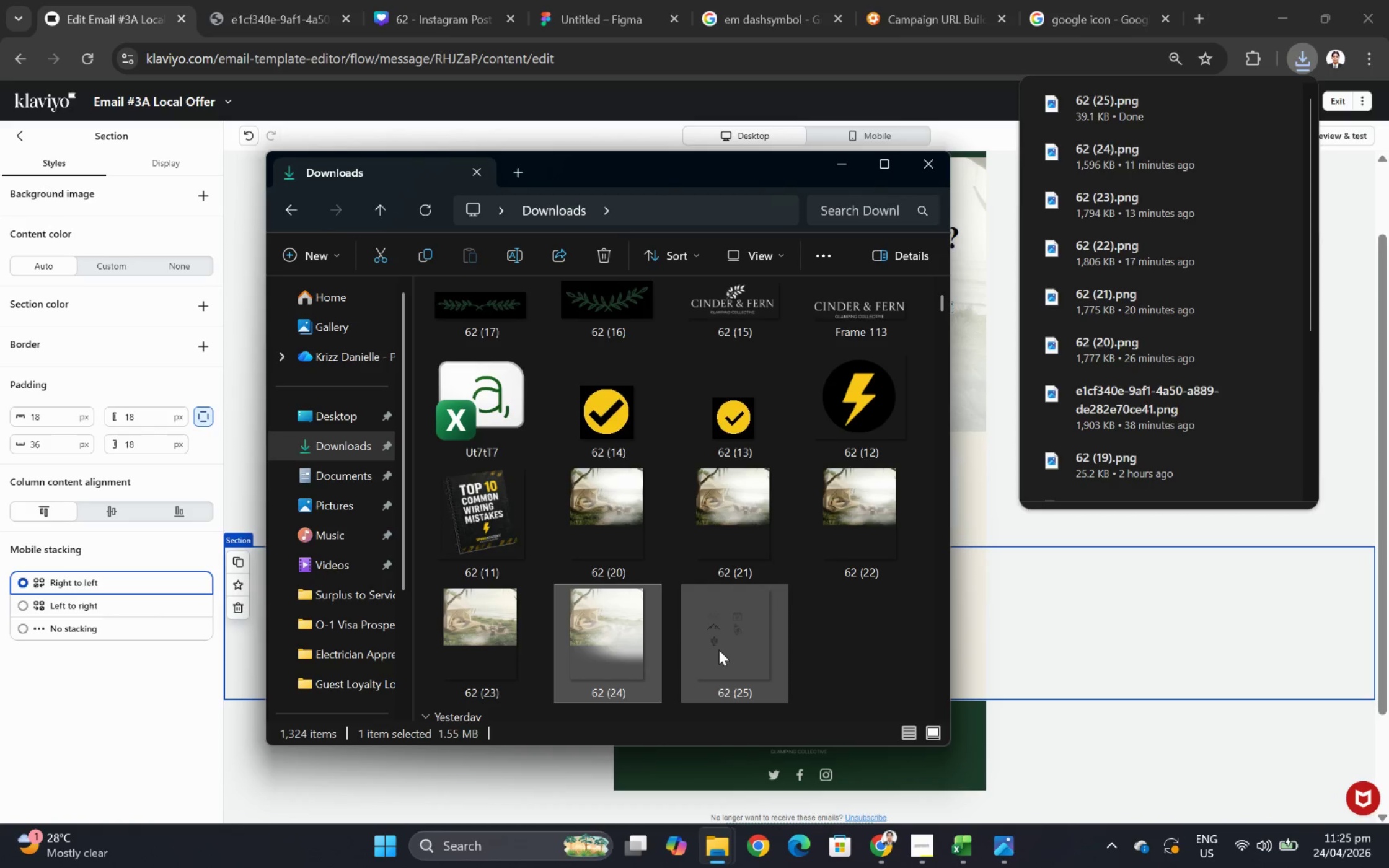 
double_click([718, 649])
 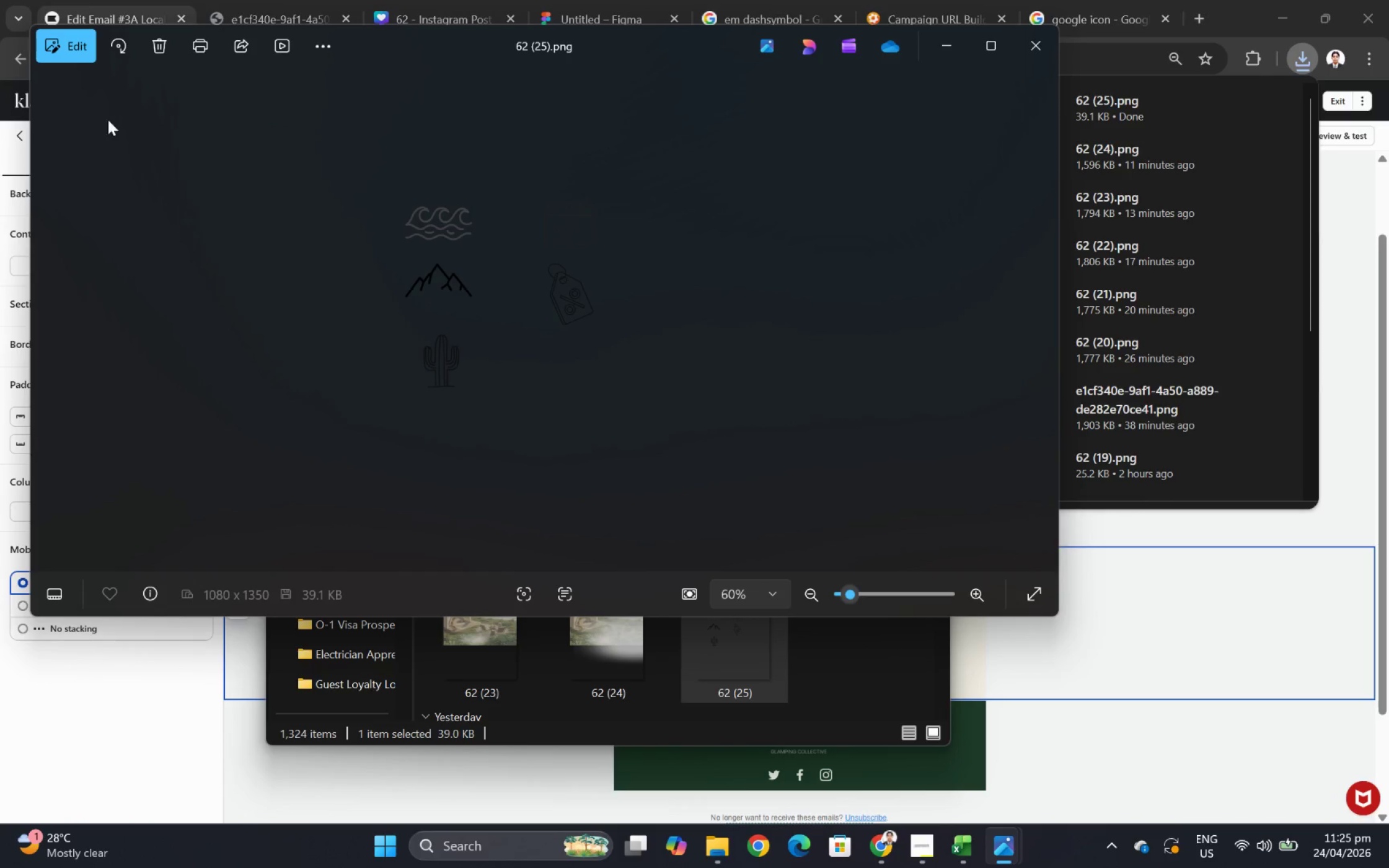 
left_click([75, 42])
 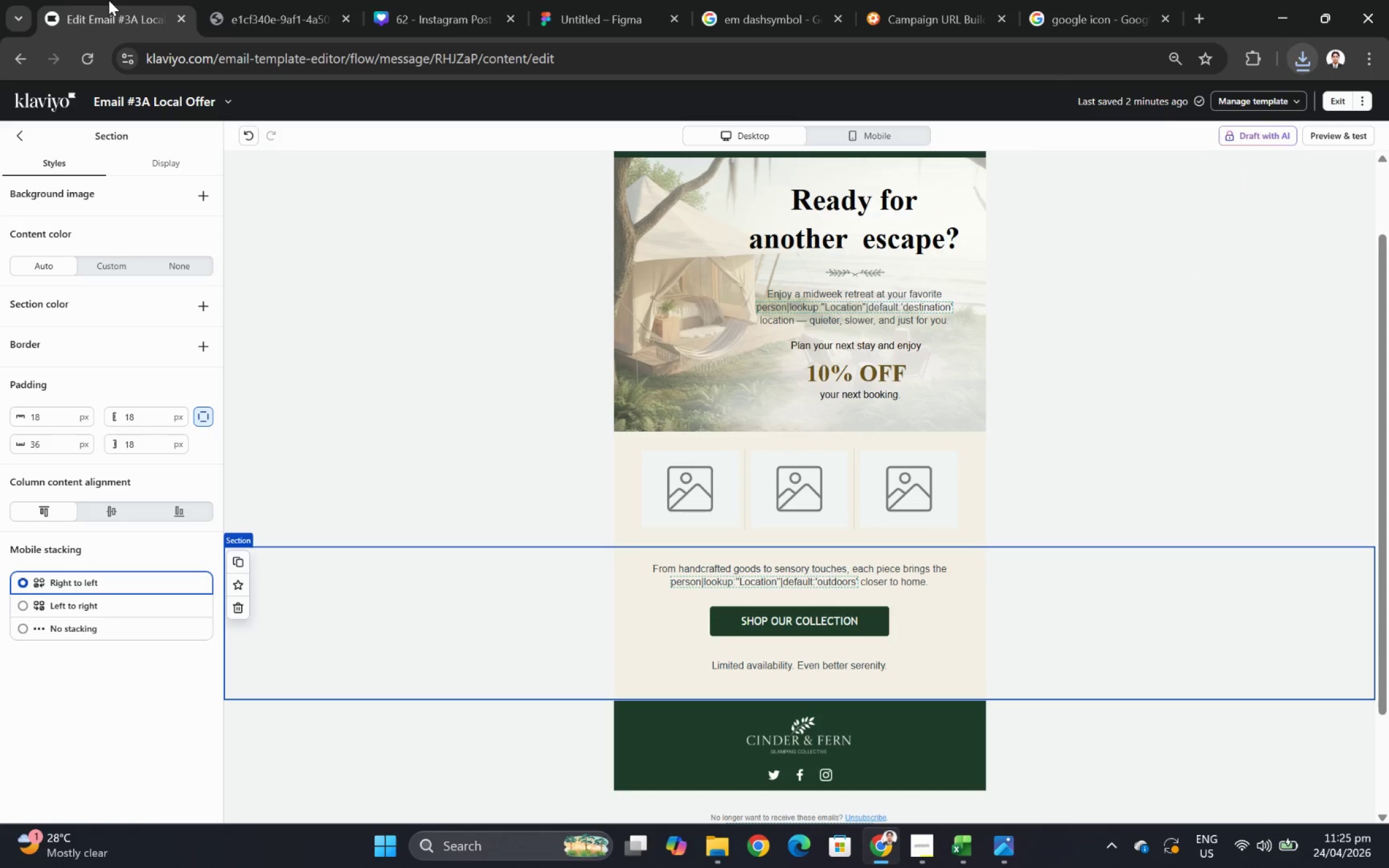 
key(Alt+AltLeft)
 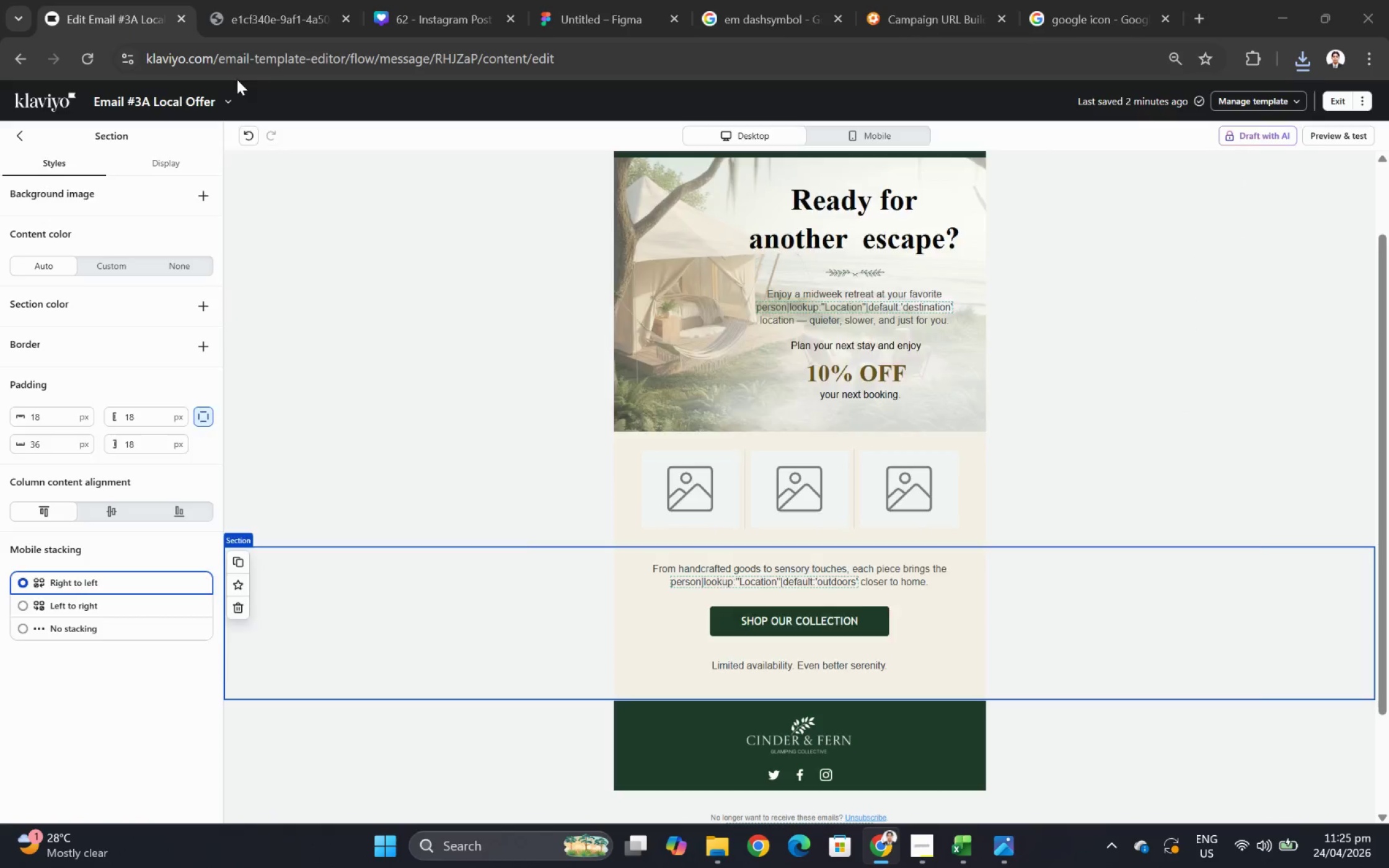 
key(Alt+Tab)
 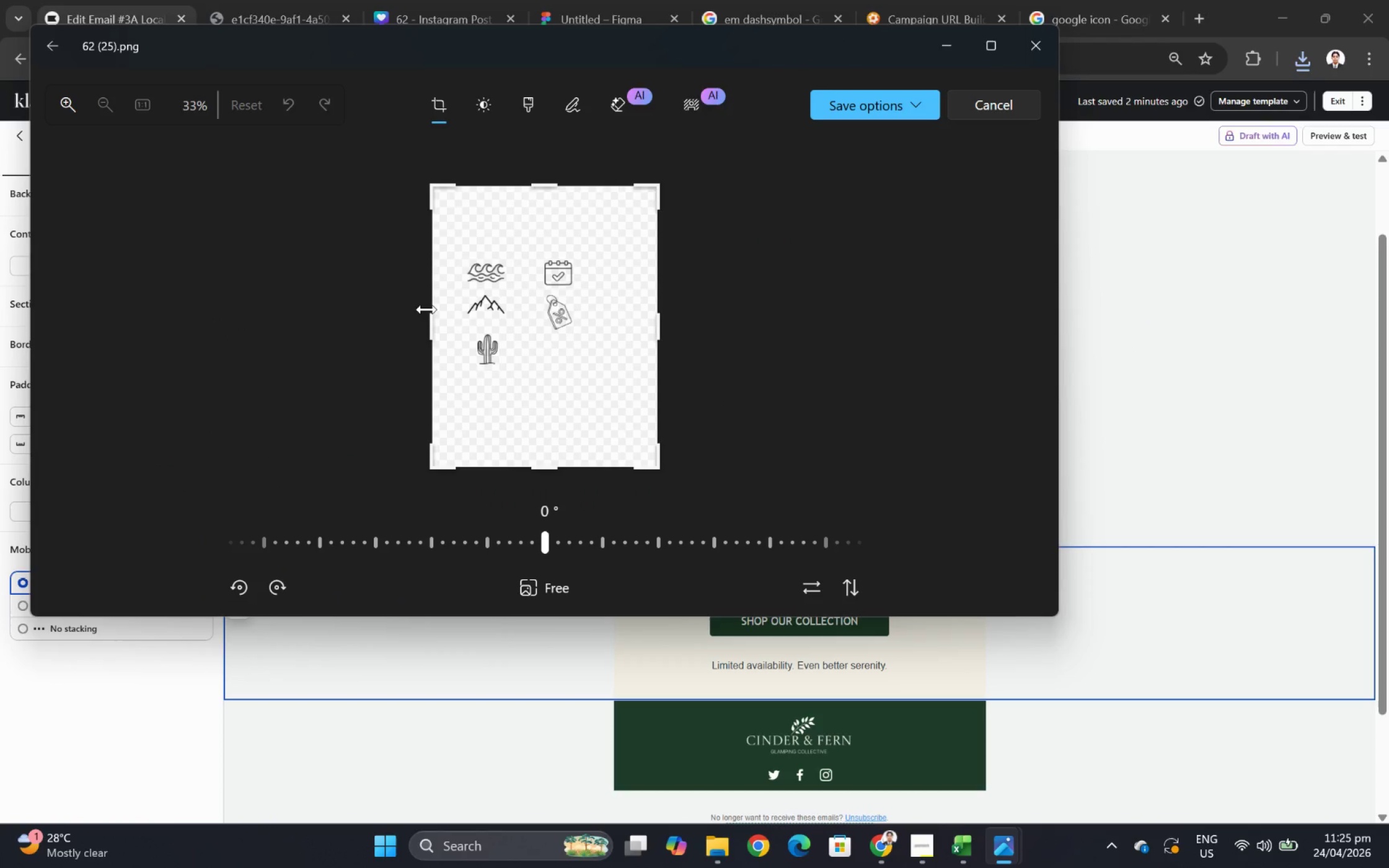 
left_click_drag(start_coordinate=[428, 312], to_coordinate=[524, 302])
 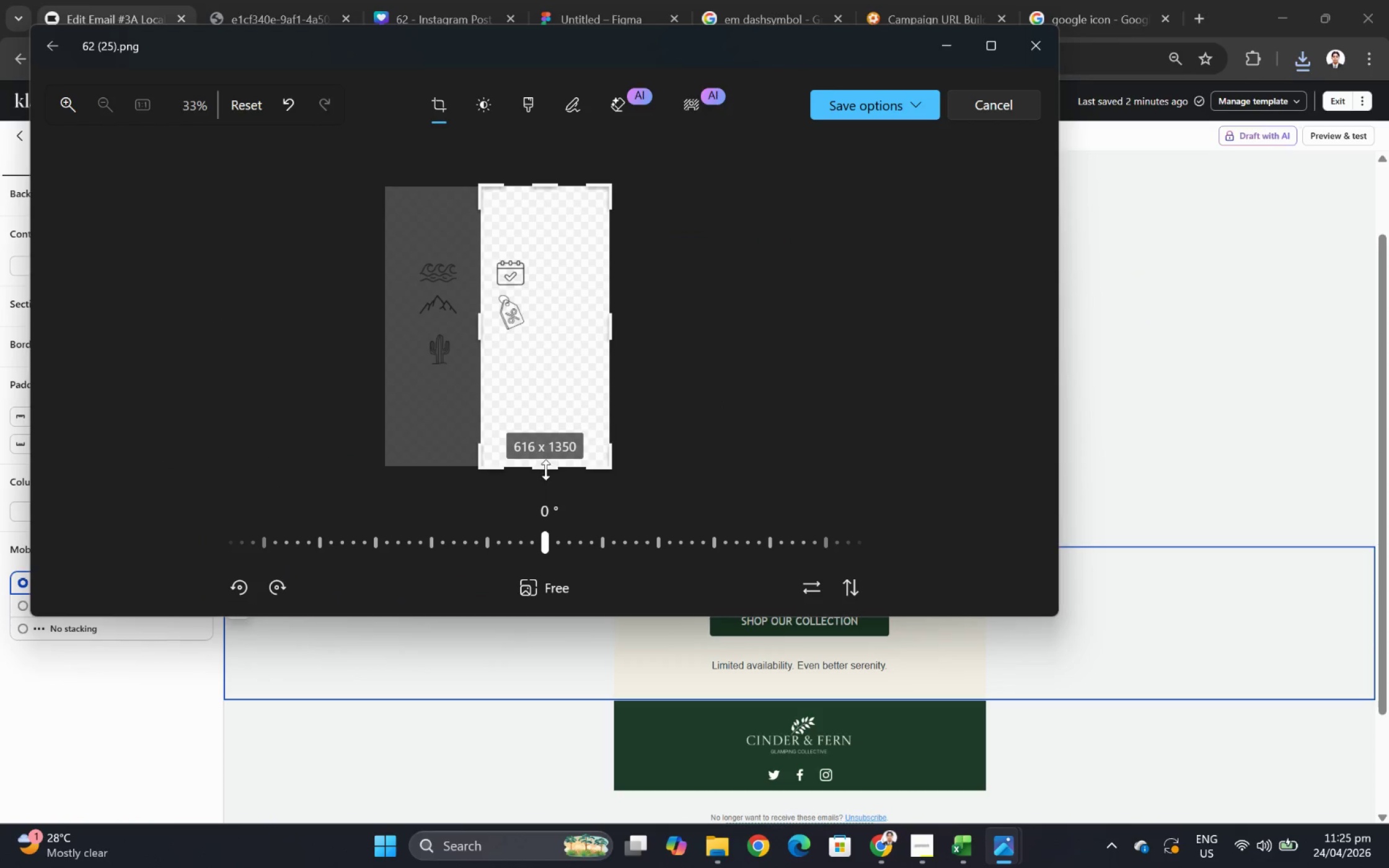 
left_click_drag(start_coordinate=[545, 470], to_coordinate=[551, 349])
 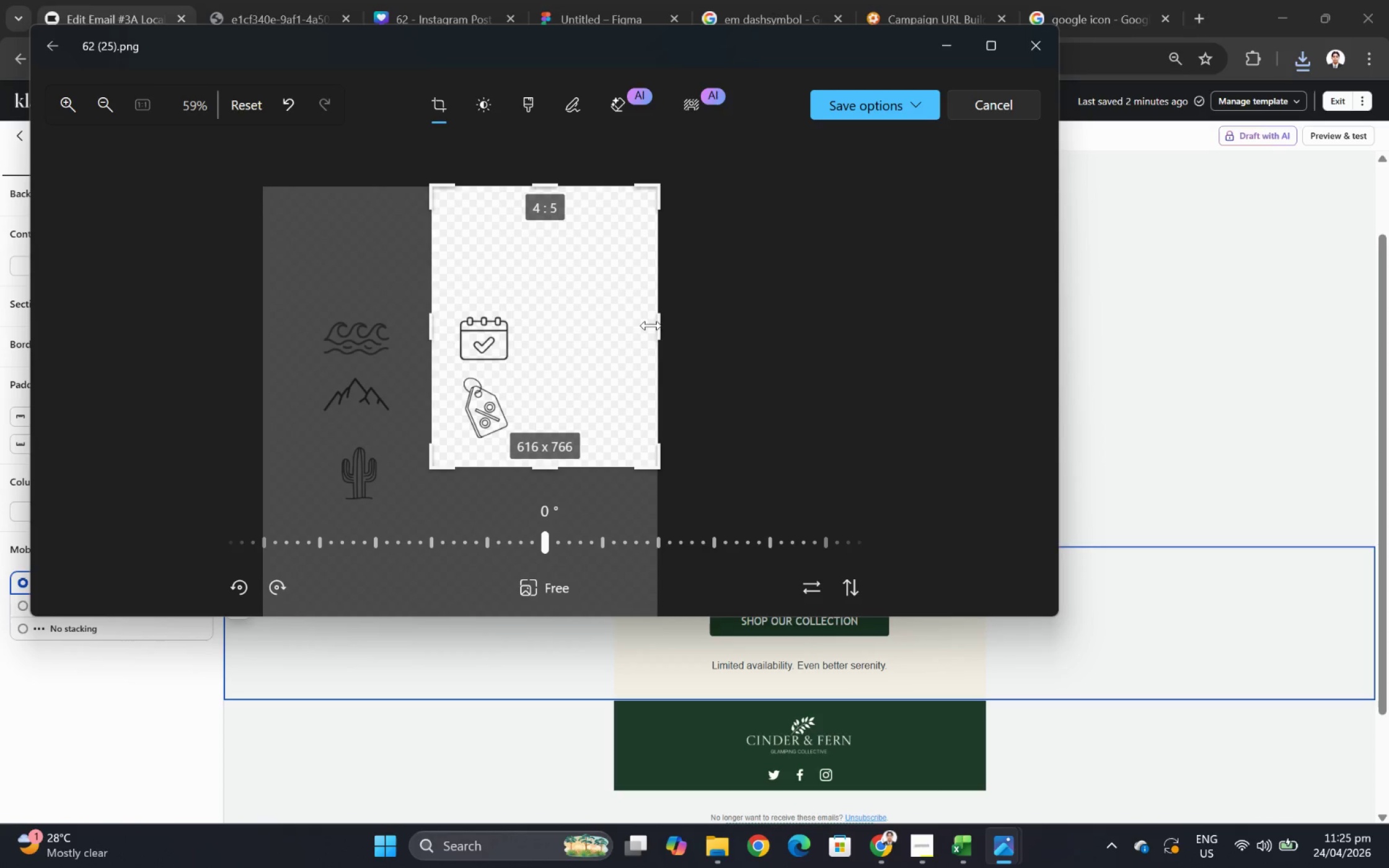 
left_click_drag(start_coordinate=[654, 324], to_coordinate=[519, 328])
 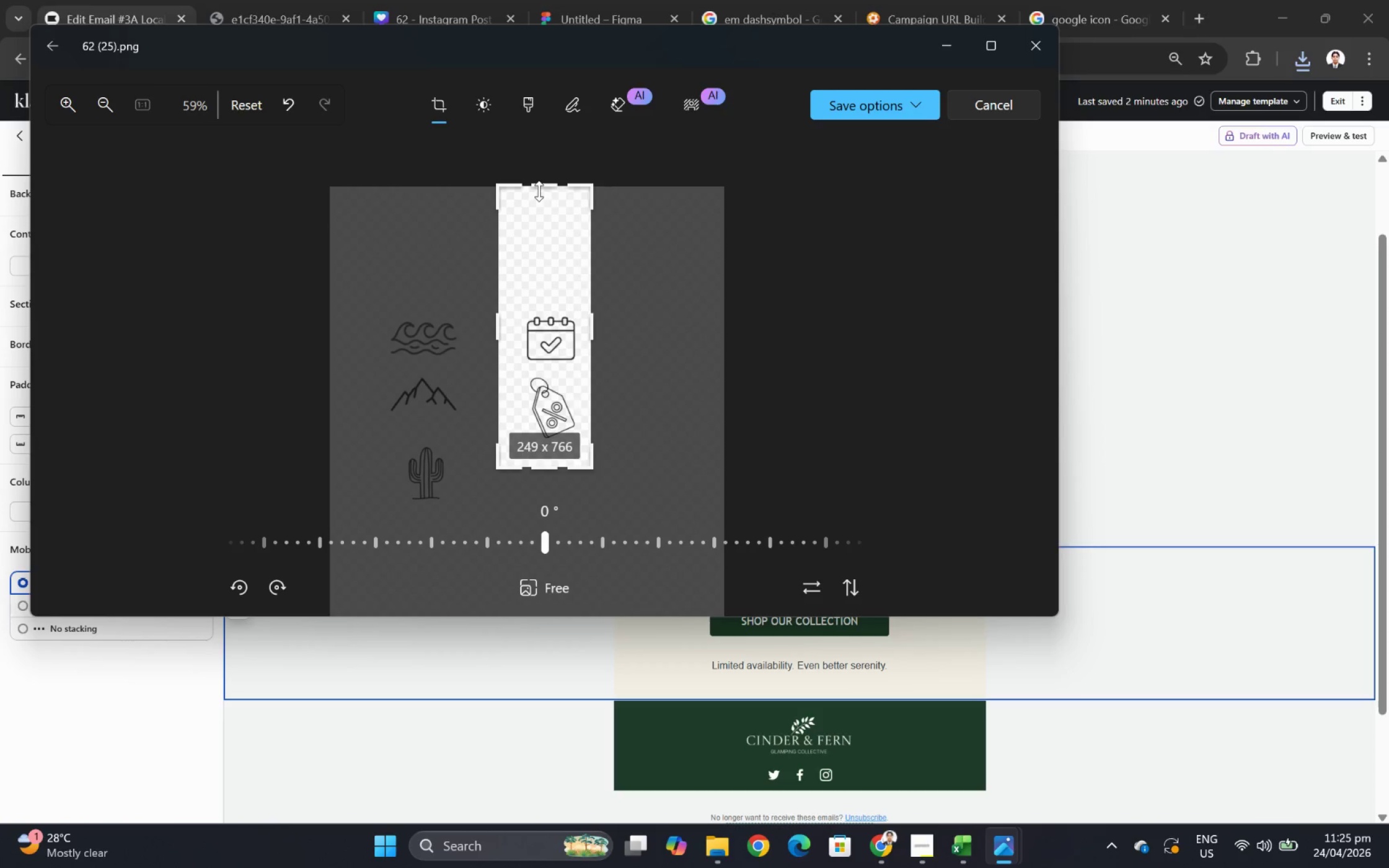 
left_click_drag(start_coordinate=[539, 191], to_coordinate=[549, 307])
 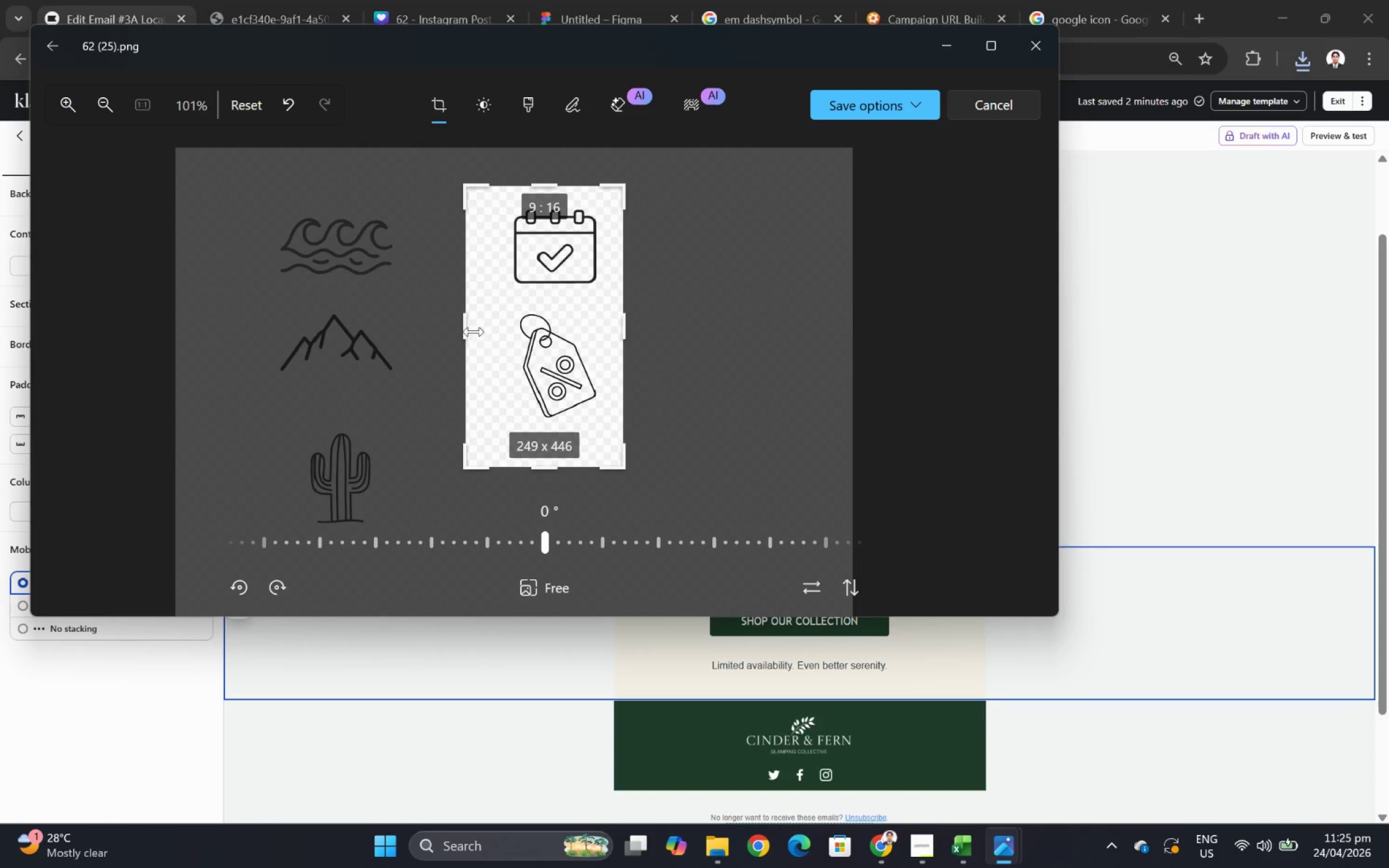 
left_click_drag(start_coordinate=[459, 322], to_coordinate=[486, 320])
 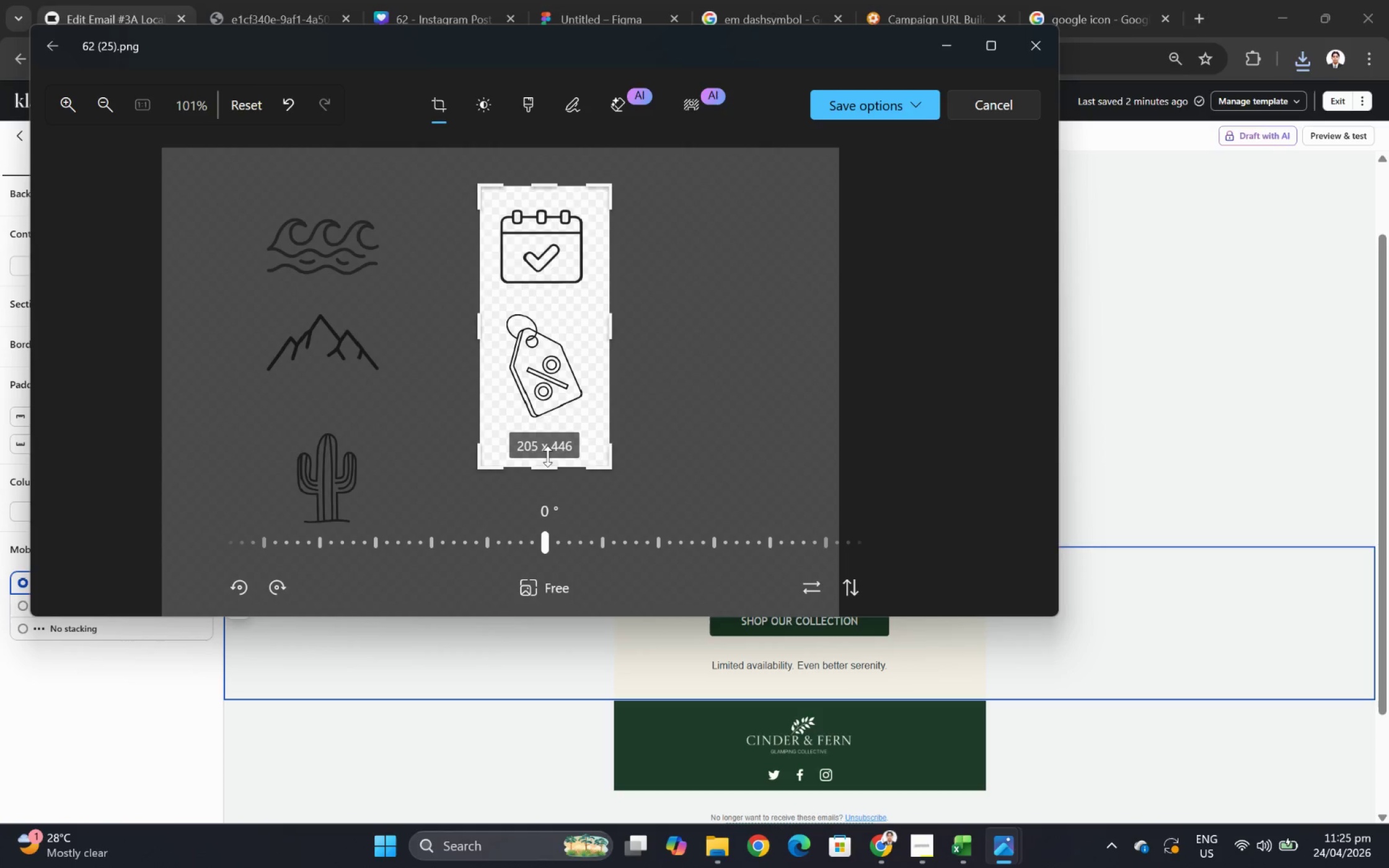 
left_click_drag(start_coordinate=[547, 463], to_coordinate=[548, 437])
 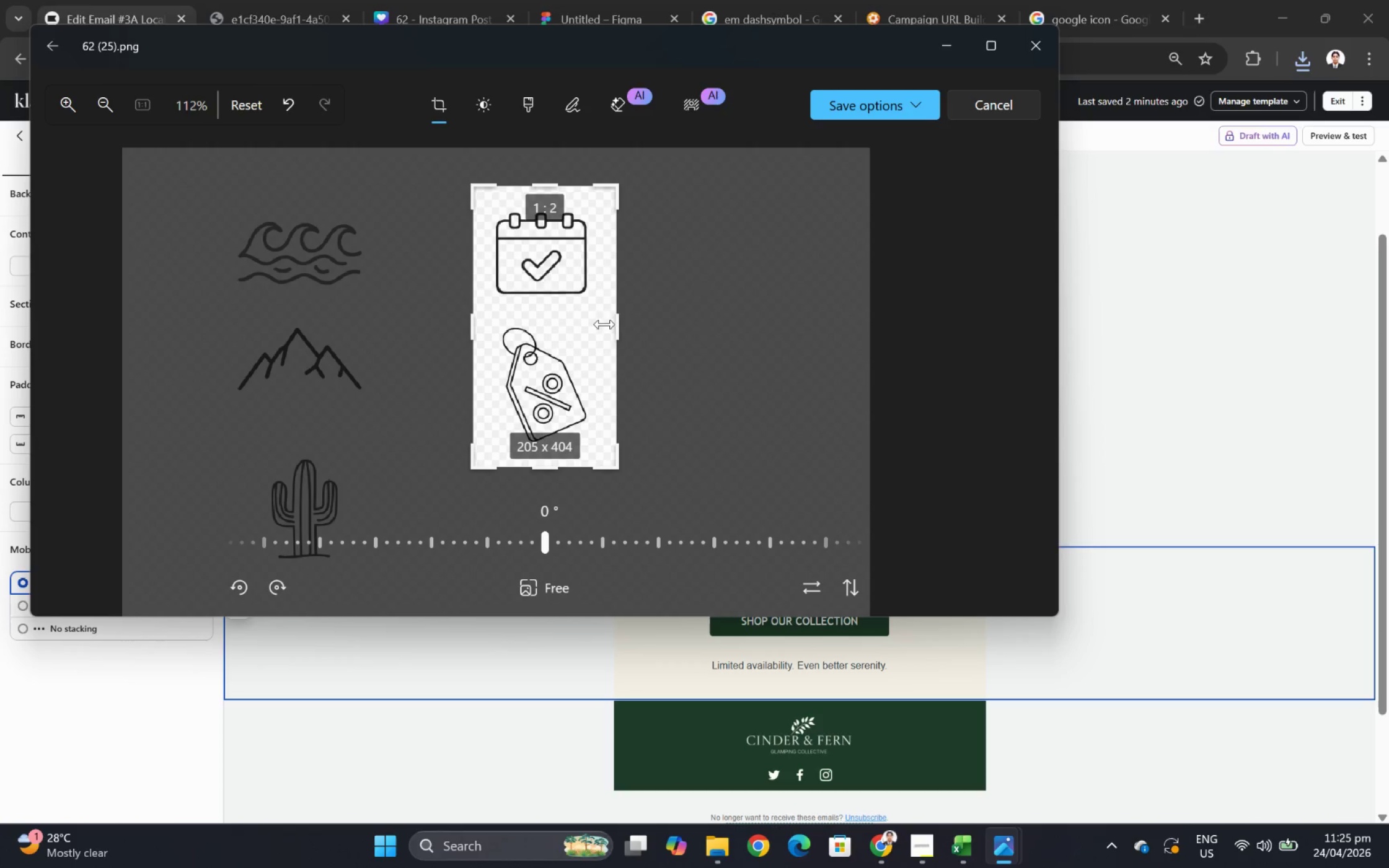 
left_click_drag(start_coordinate=[614, 321], to_coordinate=[603, 321])
 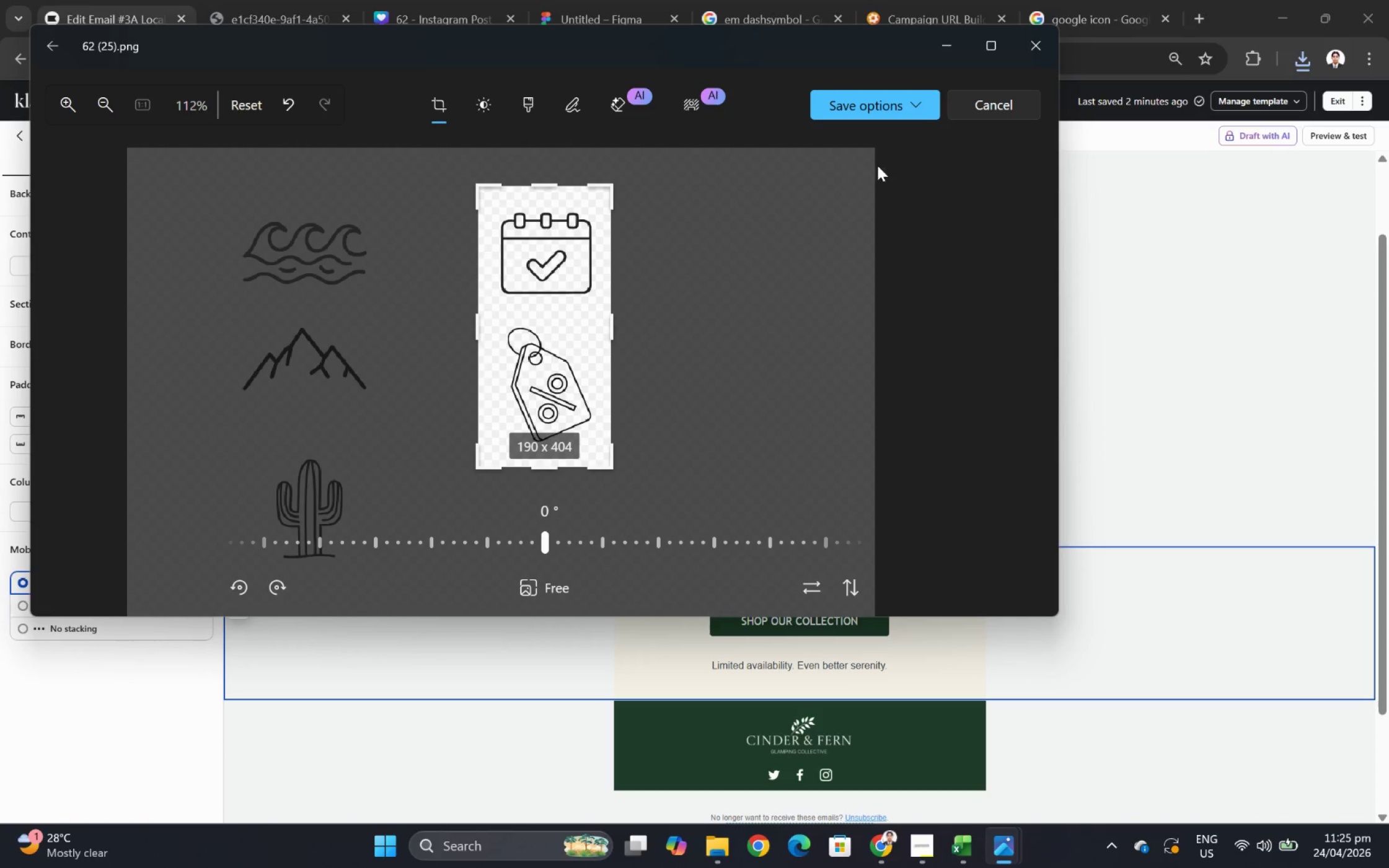 
left_click([914, 118])
 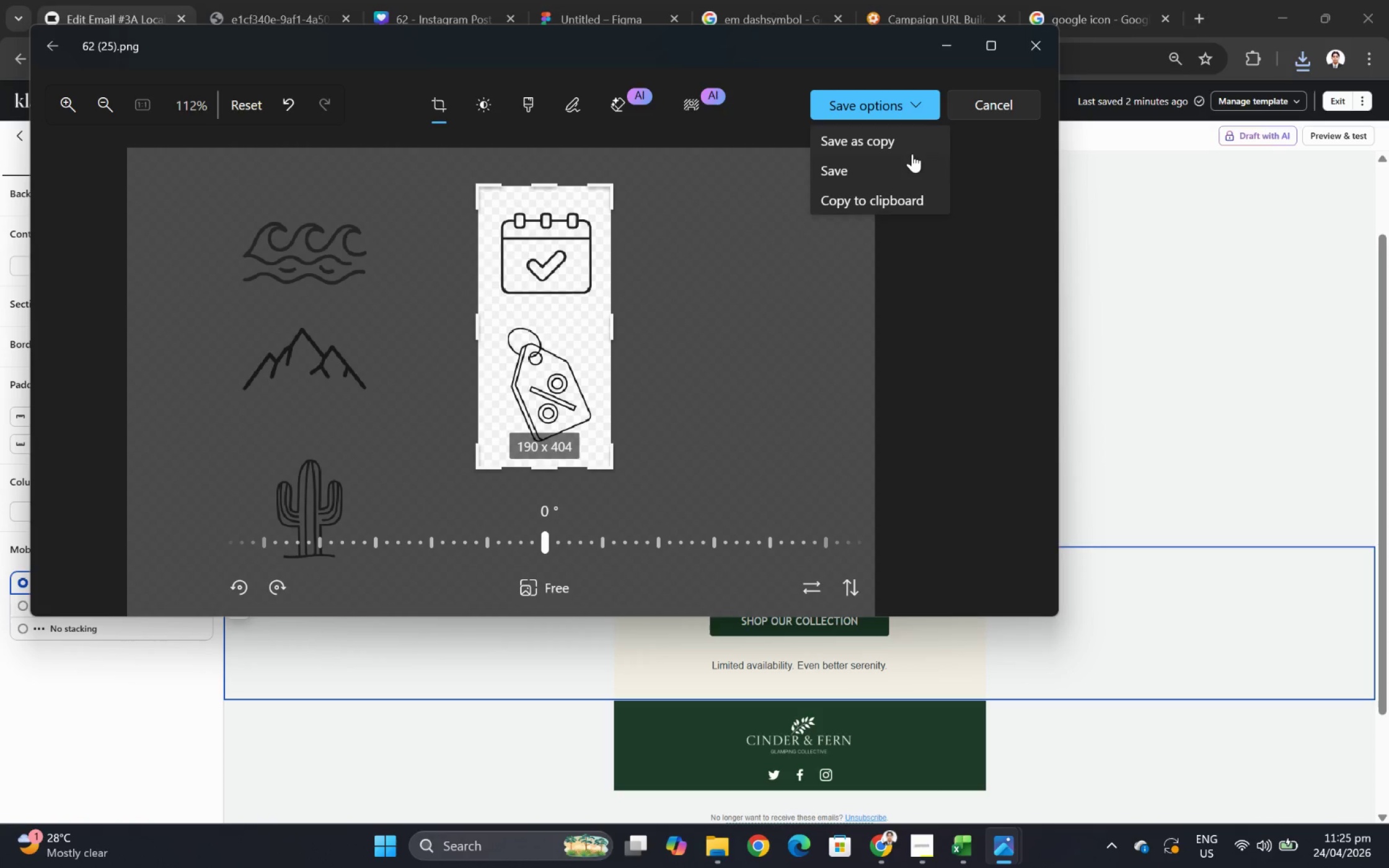 
left_click([910, 164])
 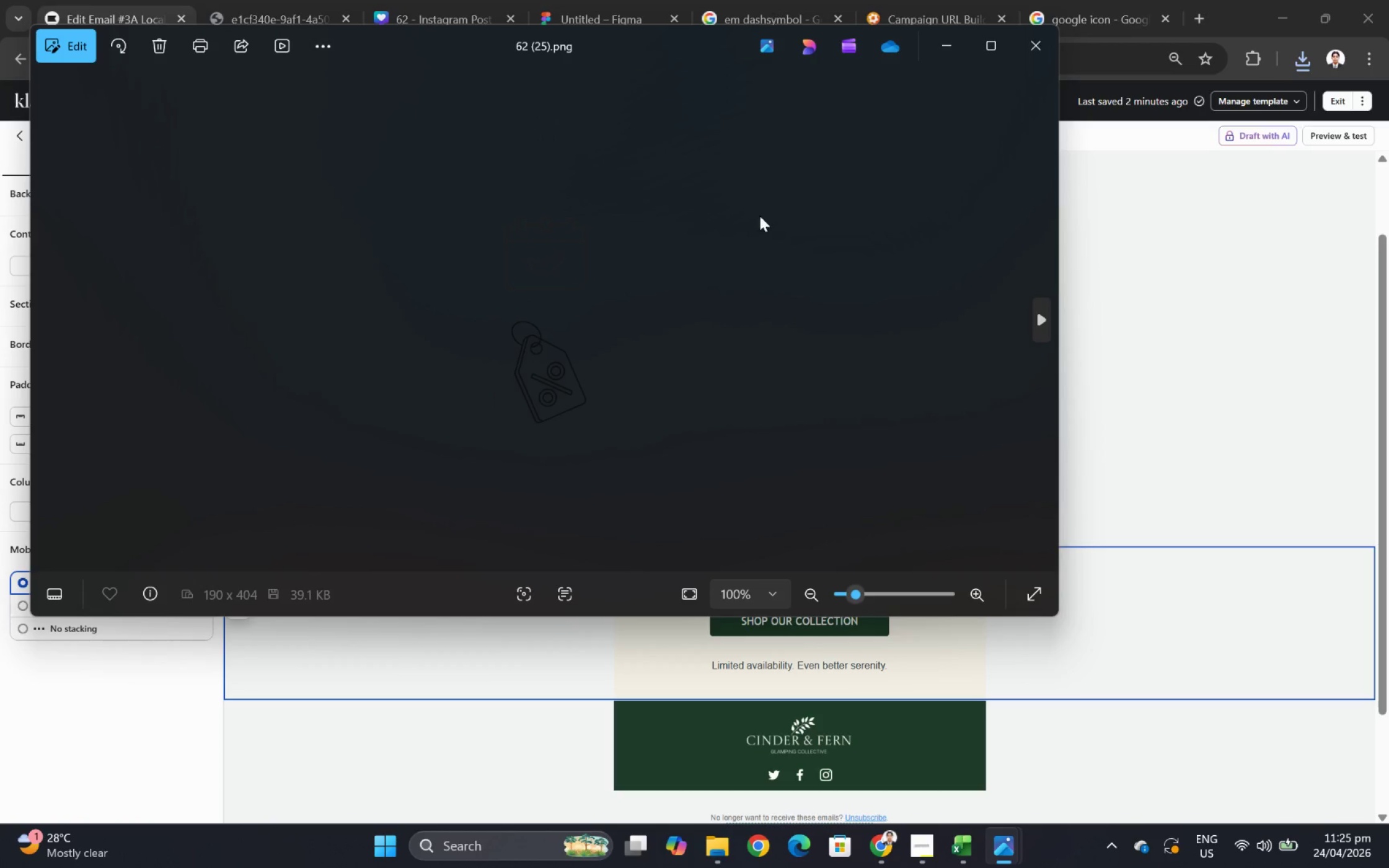 
left_click([1030, 55])
 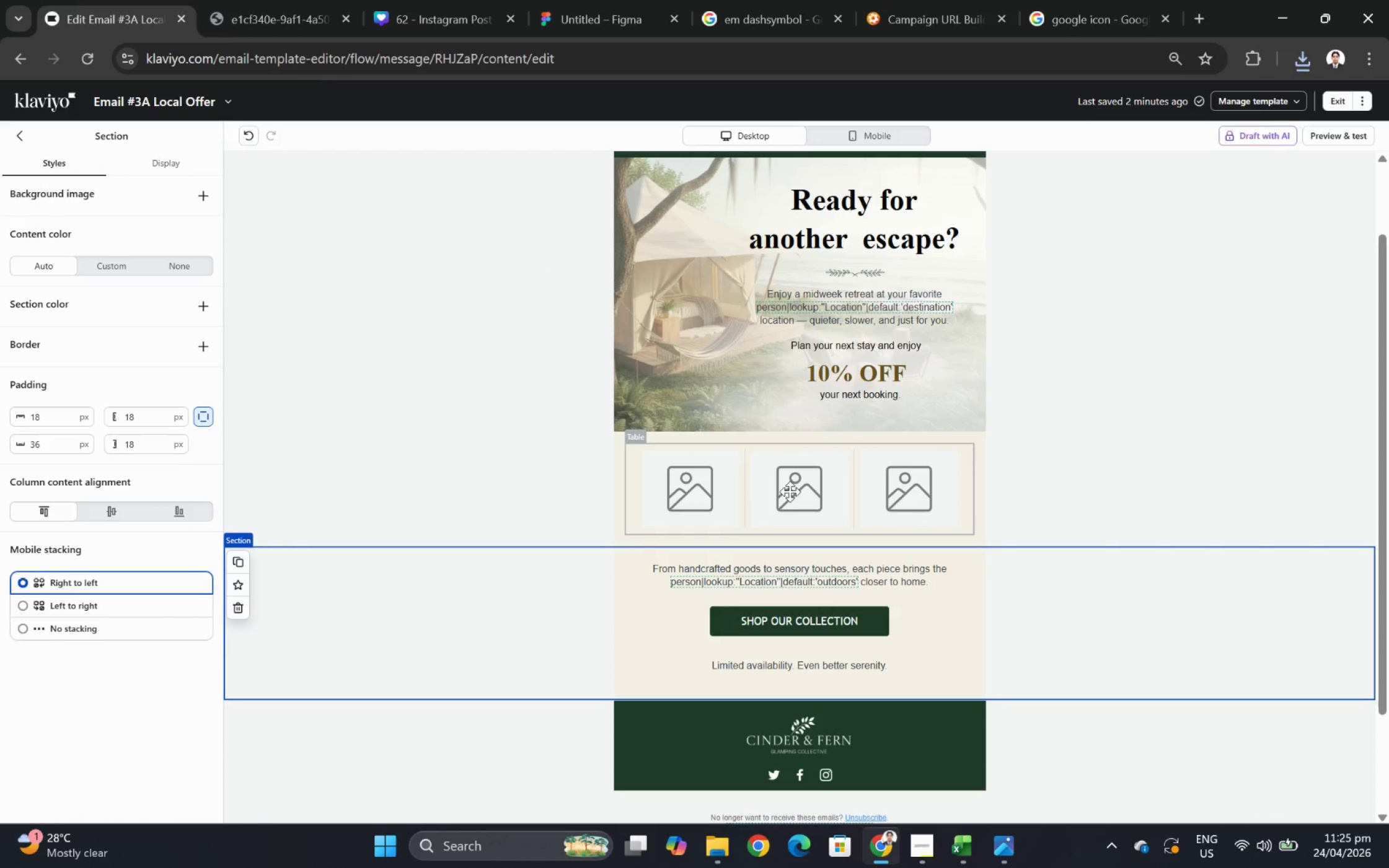 
left_click([695, 491])
 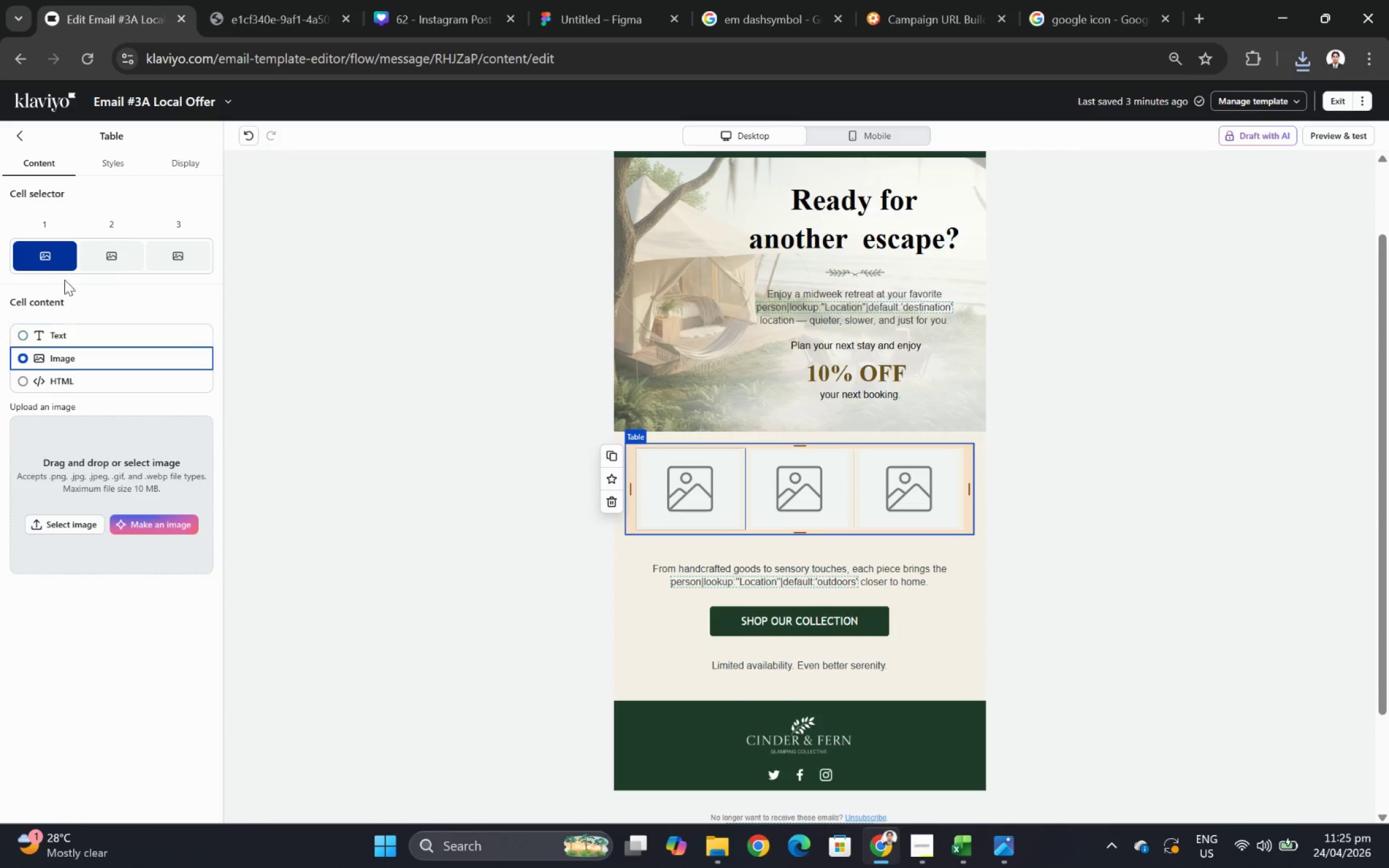 
left_click([62, 519])
 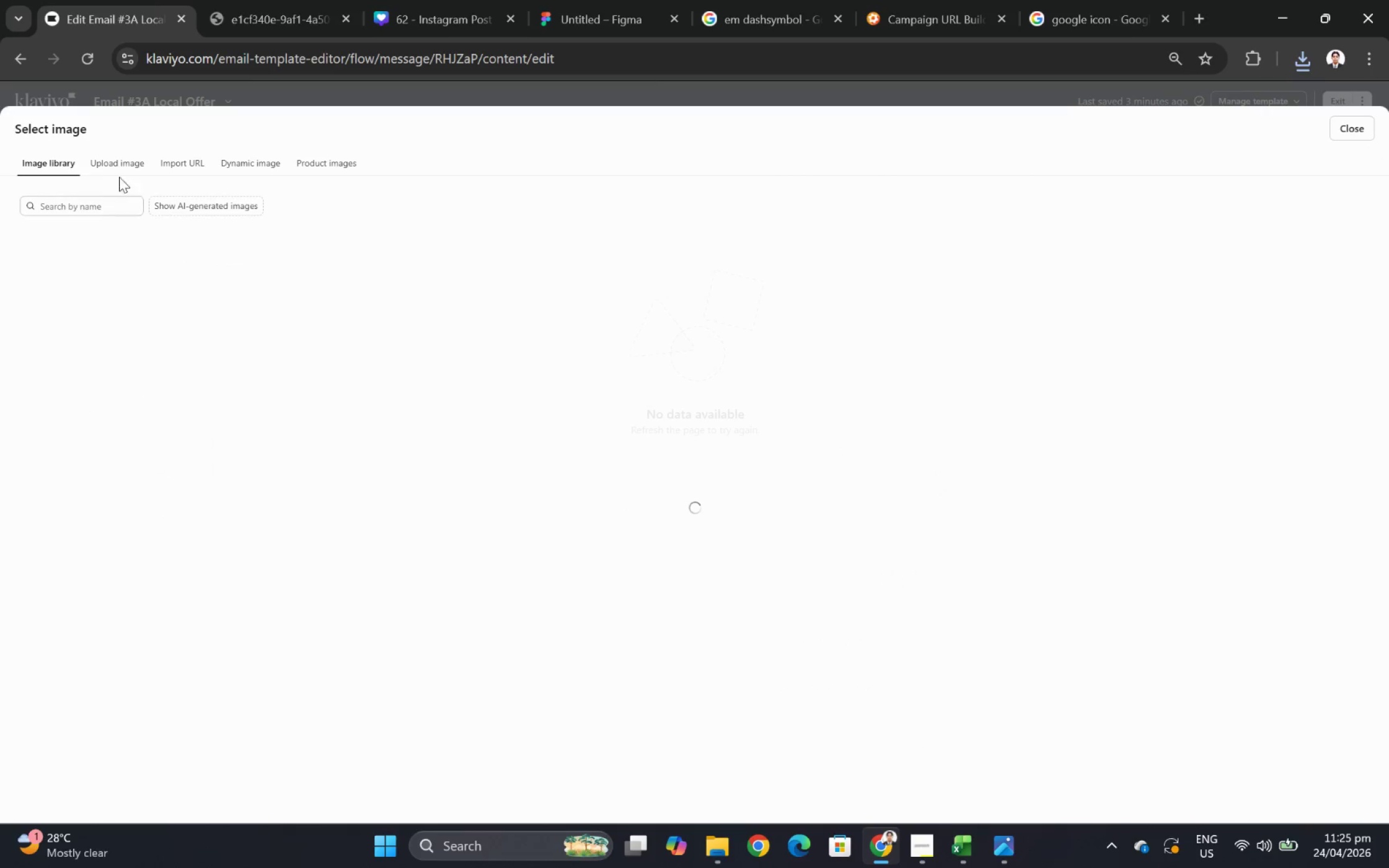 
left_click([119, 156])
 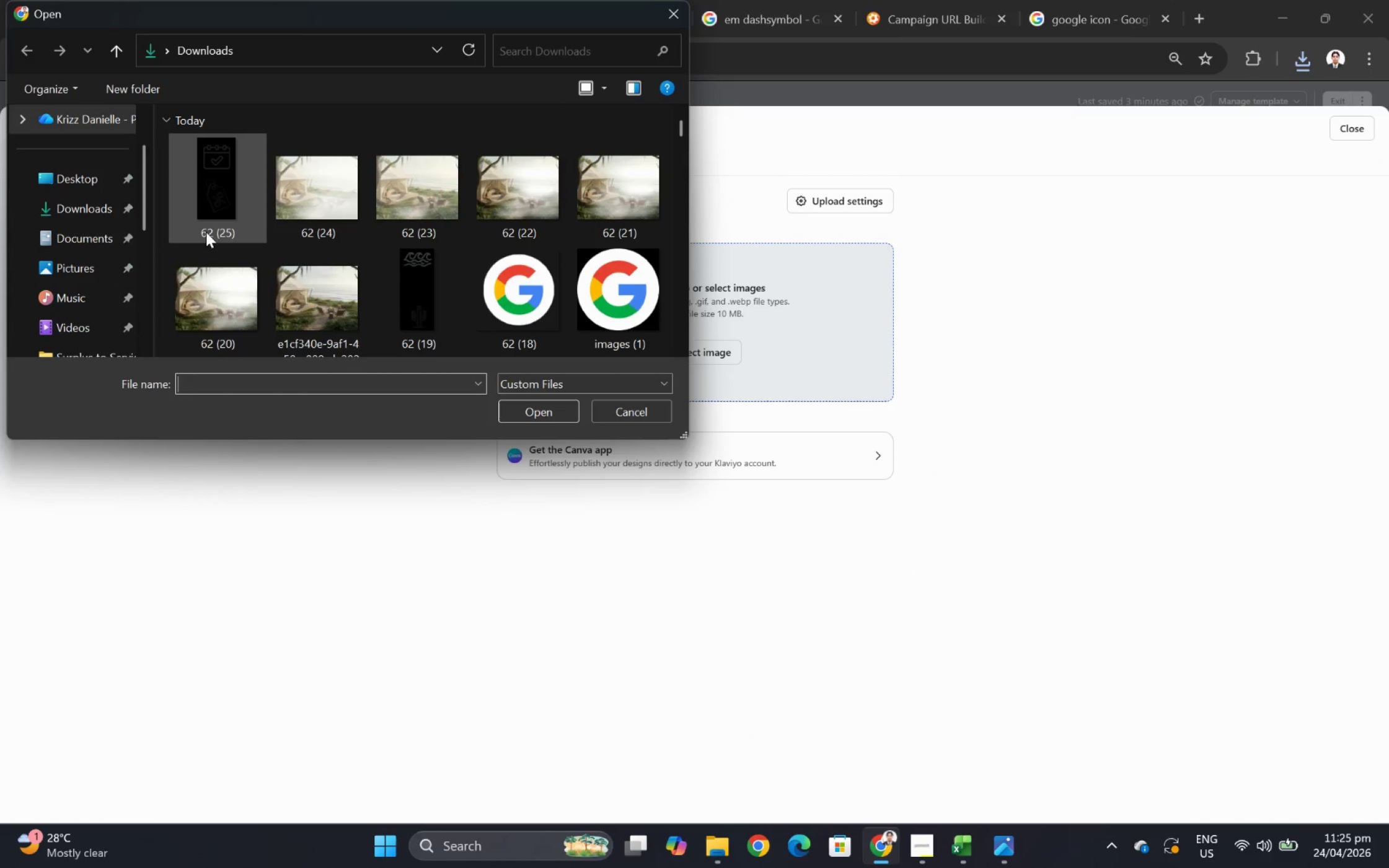 
double_click([212, 203])
 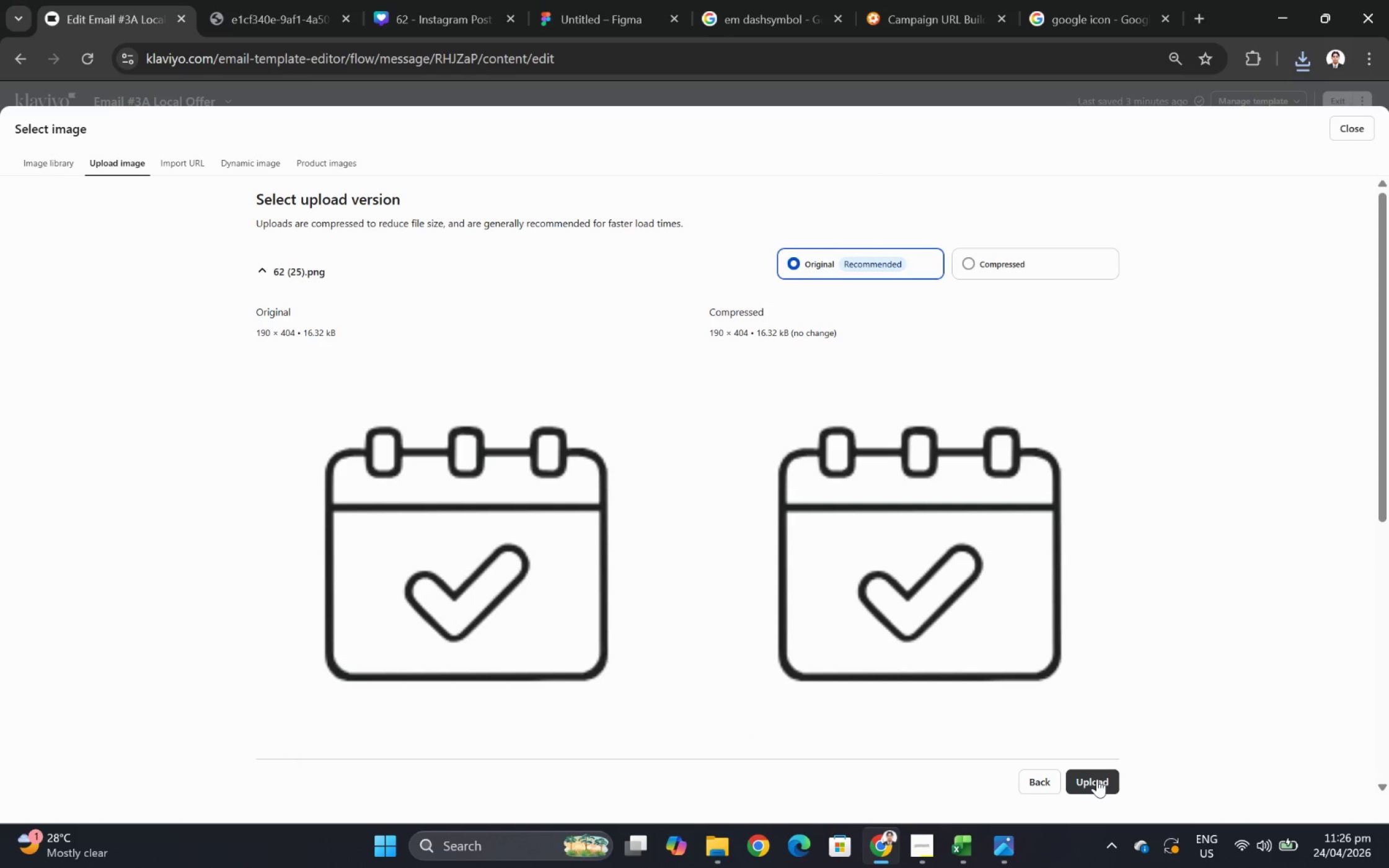 
left_click([1103, 778])
 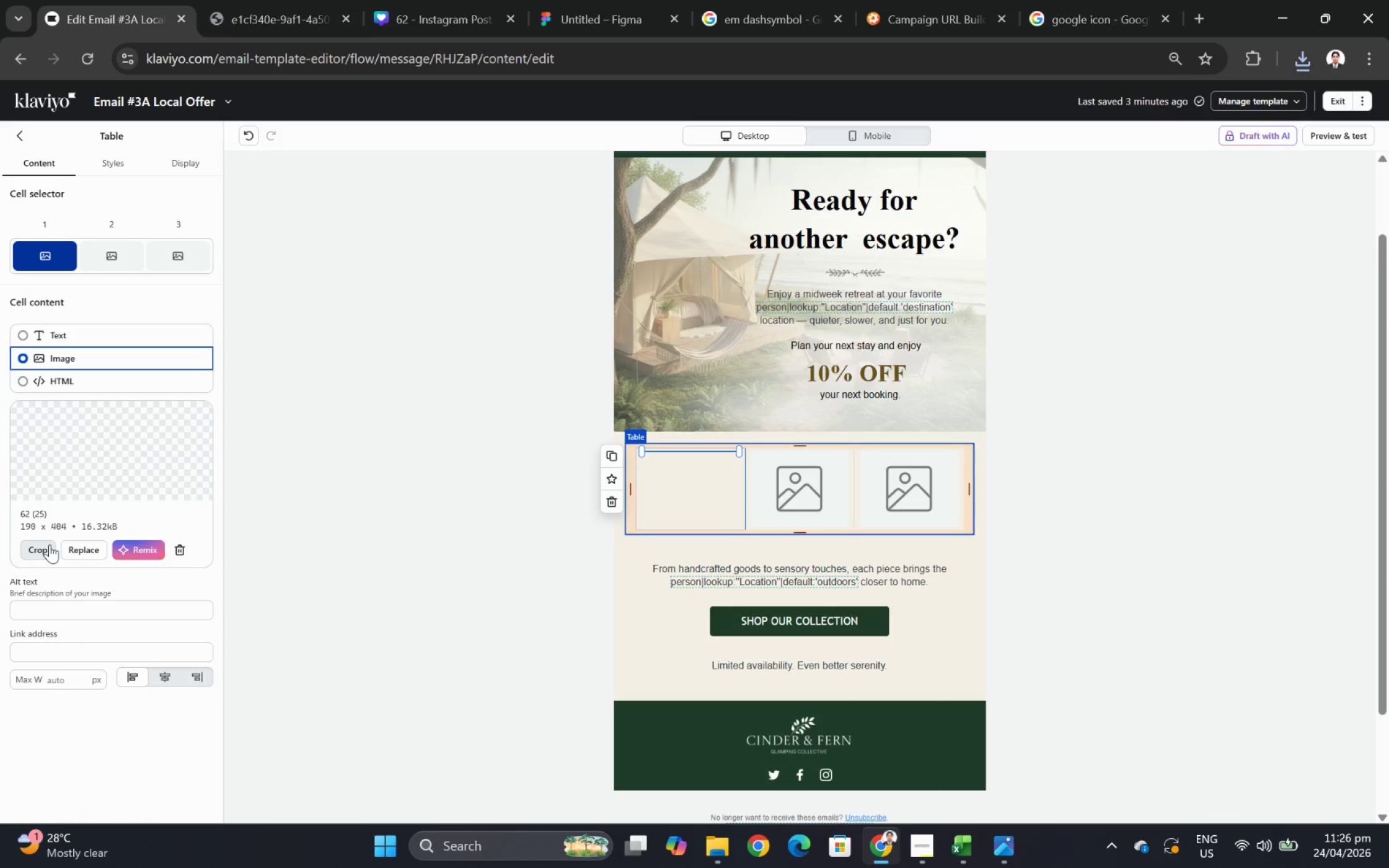 
left_click([46, 545])
 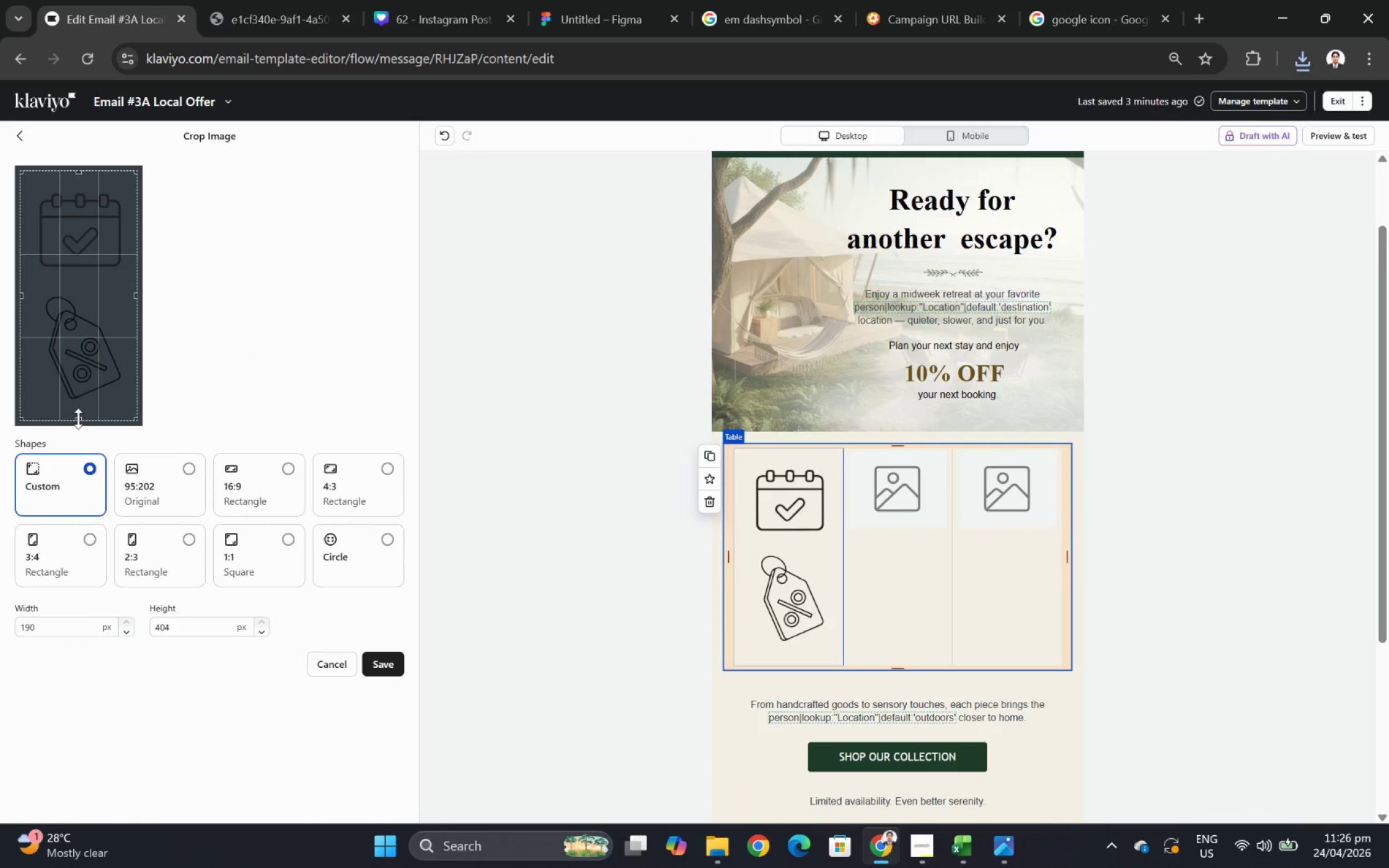 
left_click_drag(start_coordinate=[76, 417], to_coordinate=[110, 278])
 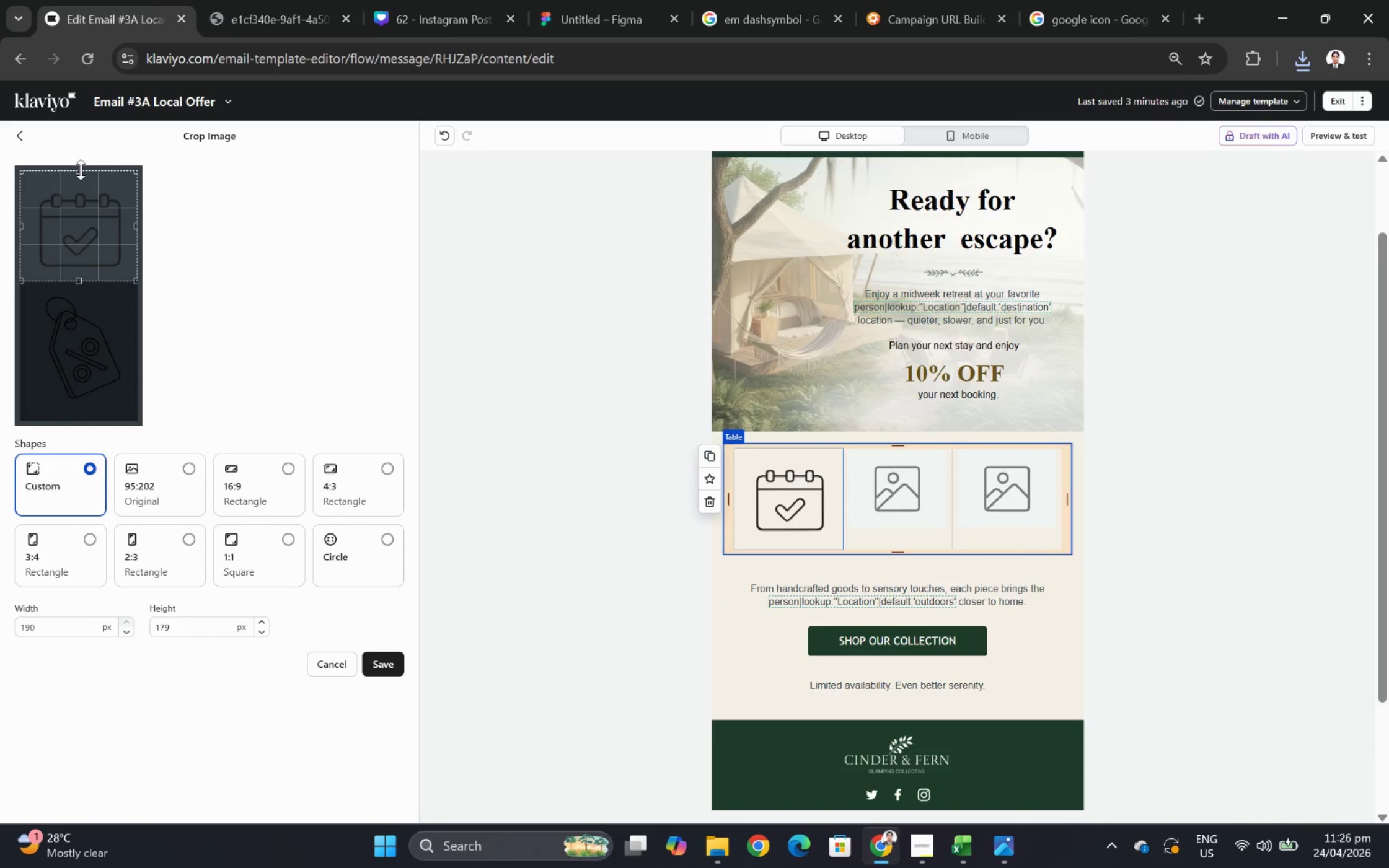 
left_click_drag(start_coordinate=[81, 170], to_coordinate=[82, 180])
 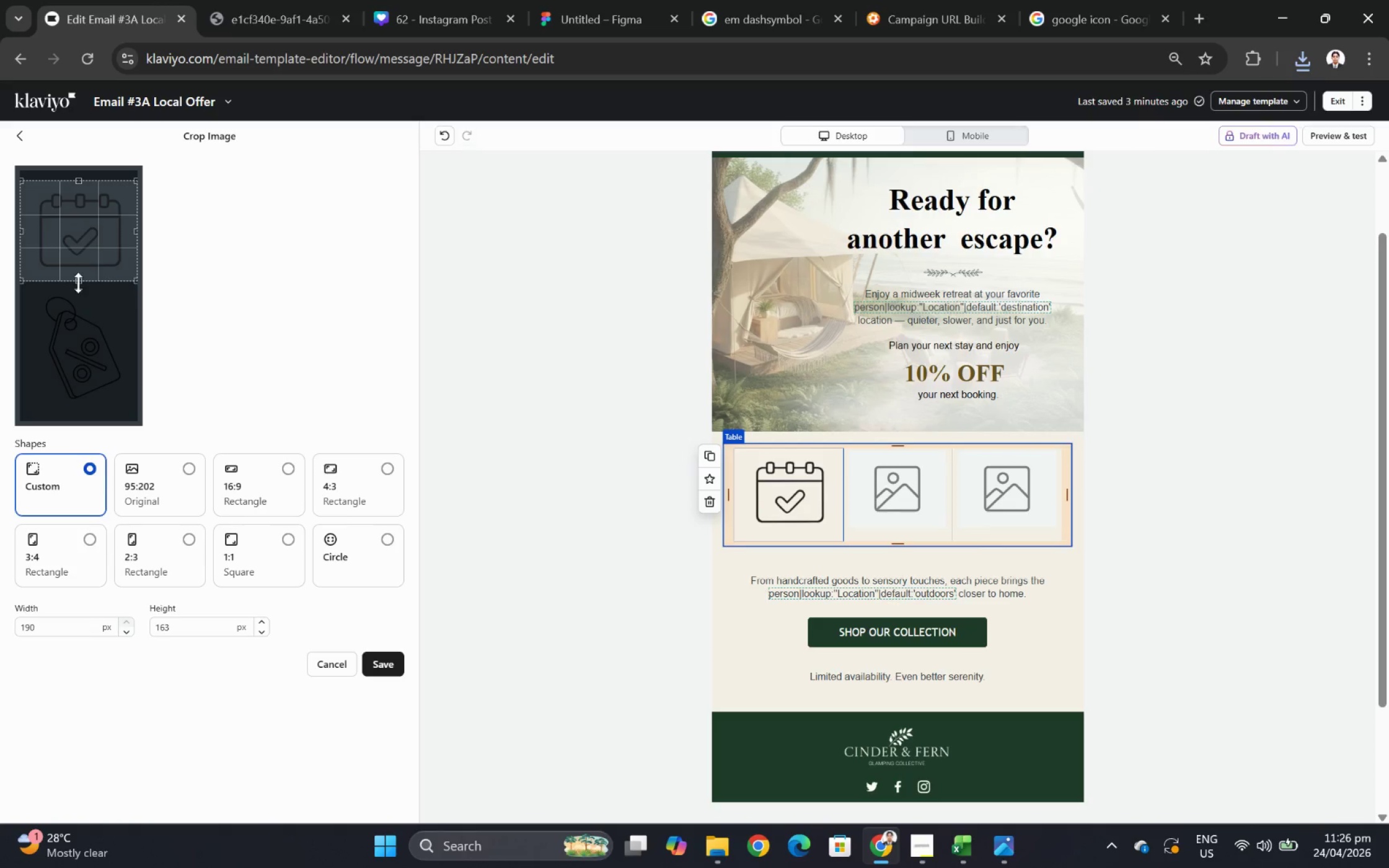 
left_click_drag(start_coordinate=[78, 280], to_coordinate=[80, 274])
 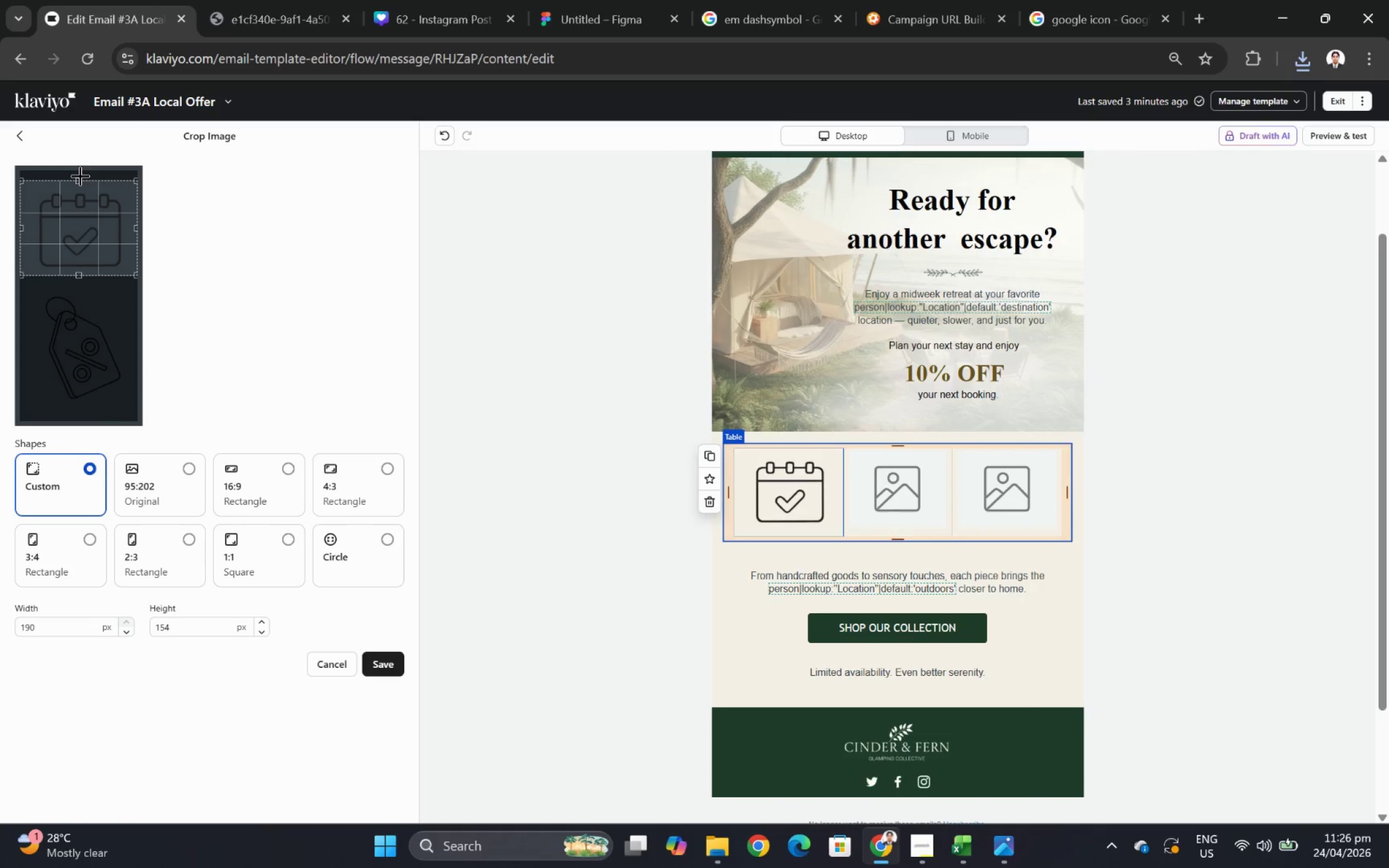 
left_click_drag(start_coordinate=[81, 177], to_coordinate=[82, 180])
 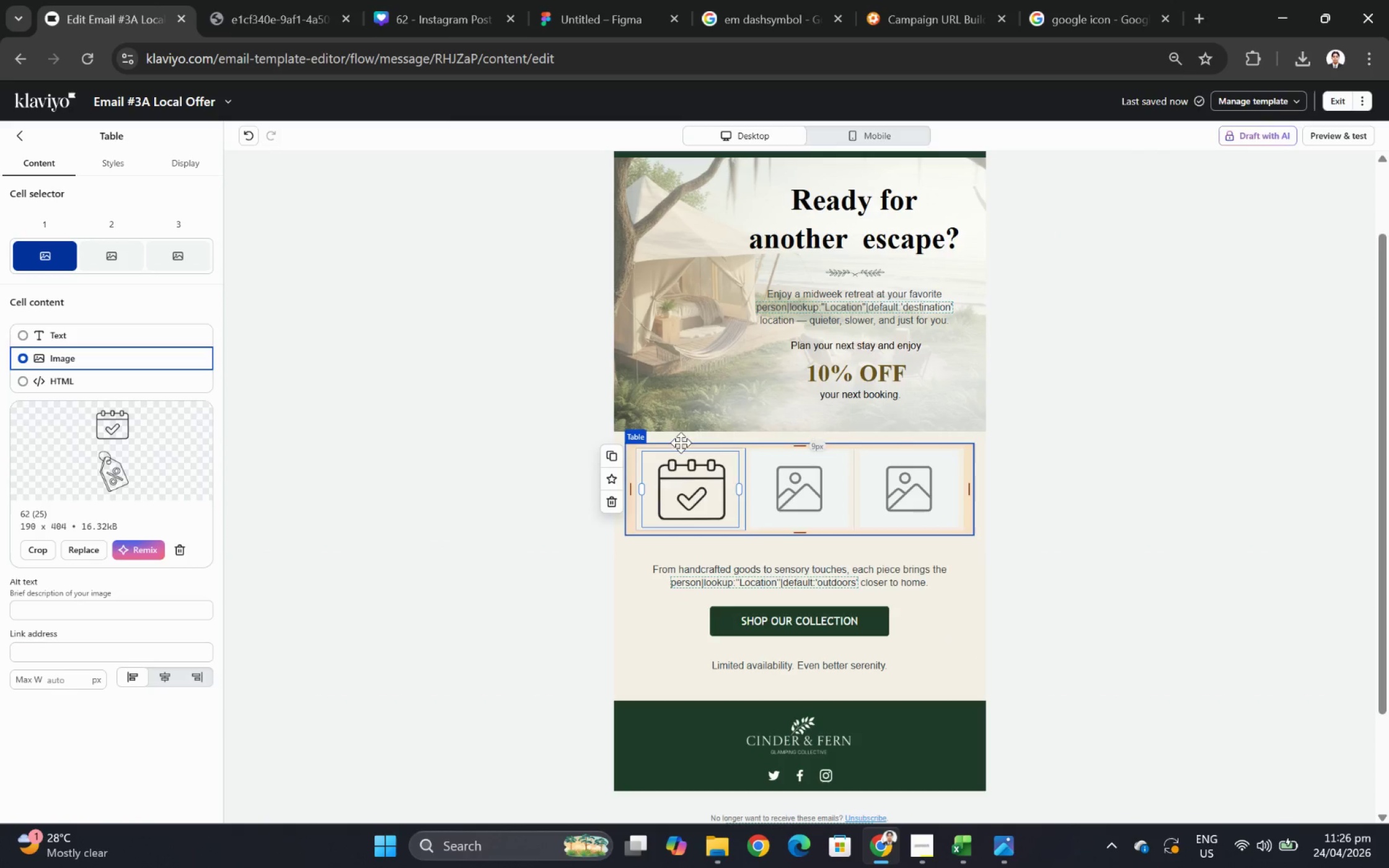 
wait(5.83)
 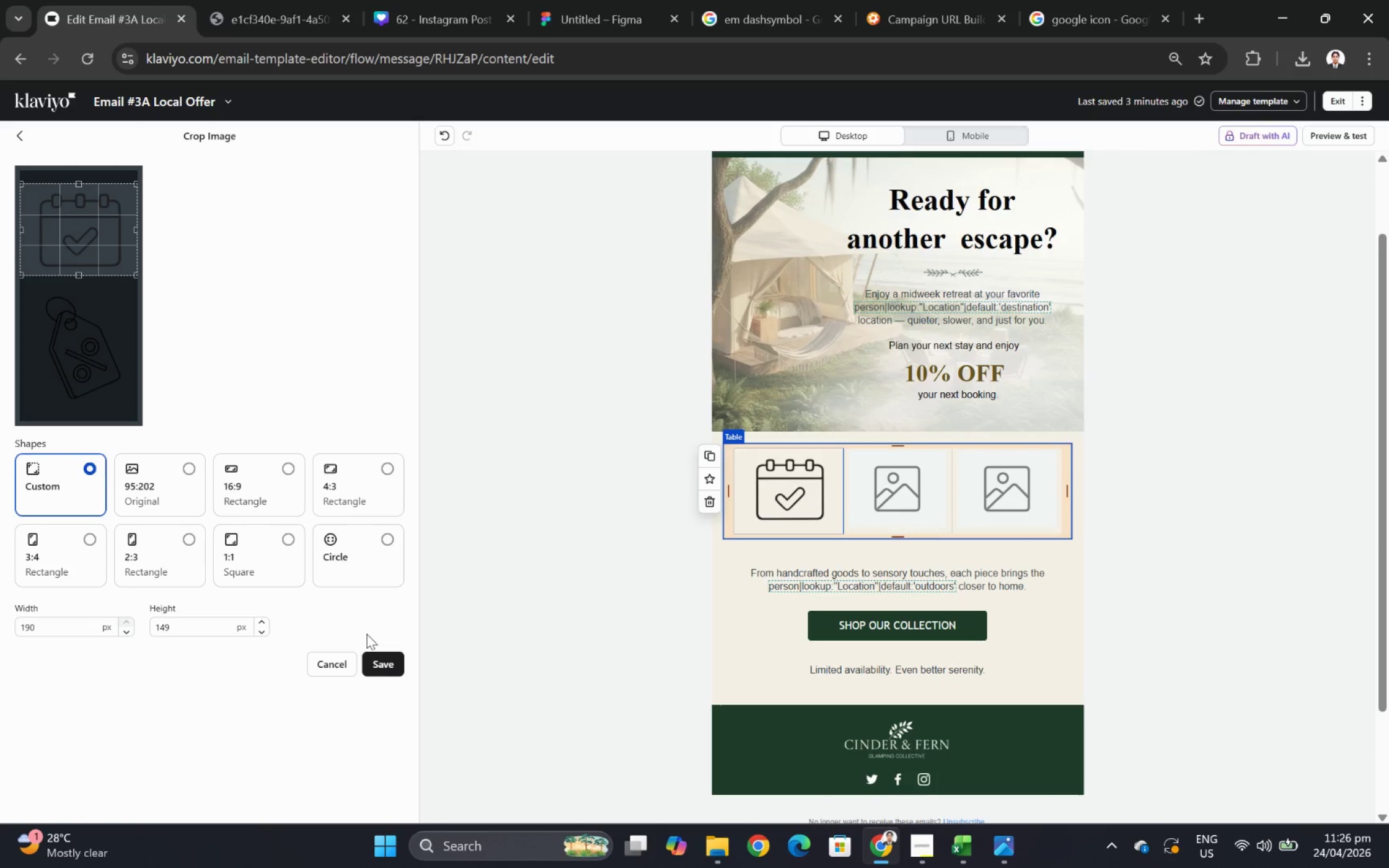 
left_click_drag(start_coordinate=[739, 486], to_coordinate=[695, 491])
 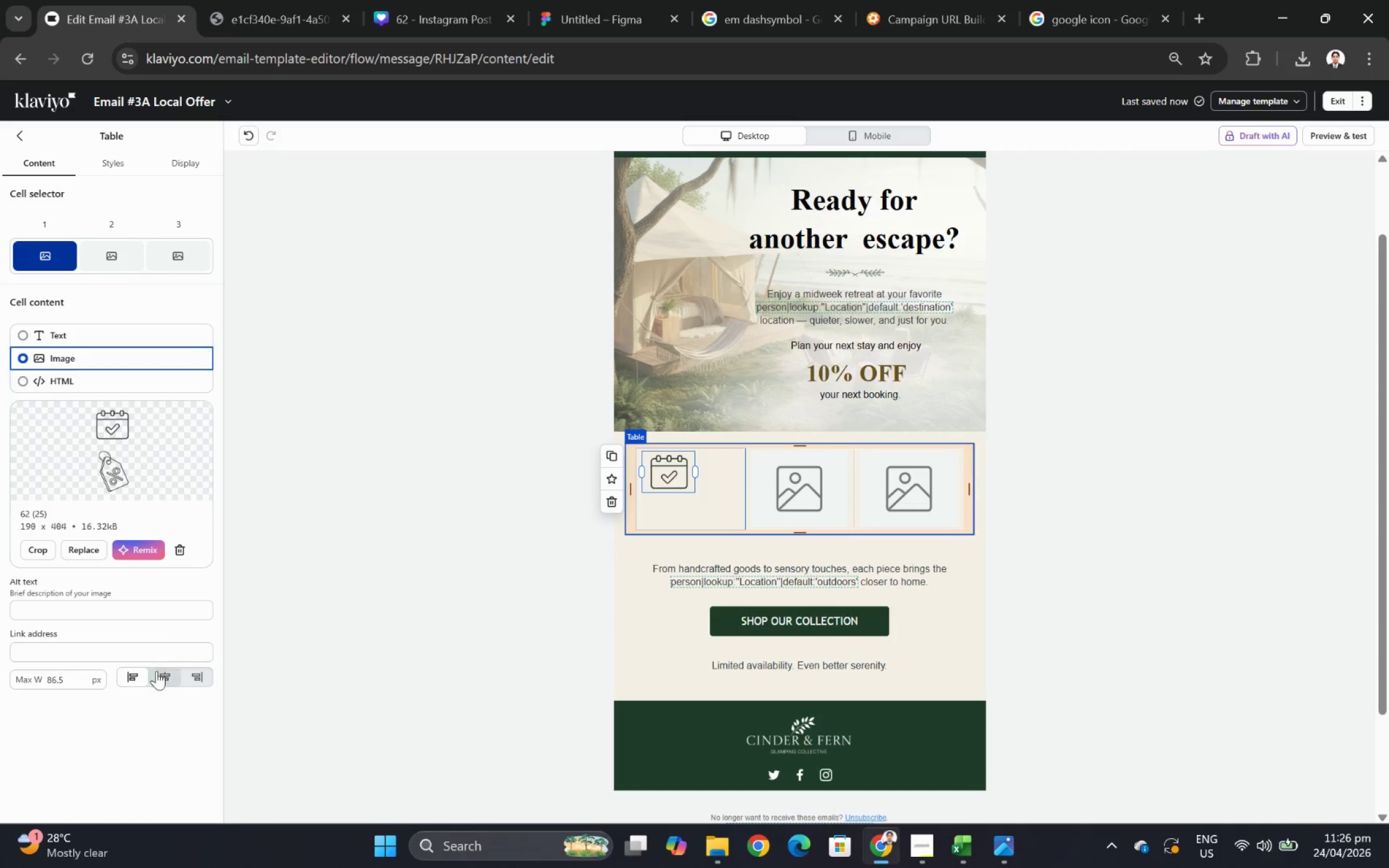 
left_click([164, 672])
 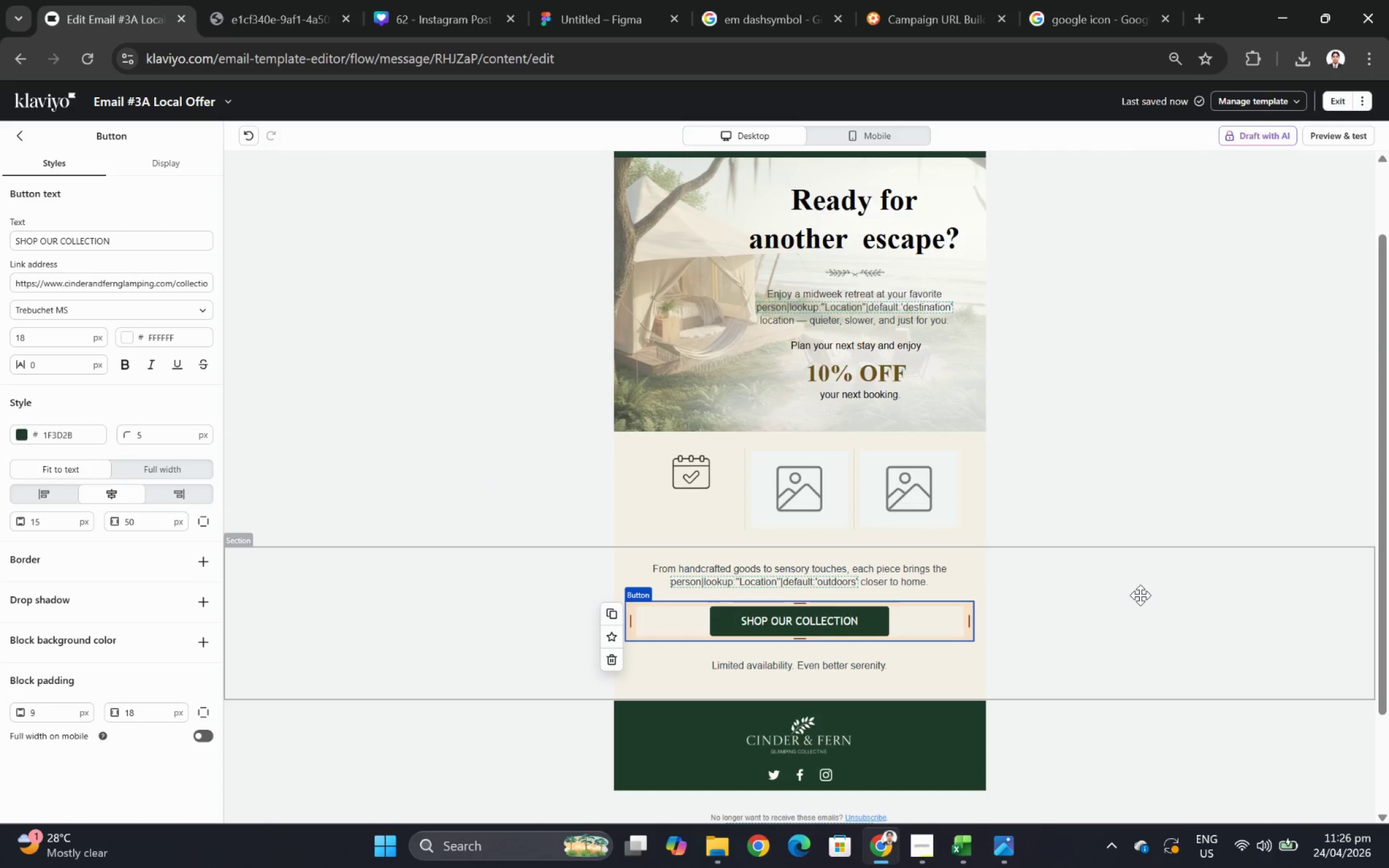 
wait(6.75)
 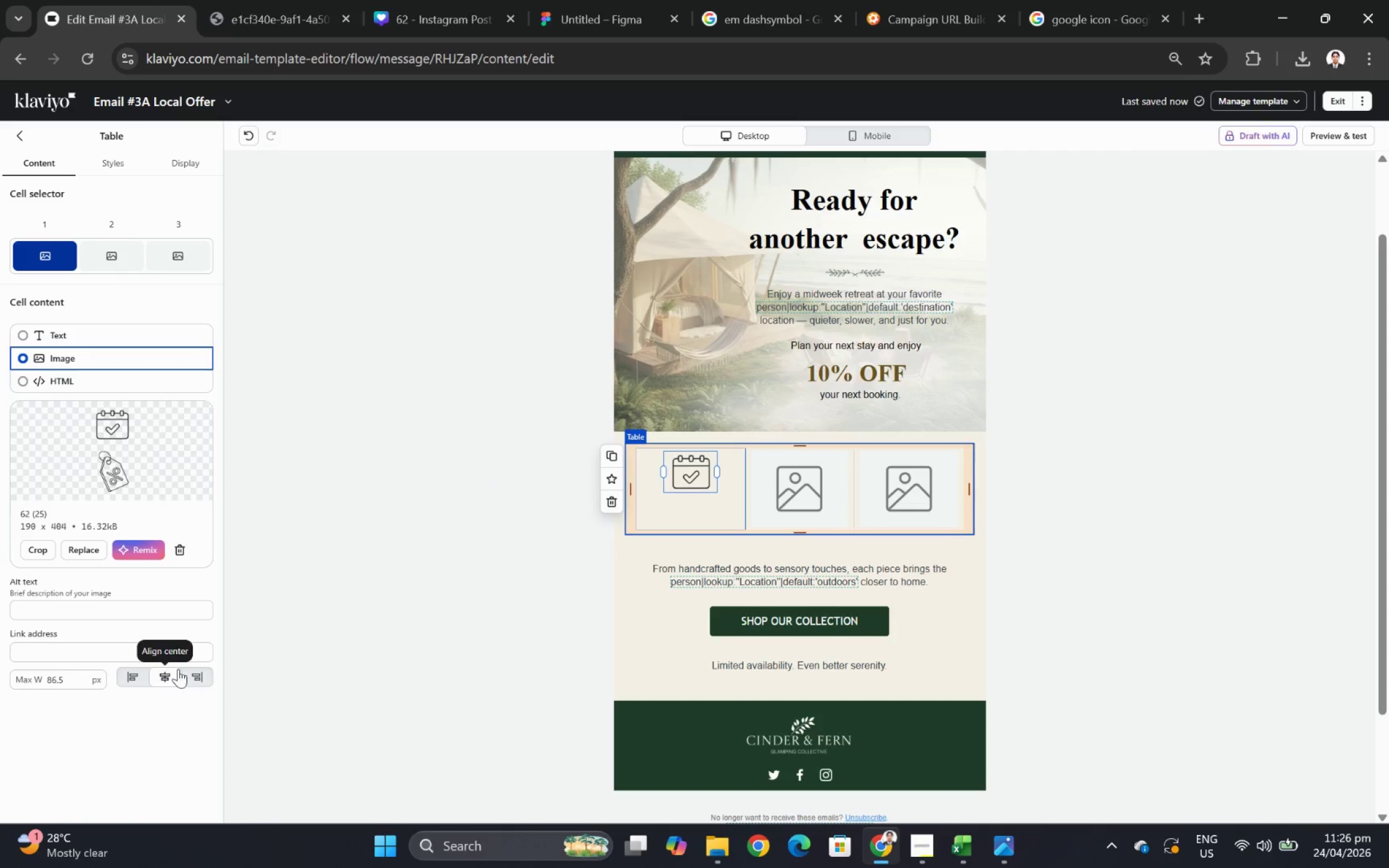 
left_click([671, 503])
 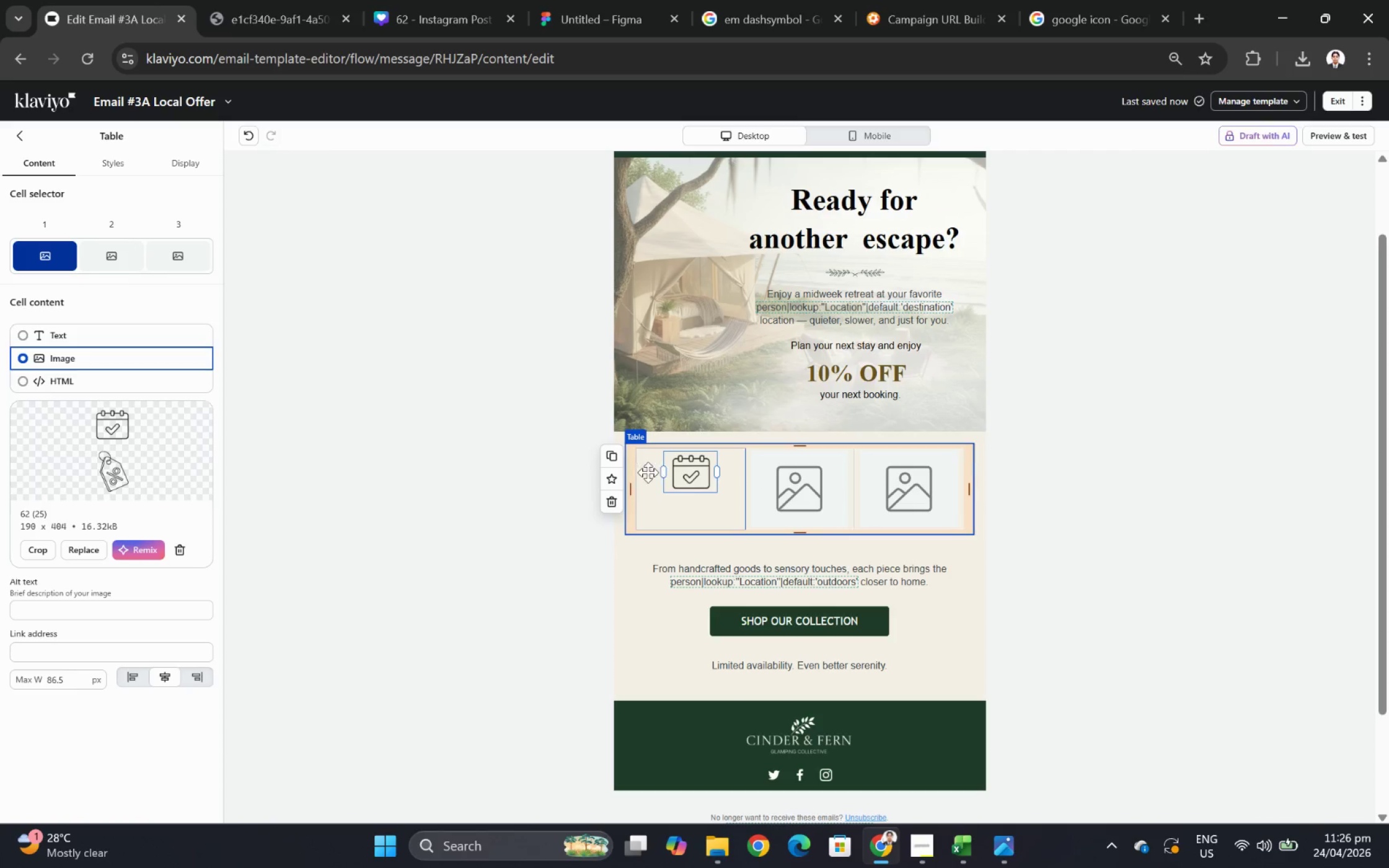 
left_click([614, 457])
 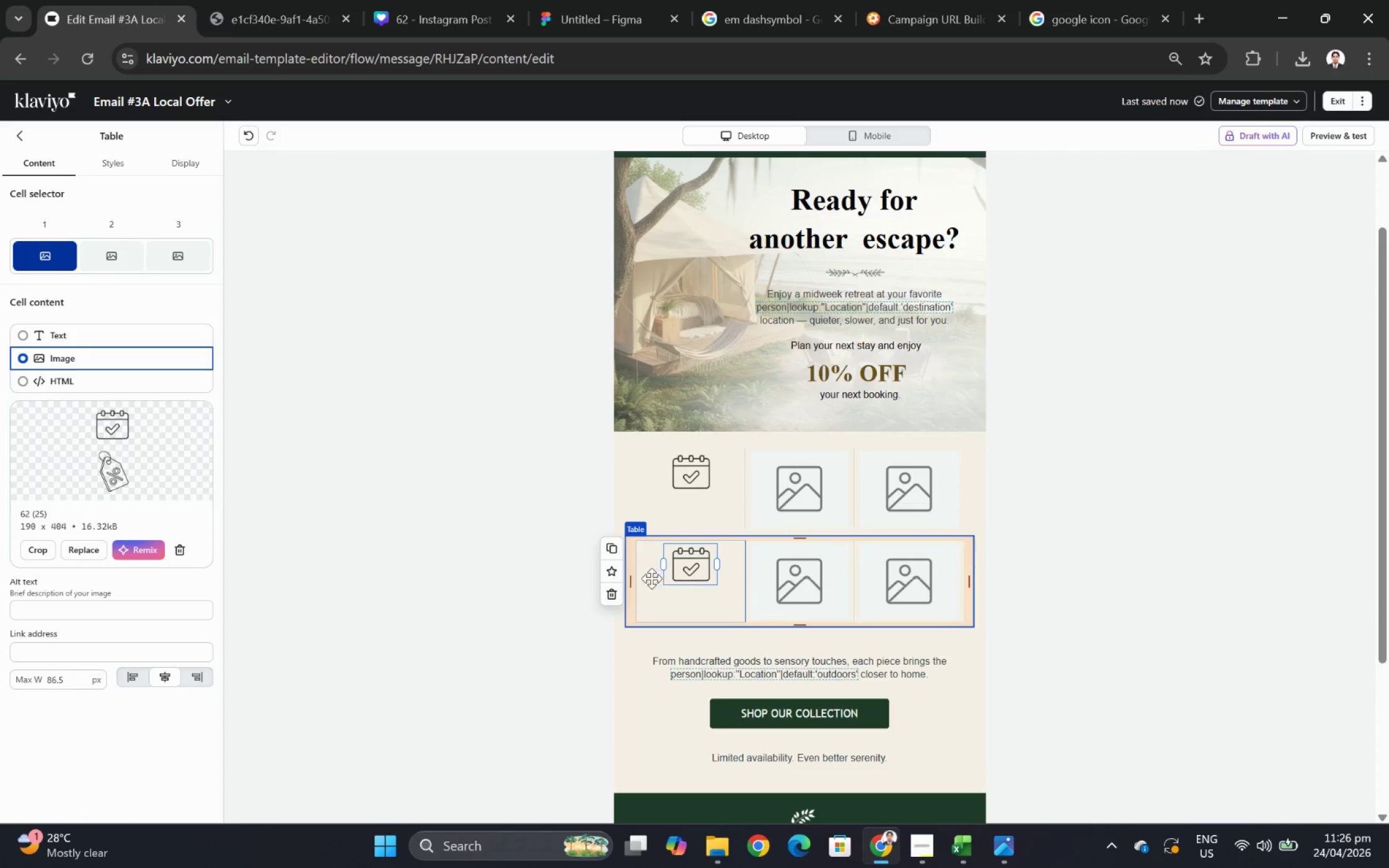 
left_click([610, 592])
 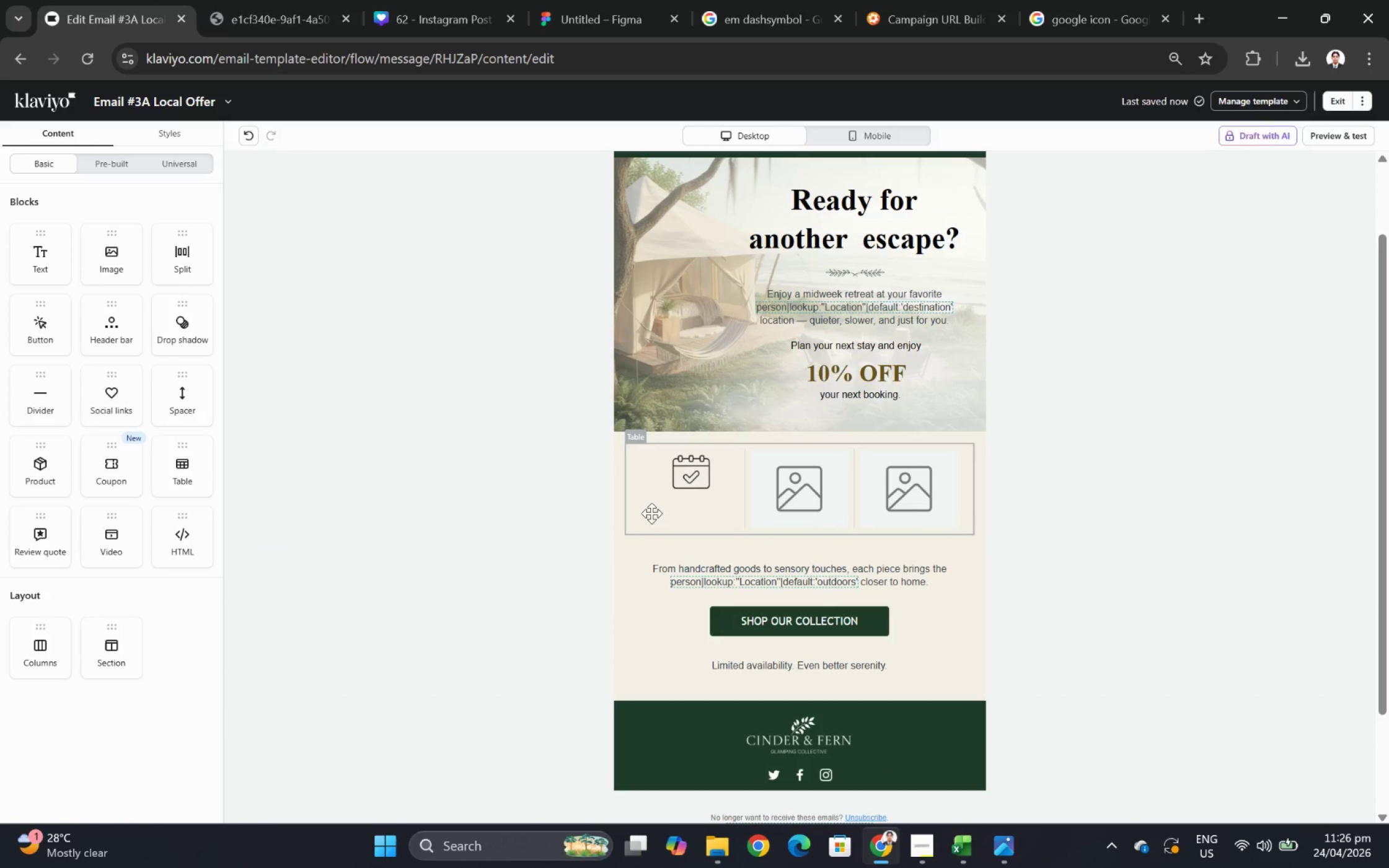 
left_click([687, 481])
 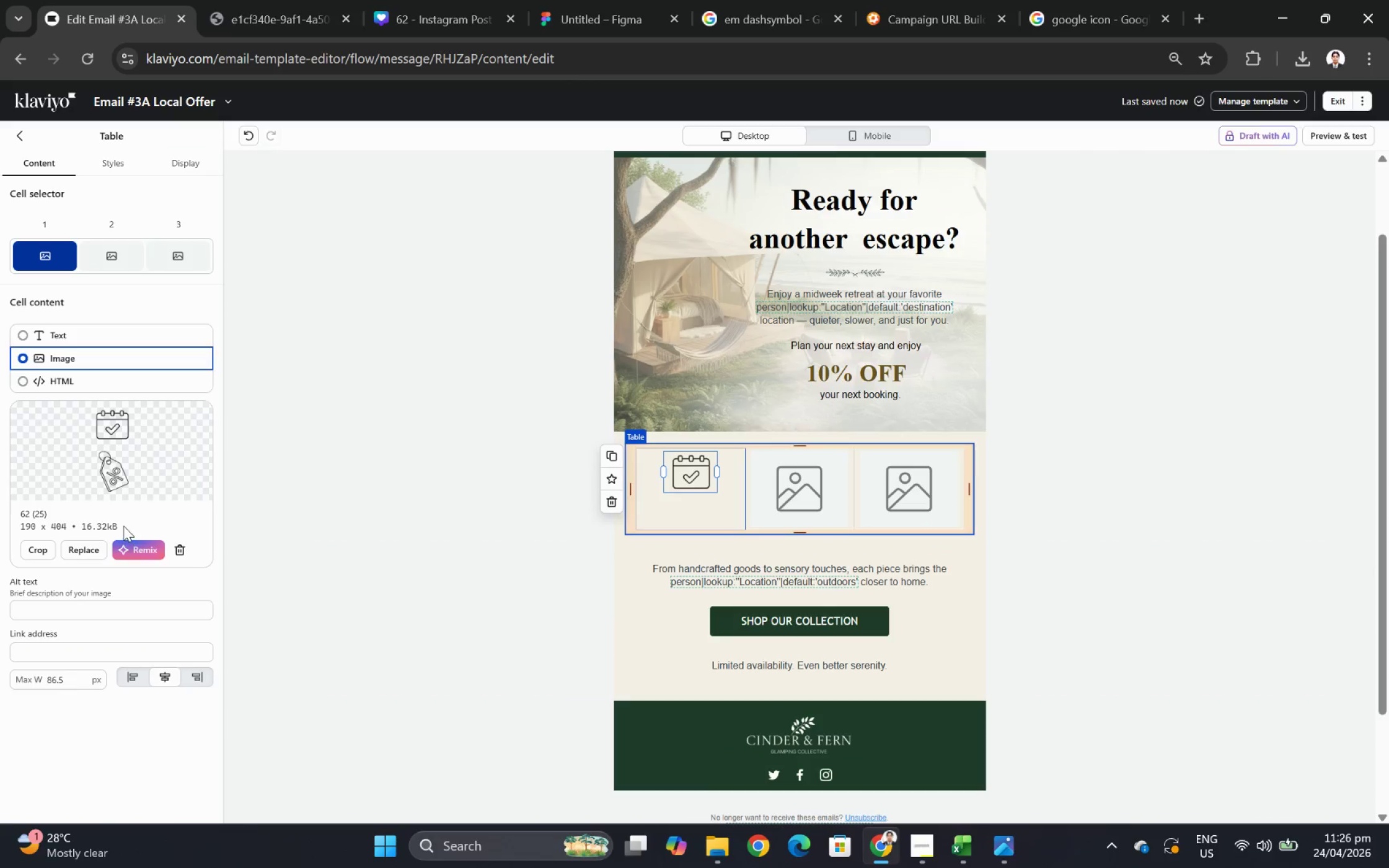 
wait(6.56)
 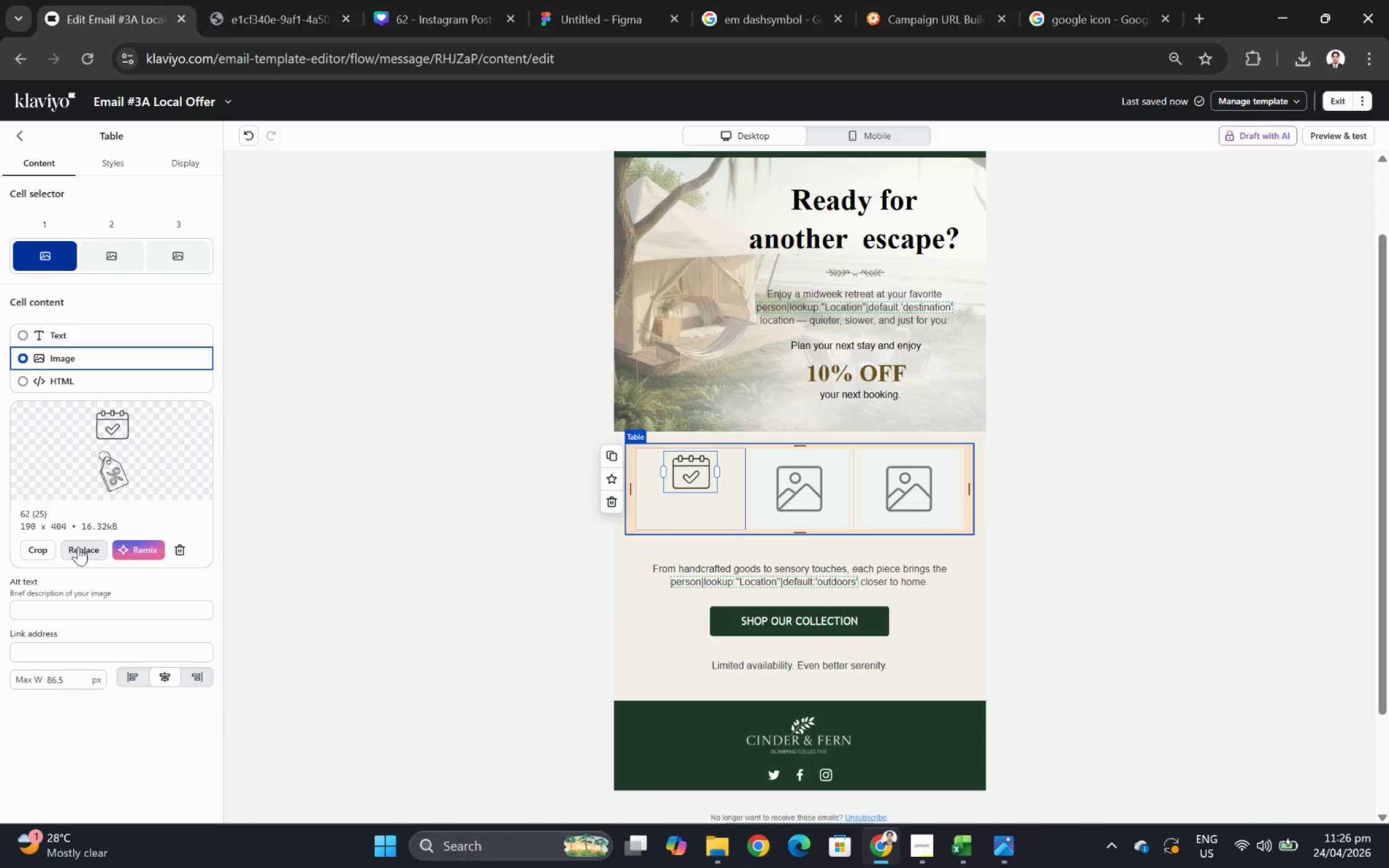 
right_click([41, 249])
 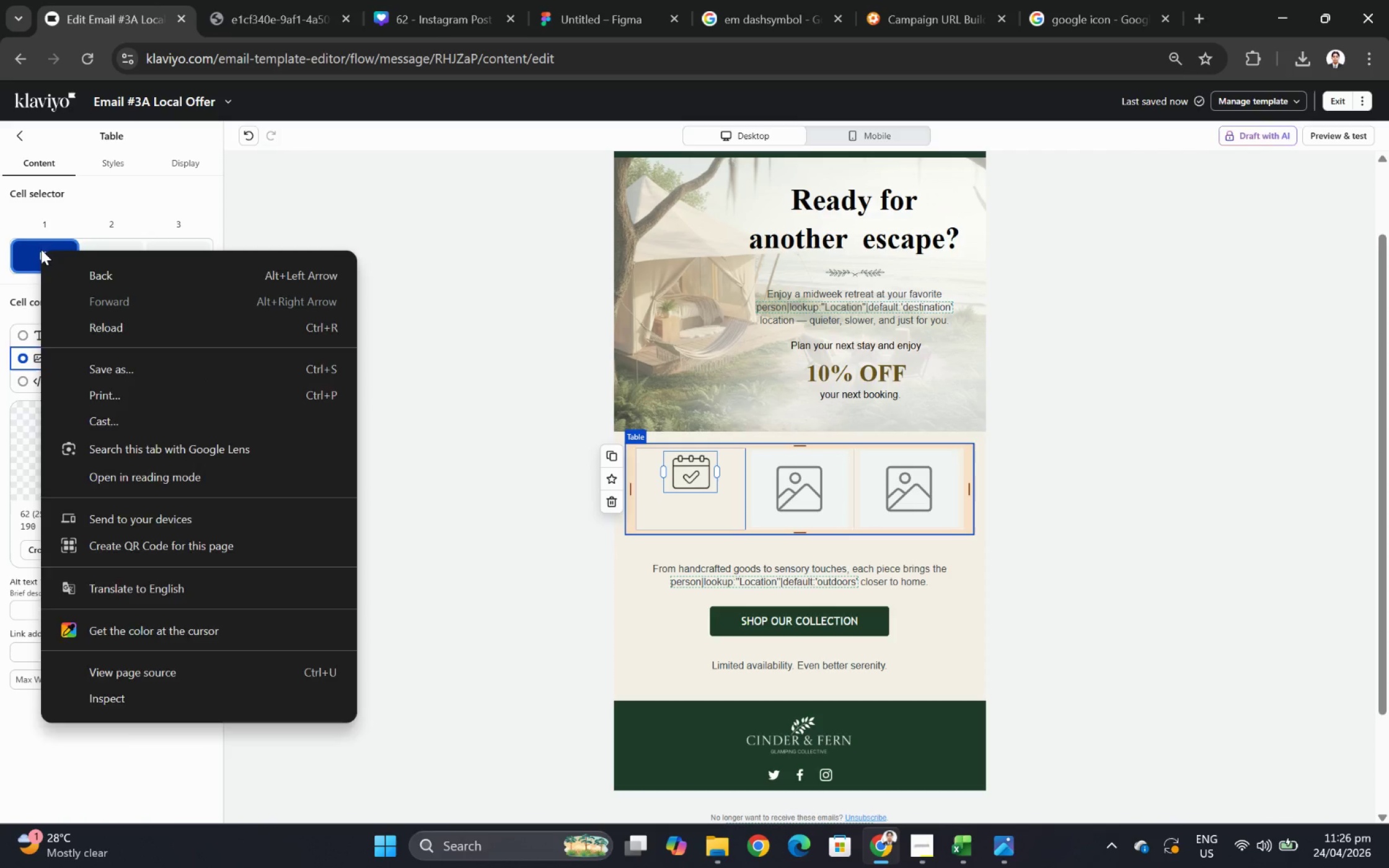 
left_click([41, 249])
 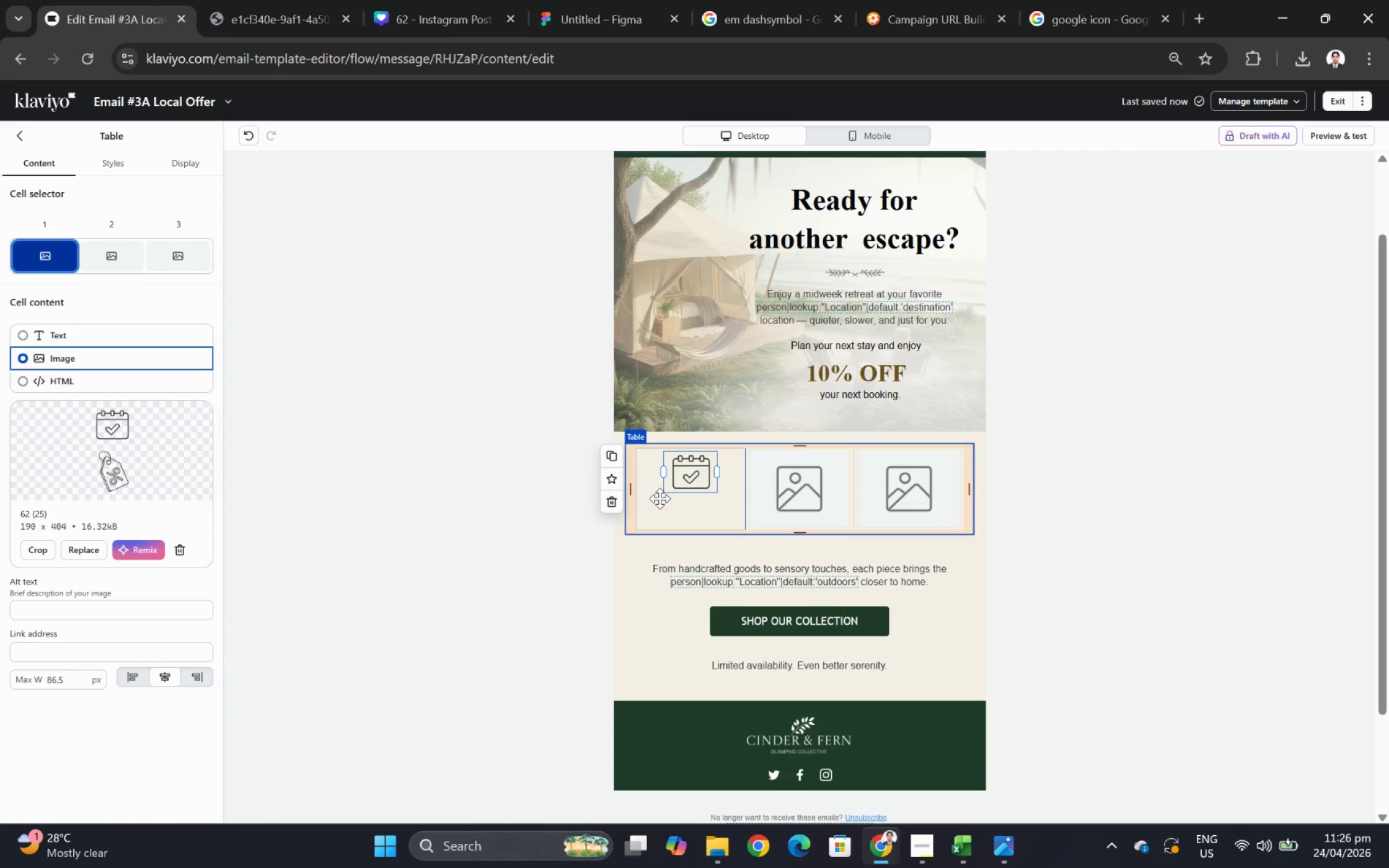 
left_click([612, 453])
 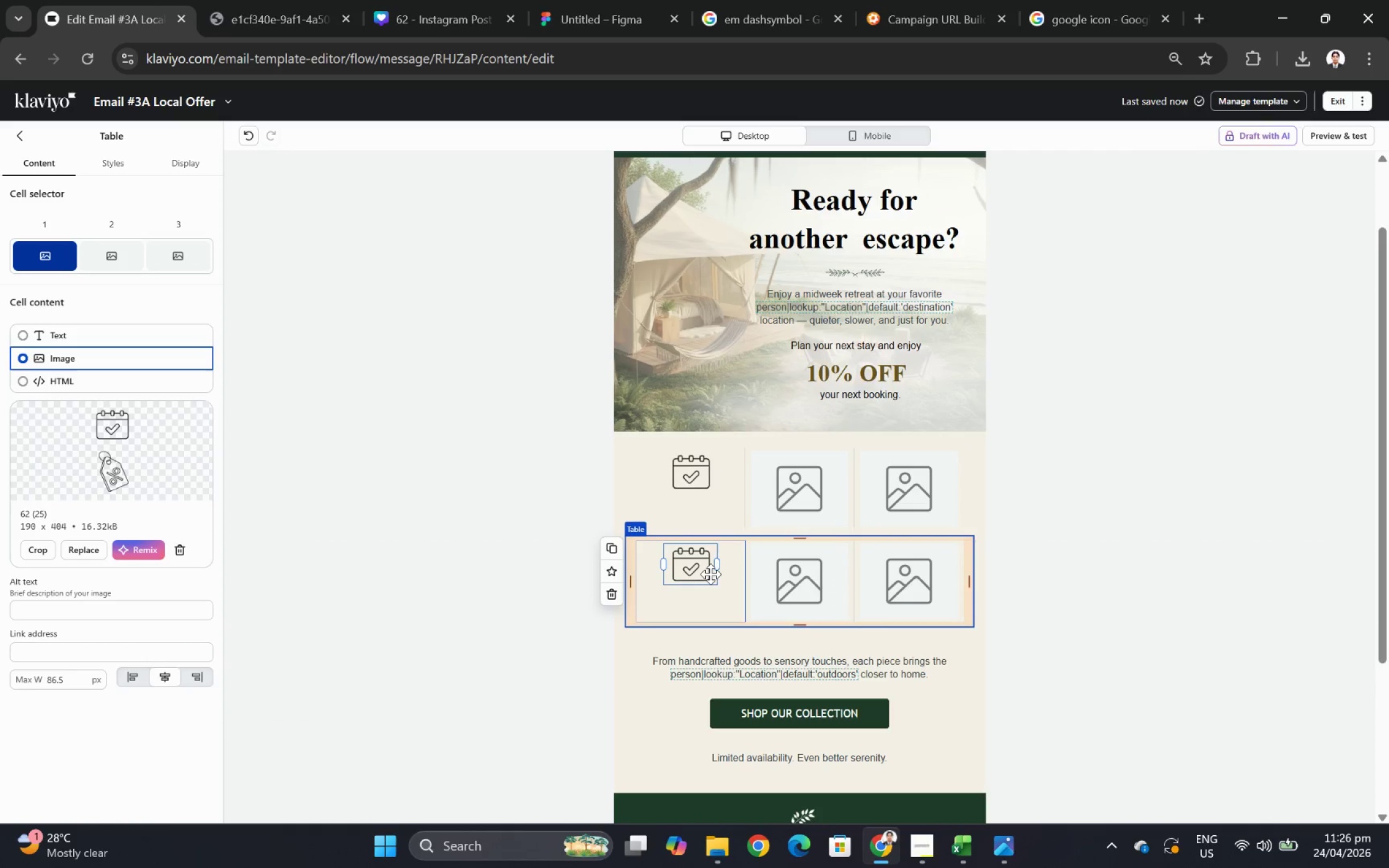 
left_click_drag(start_coordinate=[697, 560], to_coordinate=[714, 590])
 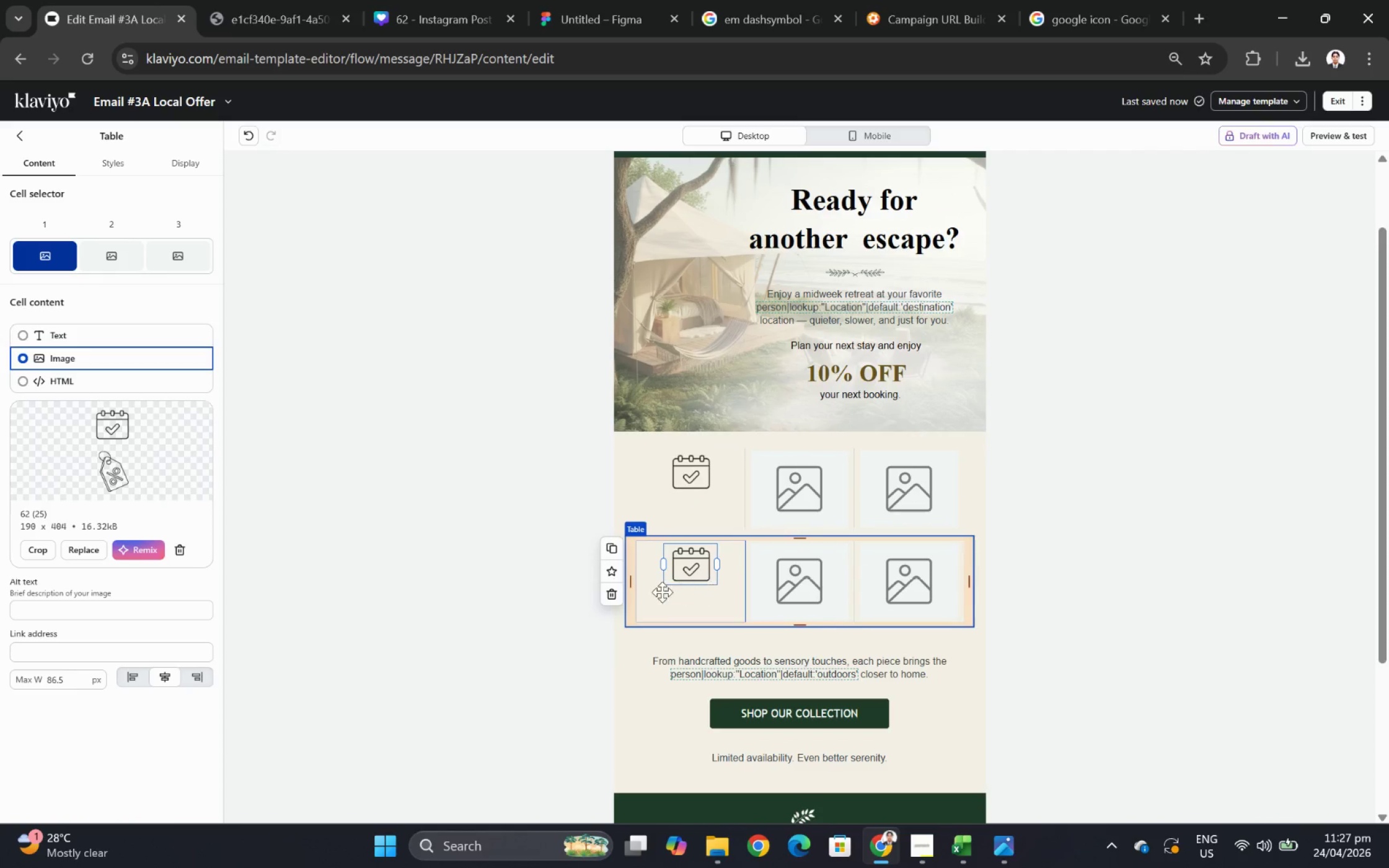 
left_click([617, 592])
 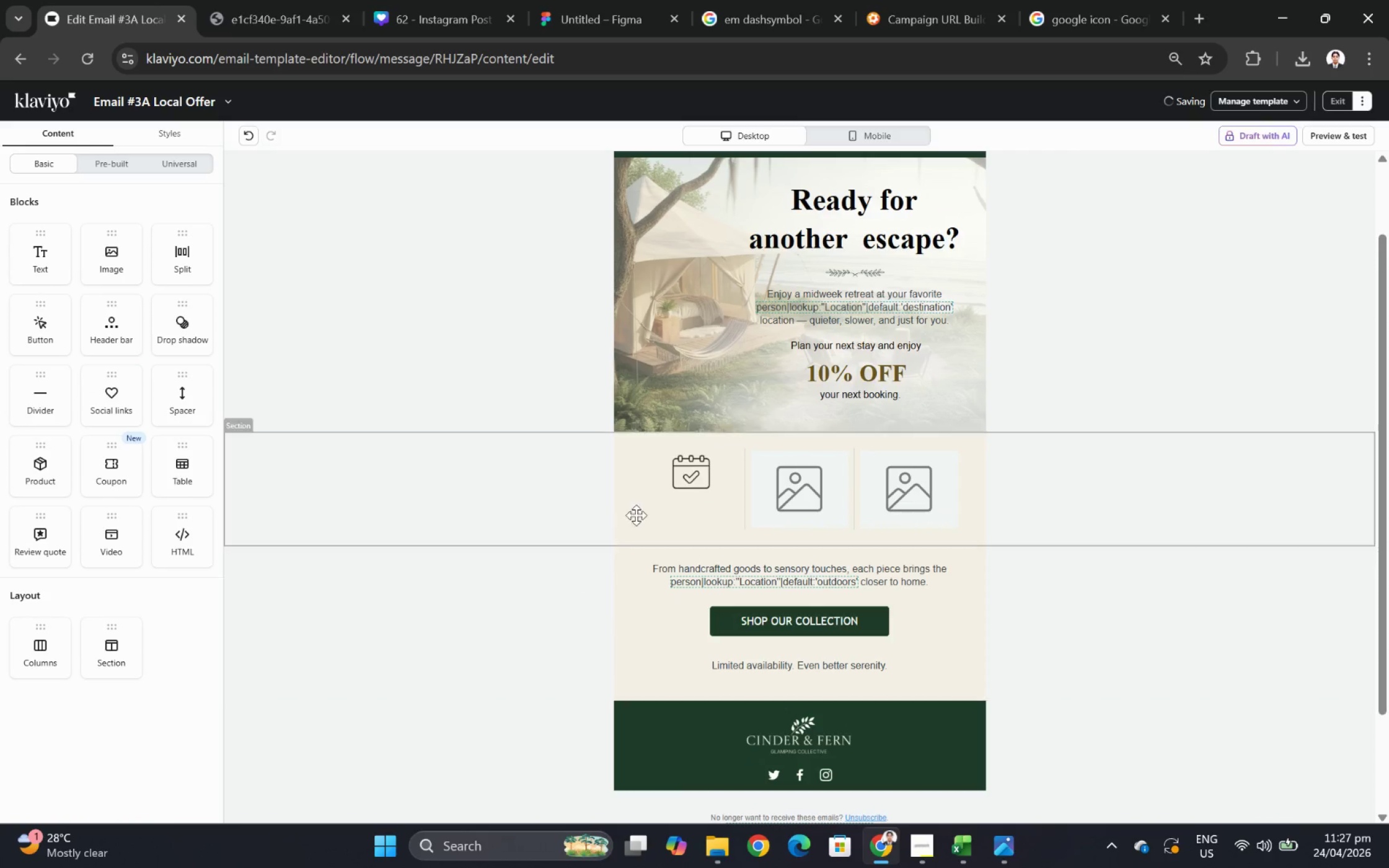 
left_click([703, 480])
 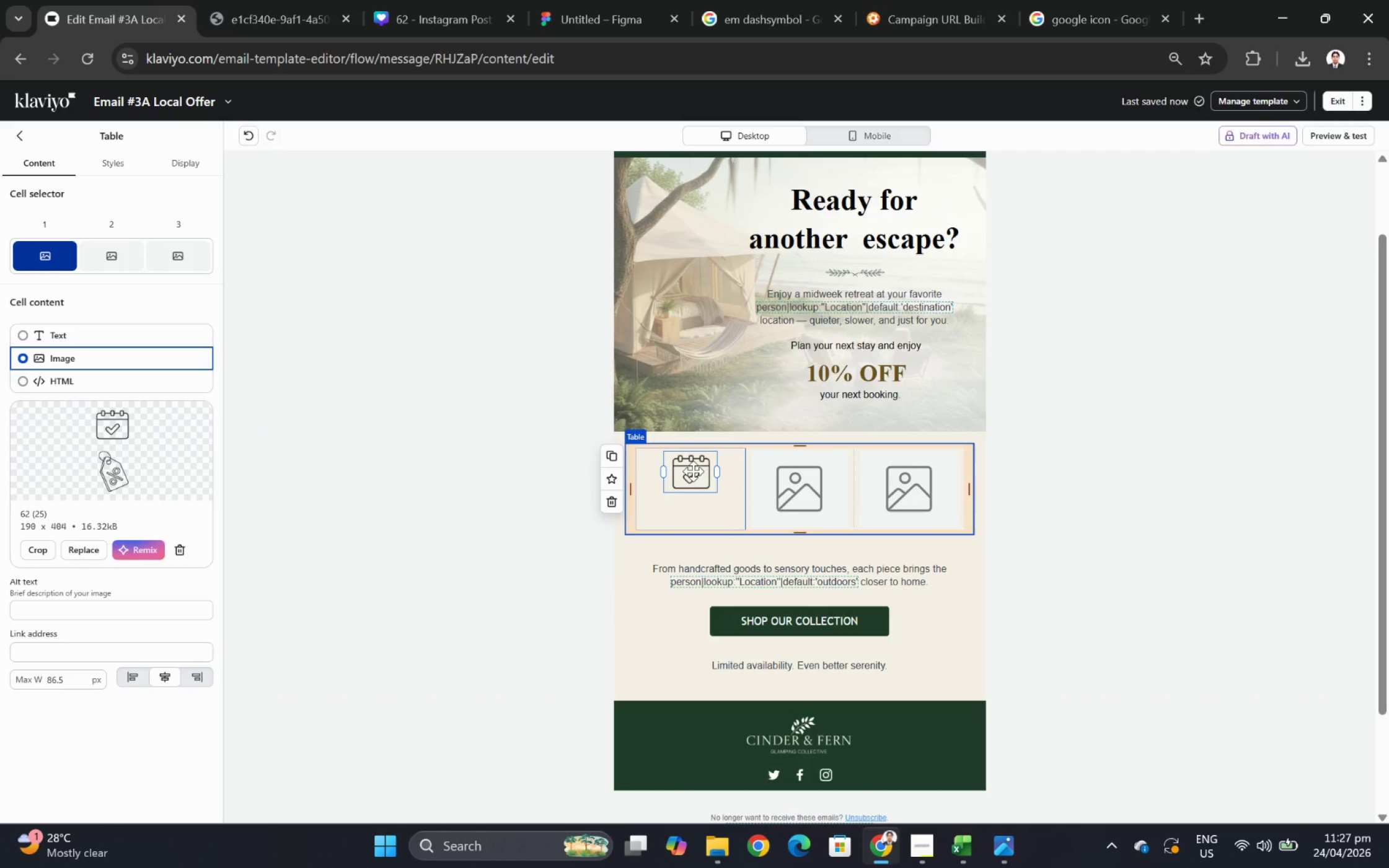 
wait(5.31)
 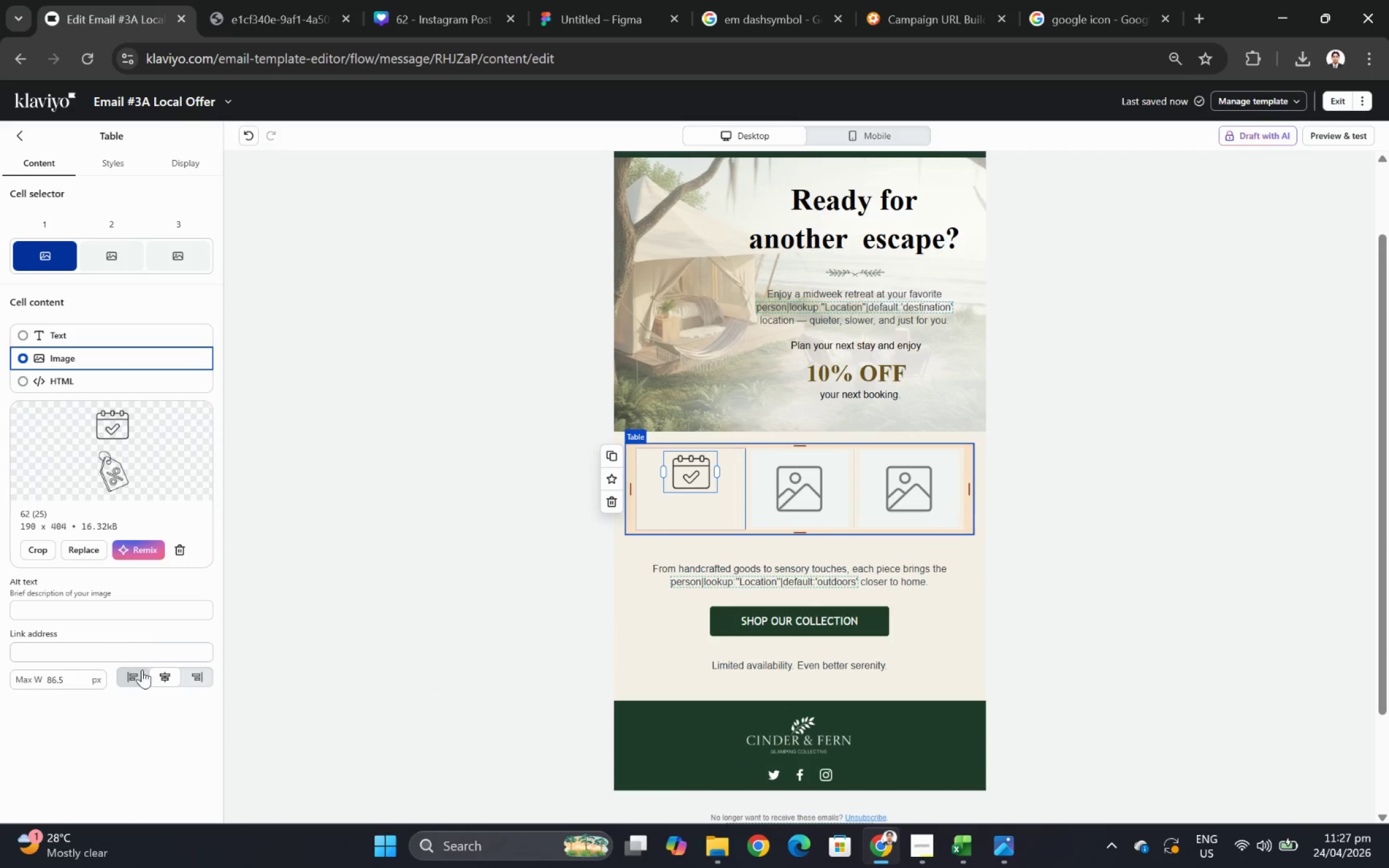 
left_click([118, 255])
 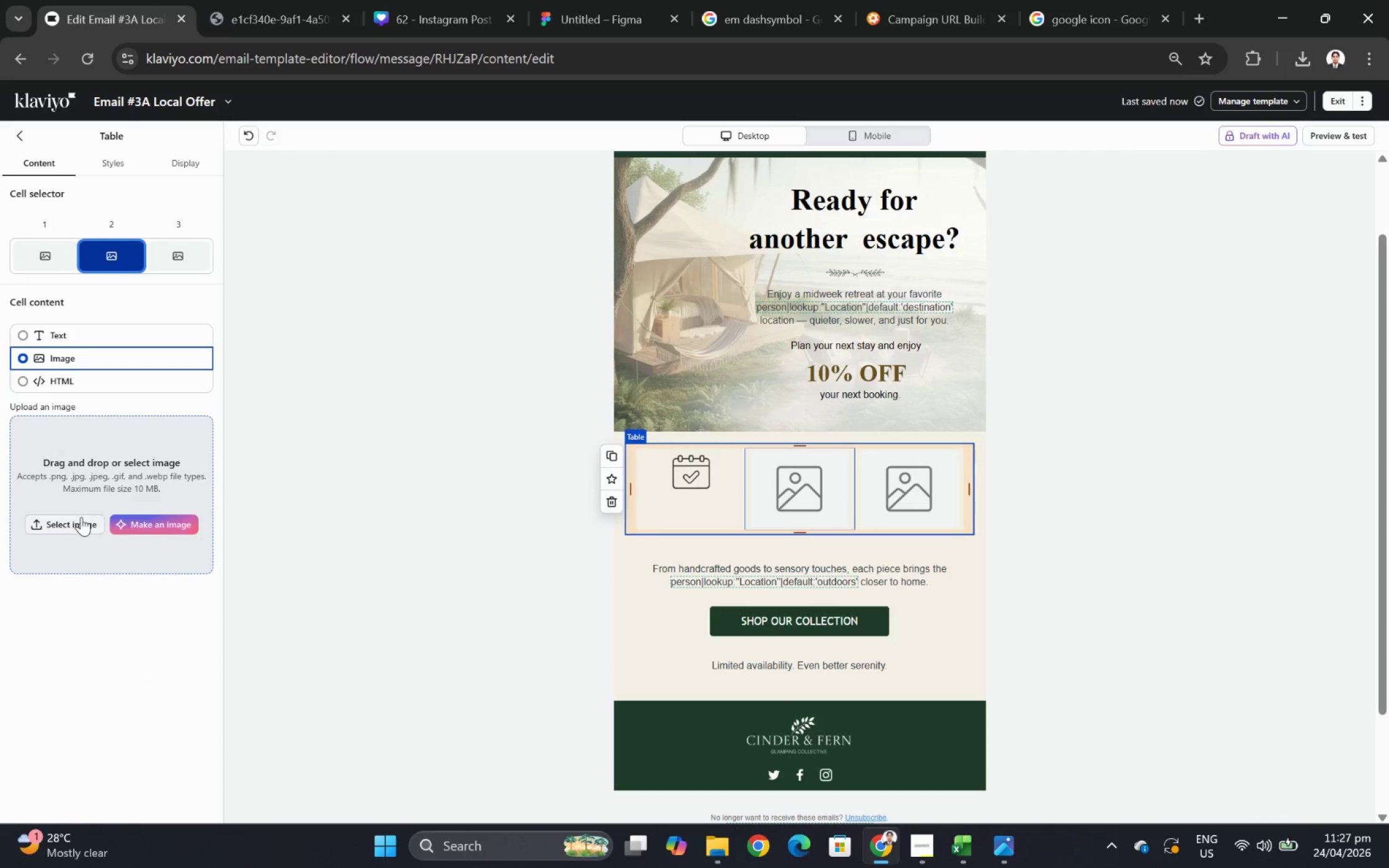 
left_click([81, 517])
 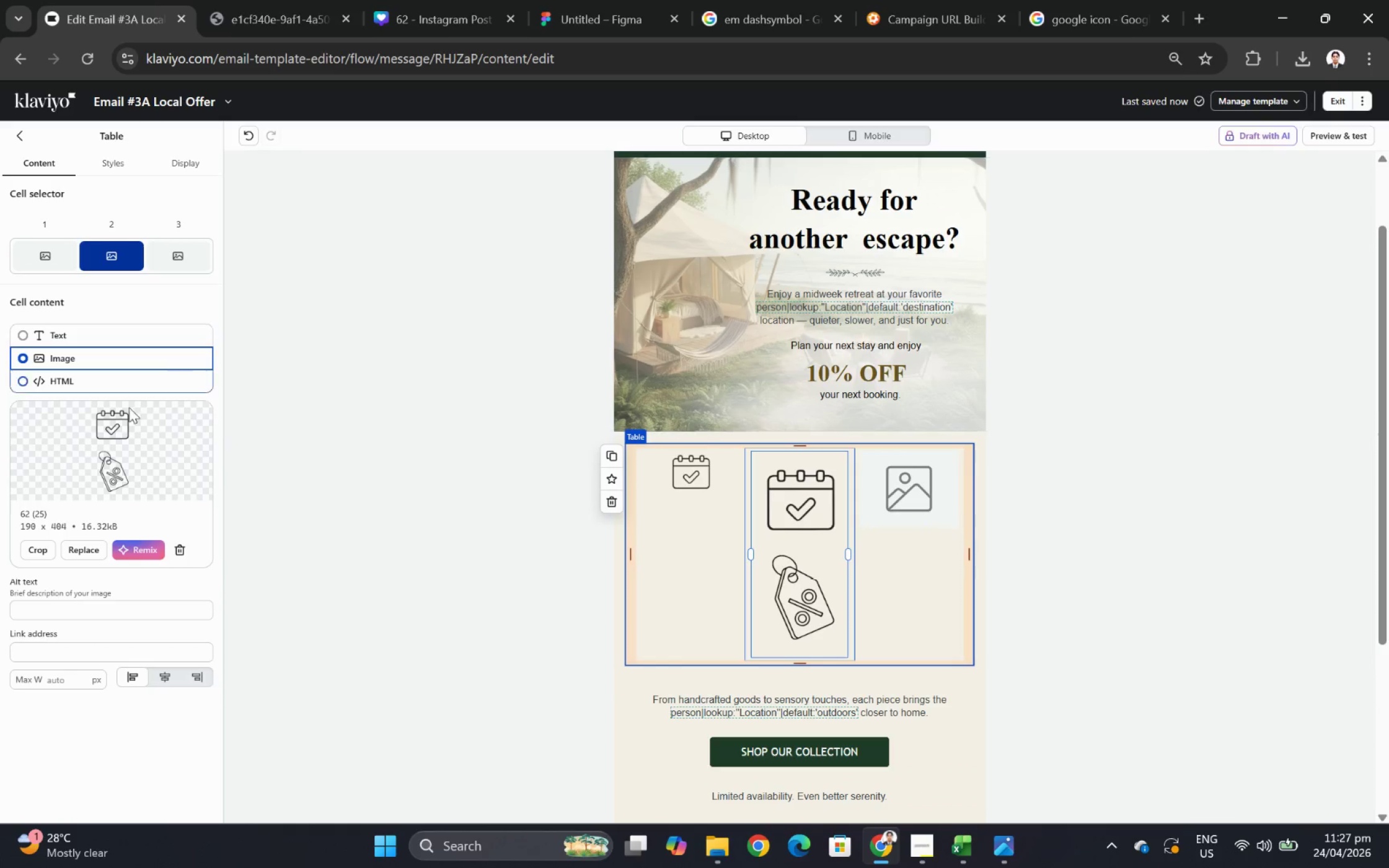 
wait(6.0)
 